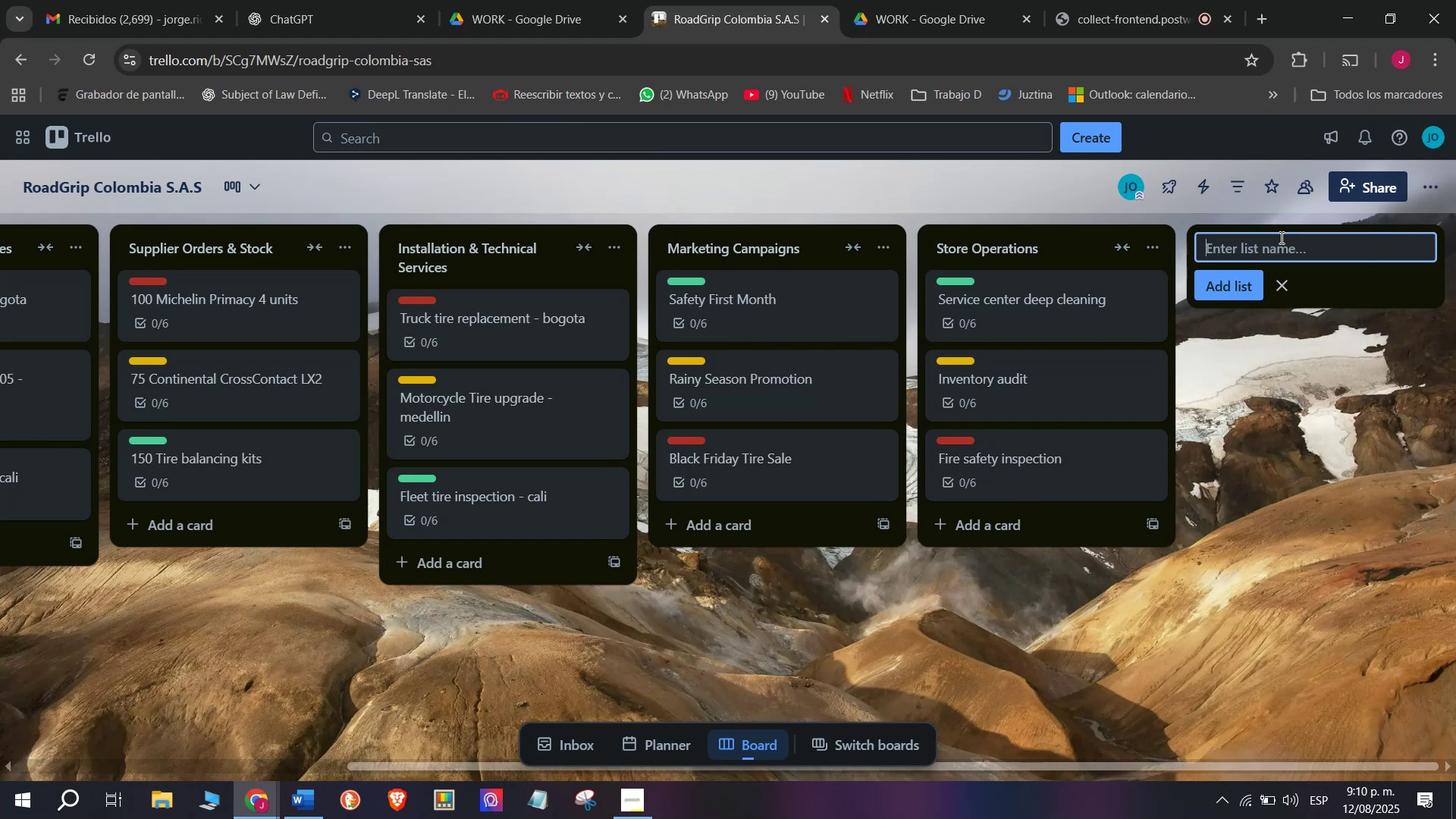 
type(Finance ^ Administration)
 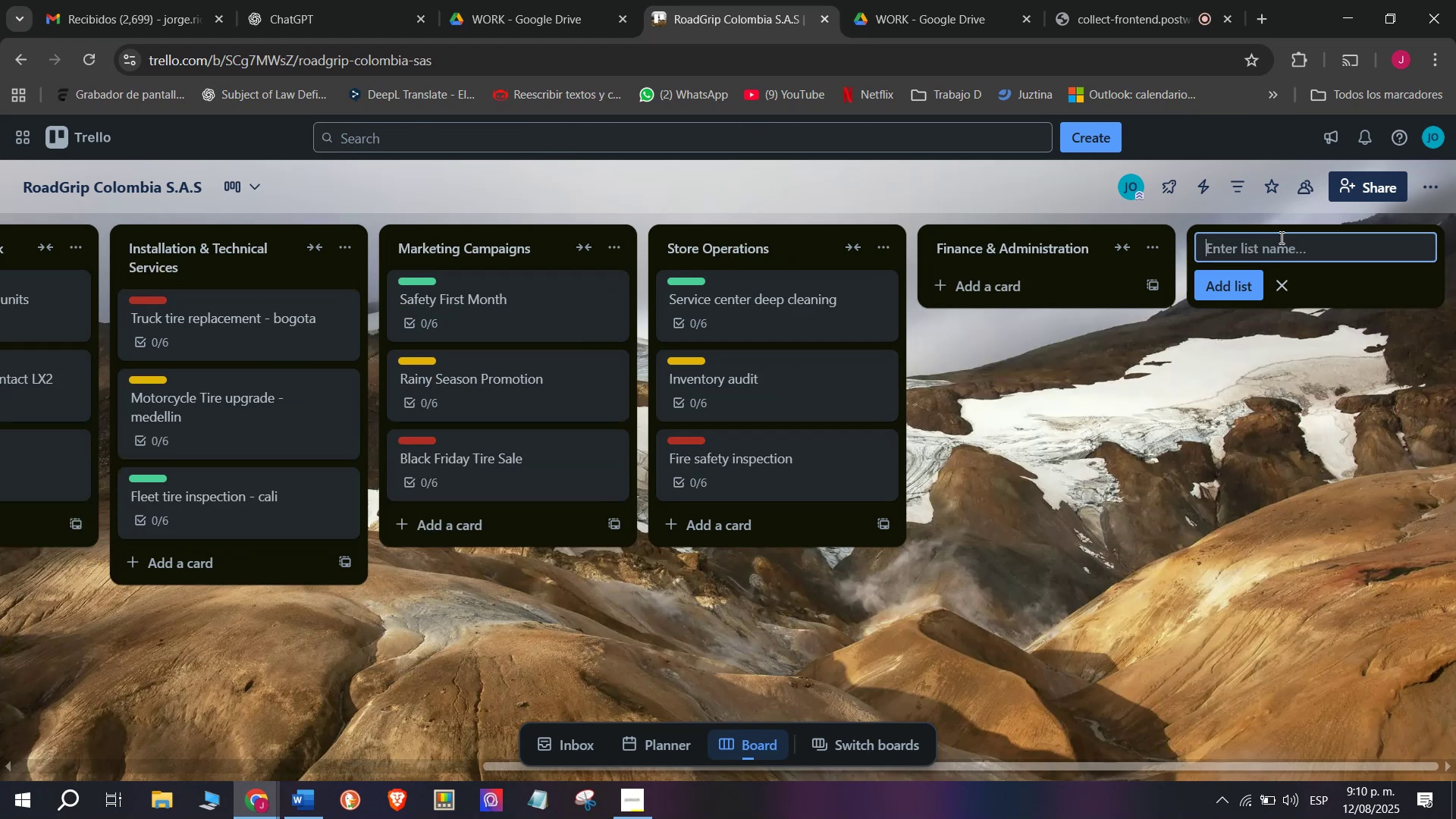 
 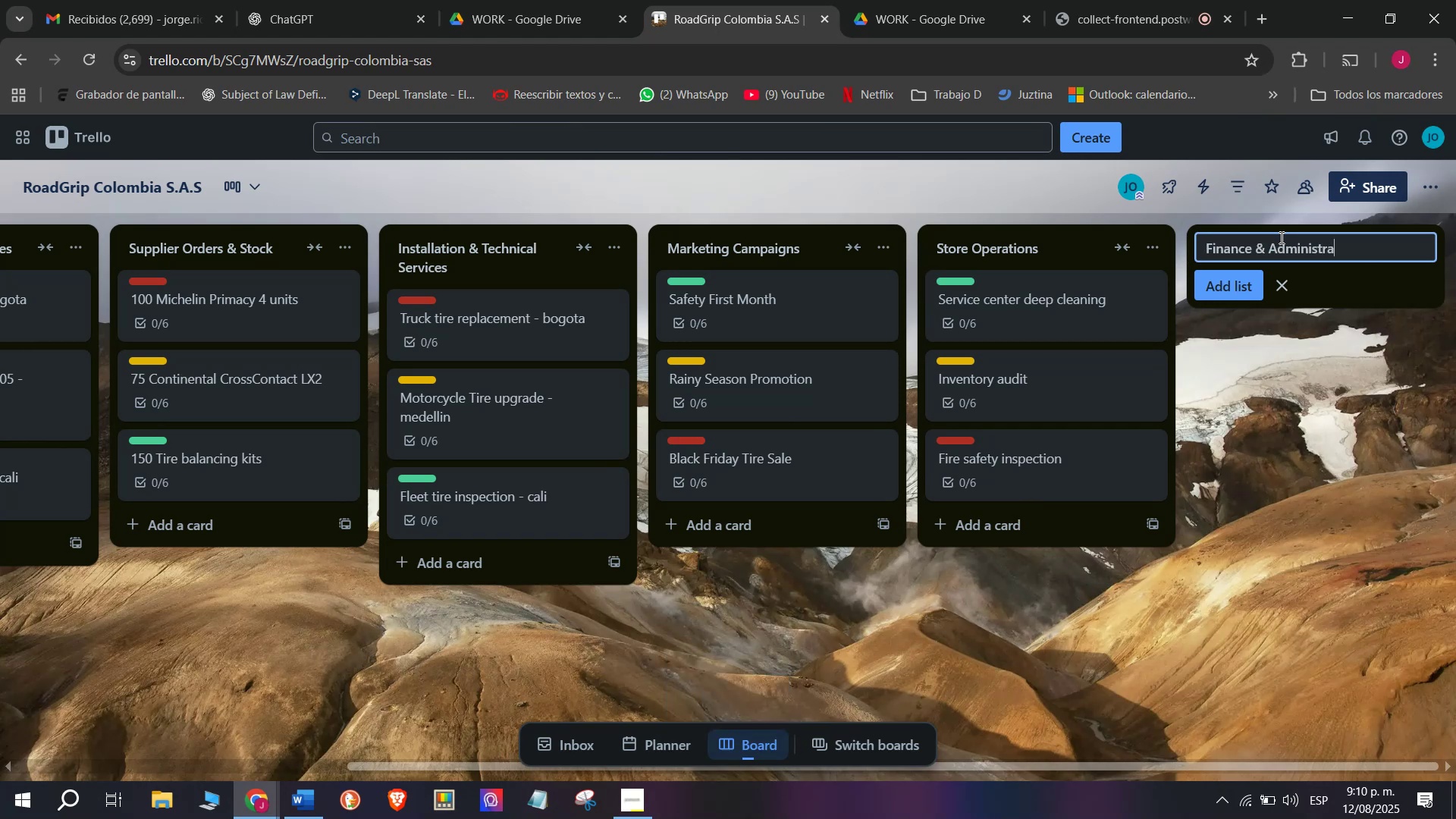 
key(Enter)
 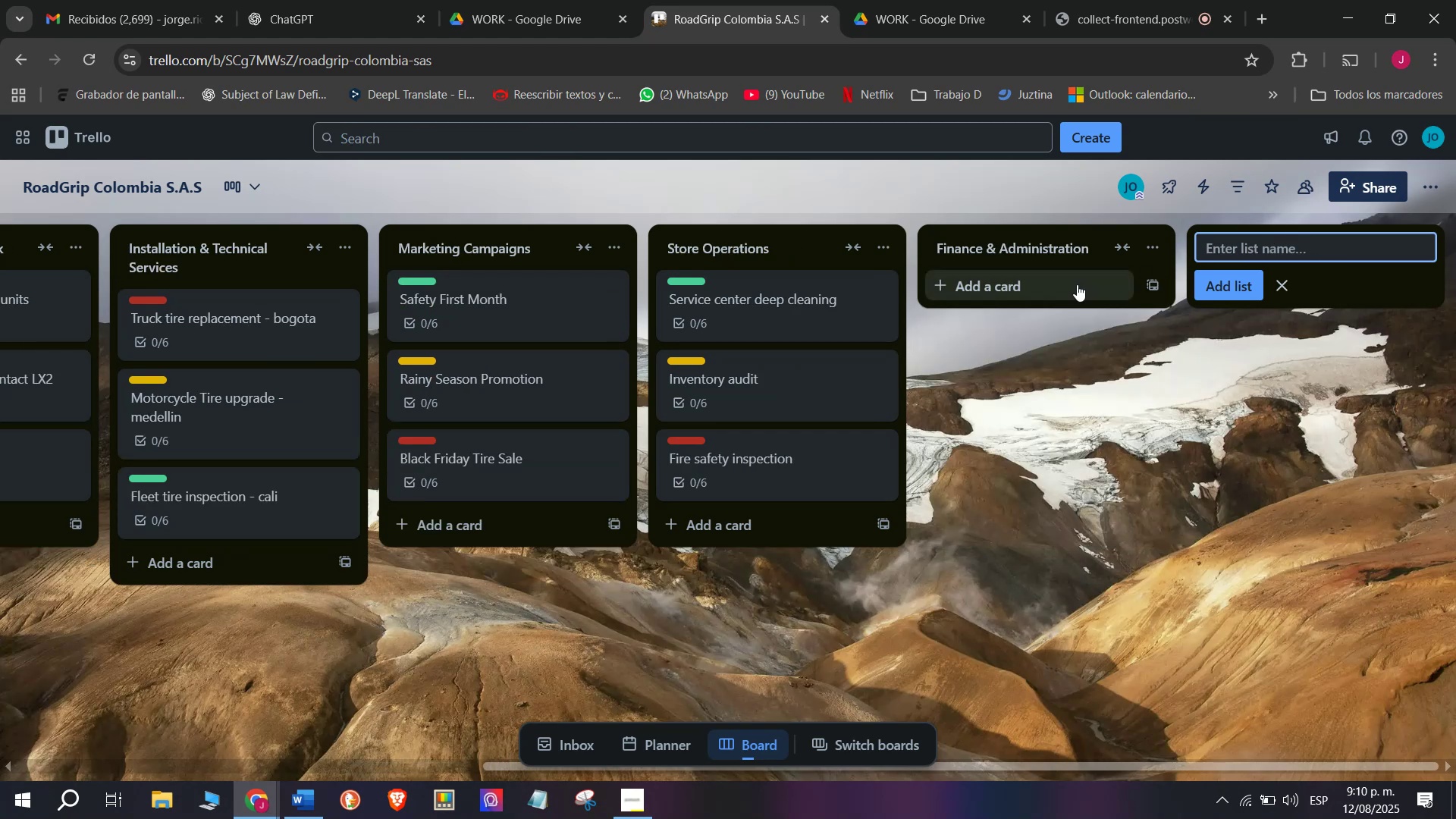 
left_click([1059, 286])
 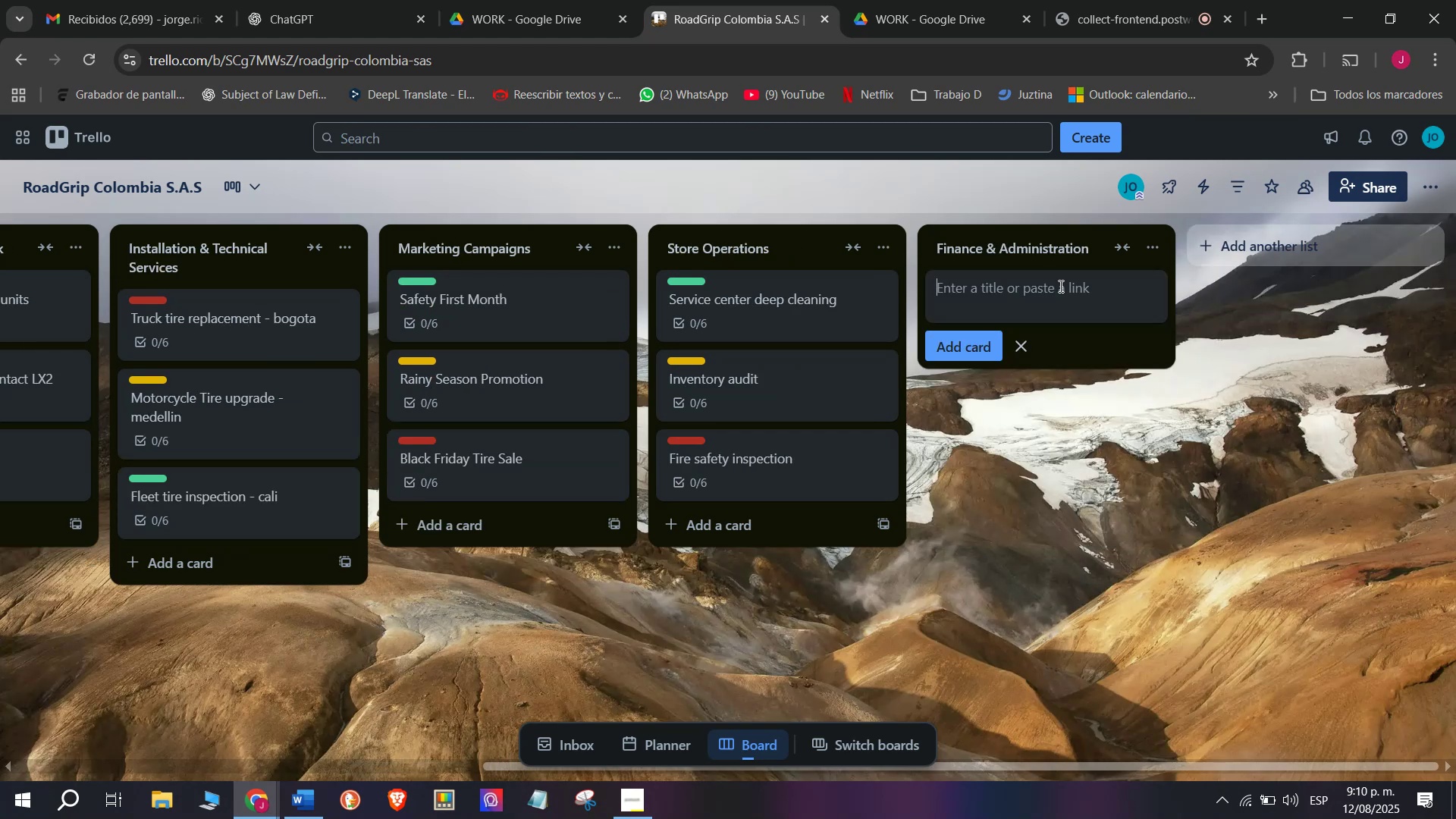 
type(Monthly expense review)
 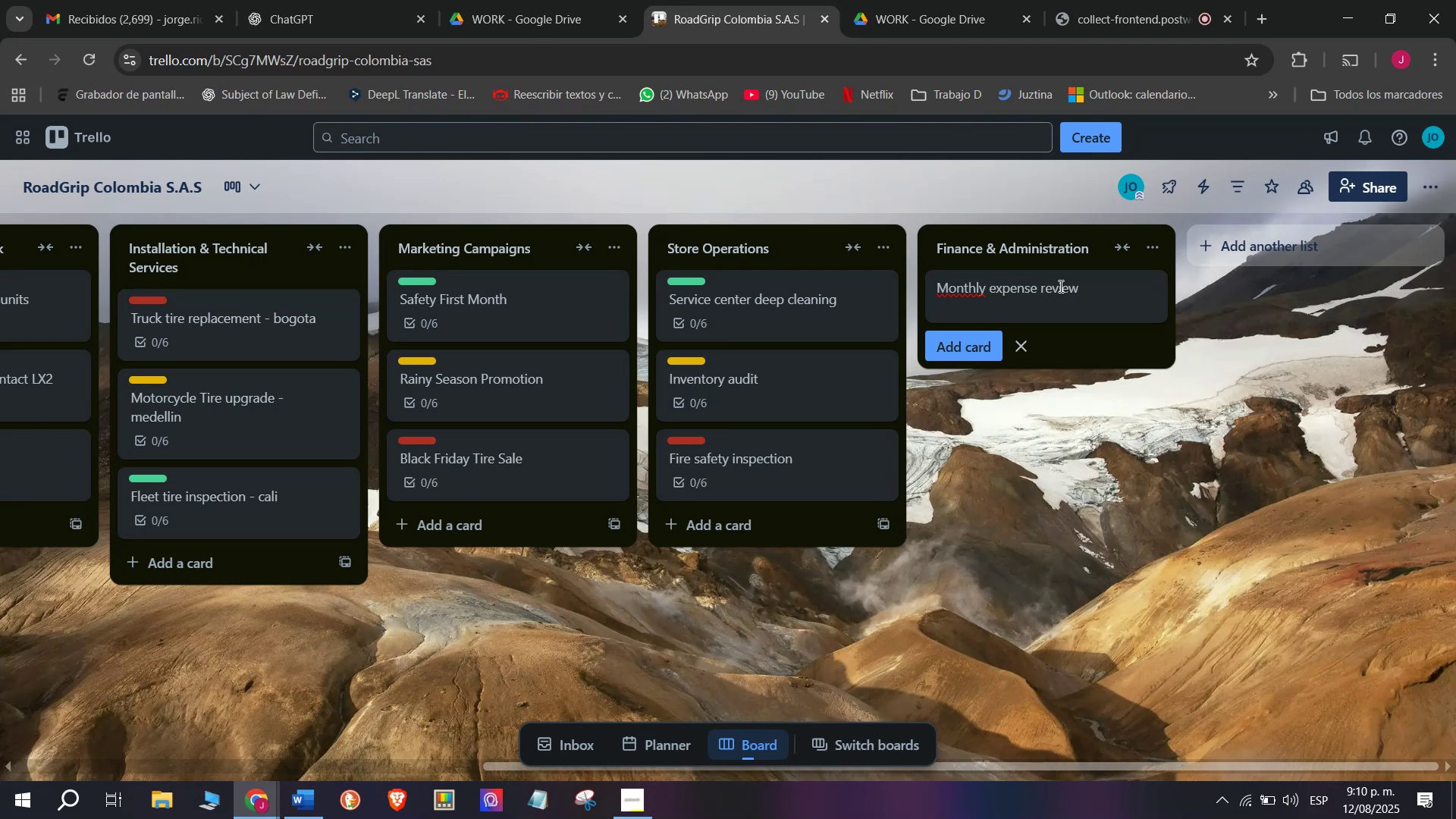 
key(Enter)
 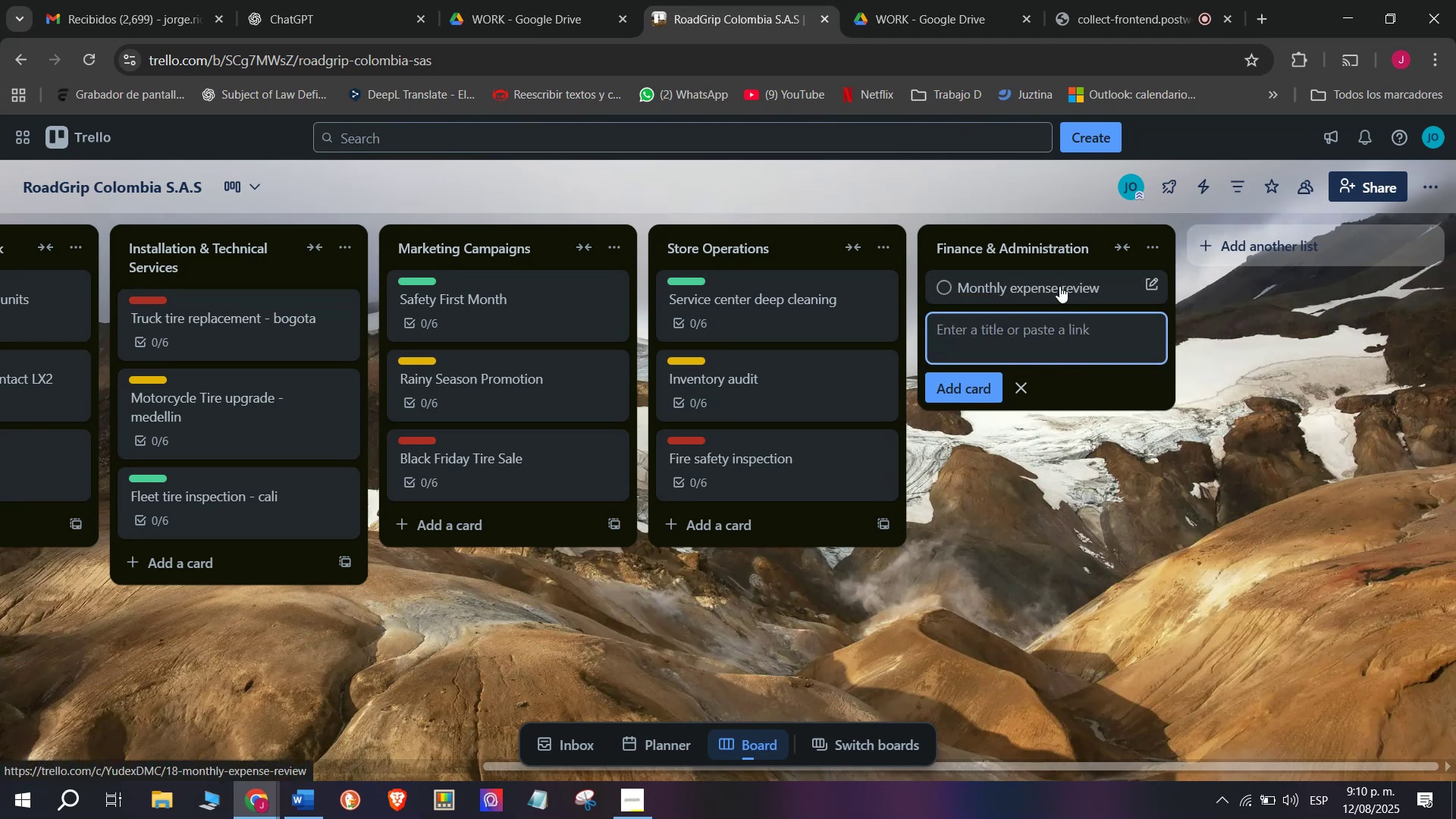 
left_click([1059, 286])
 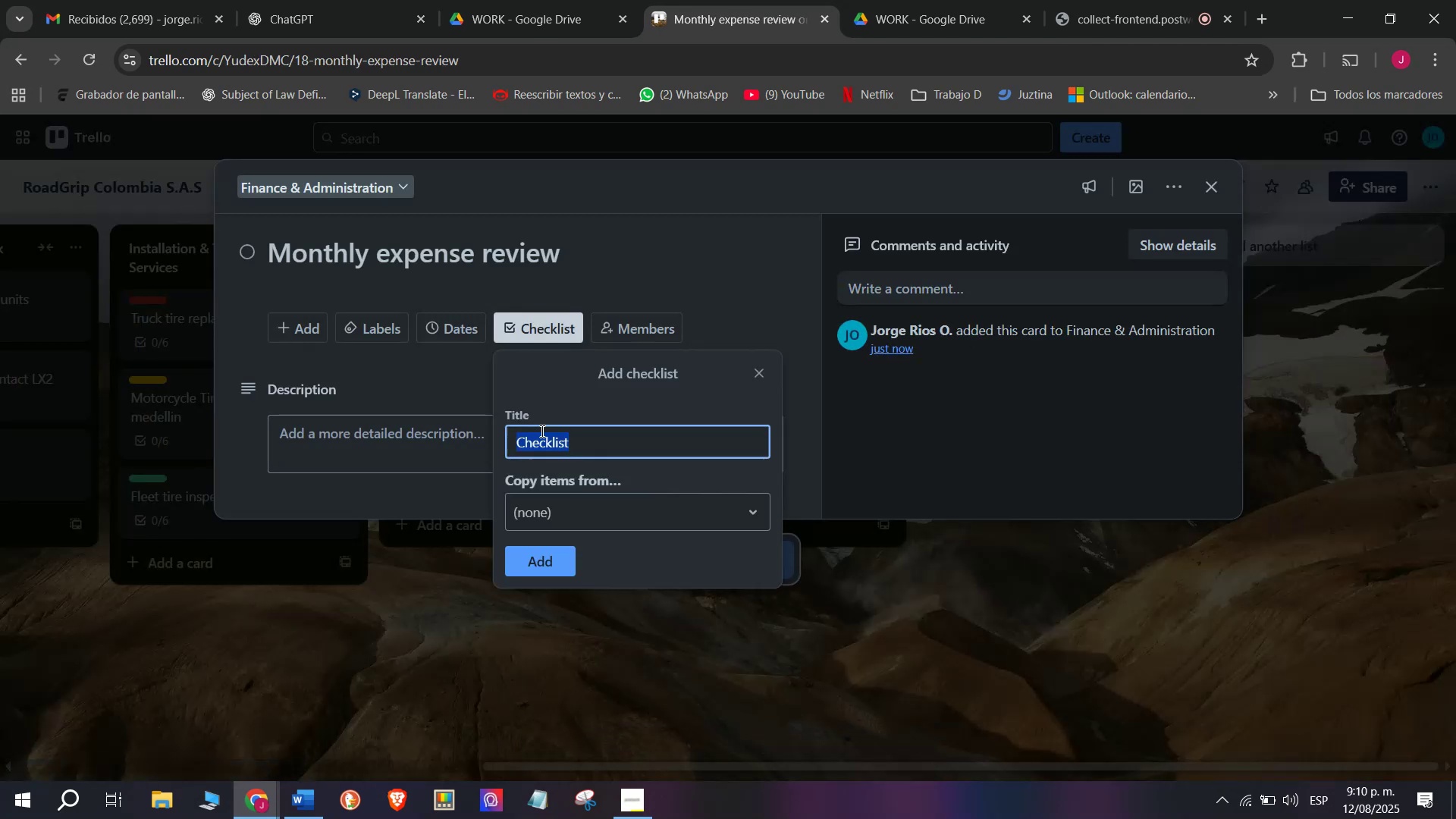 
left_click([536, 549])
 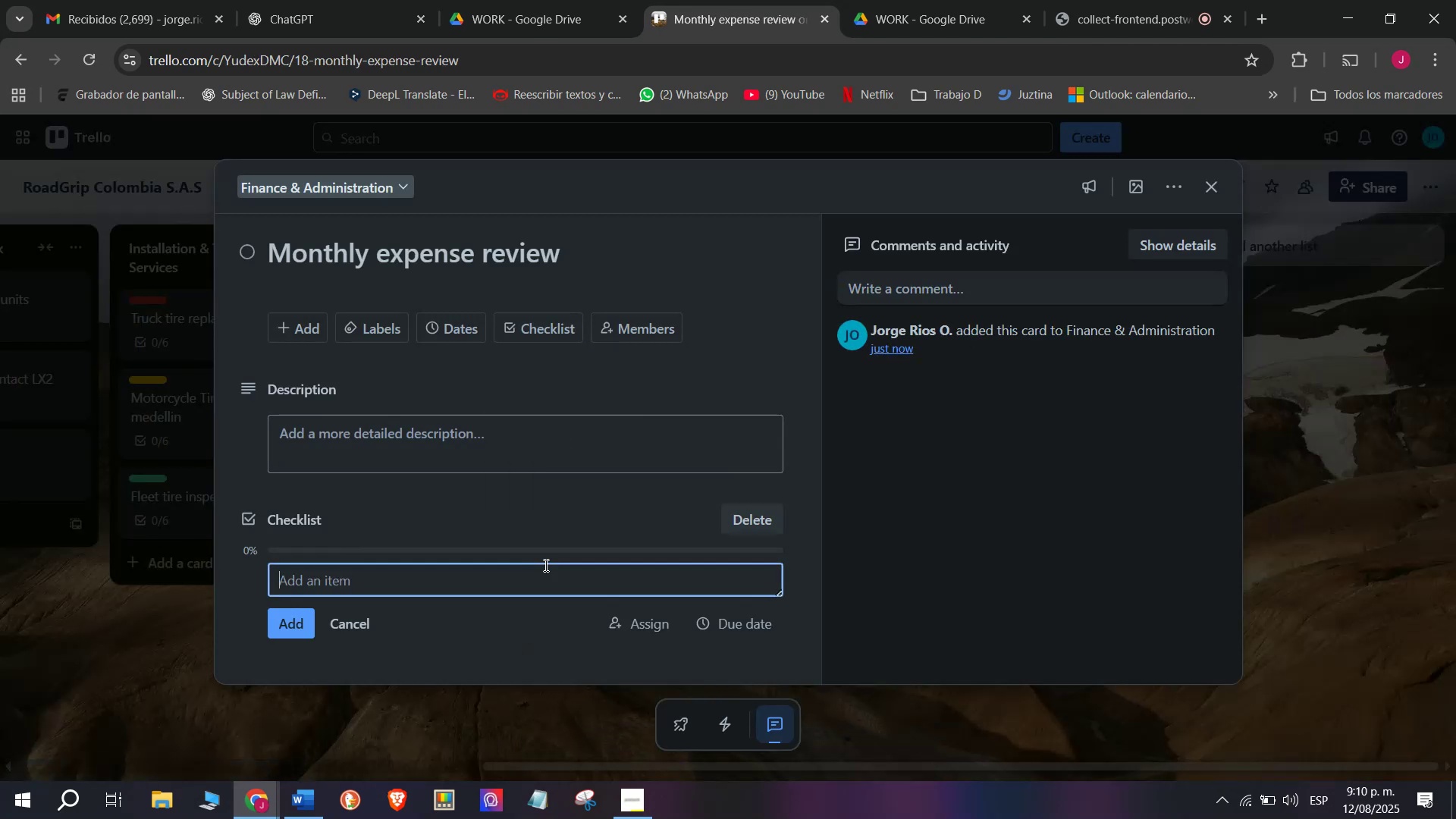 
scroll: coordinate [495, 530], scroll_direction: down, amount: 14.0
 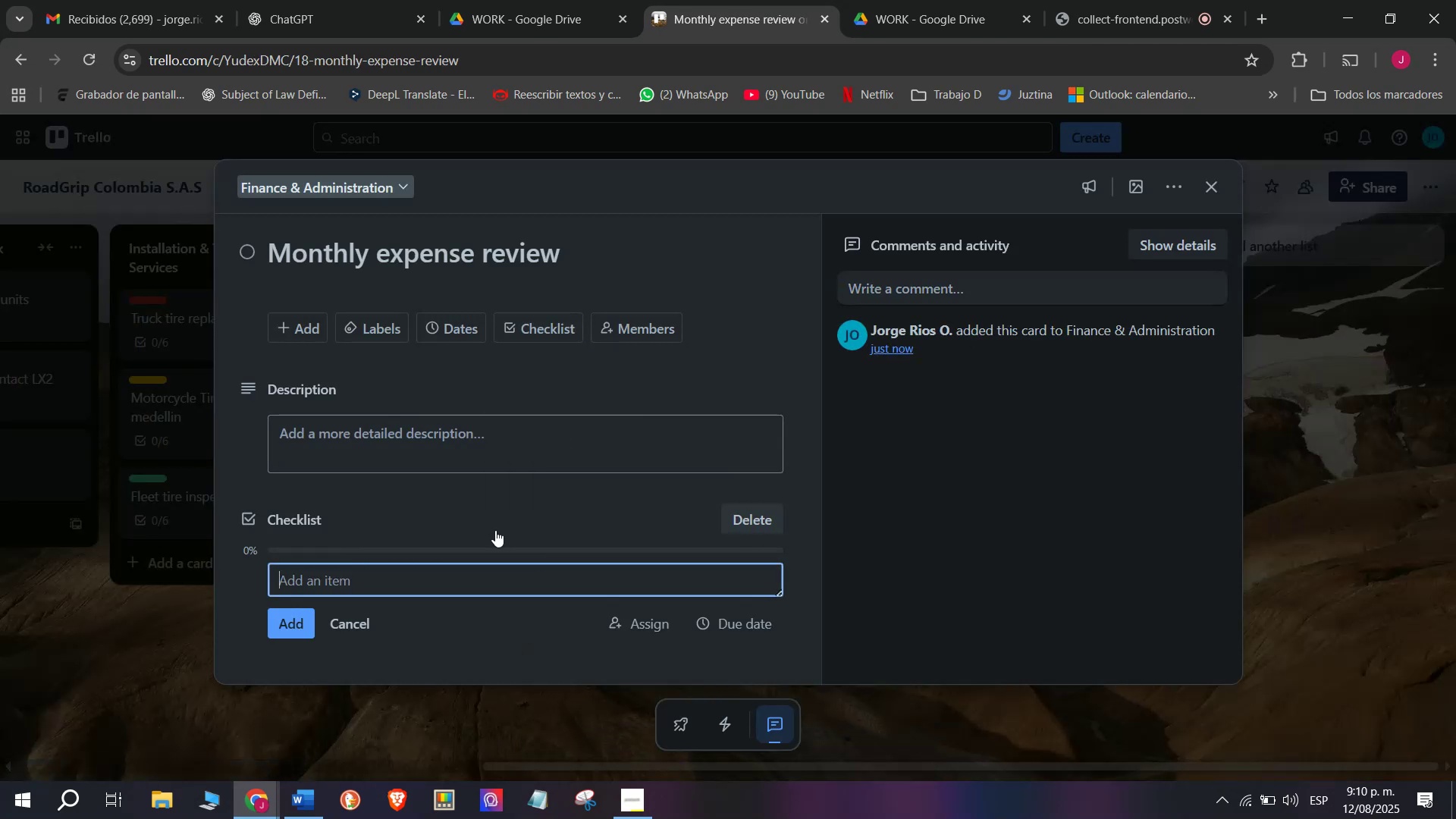 
type(Gather )
 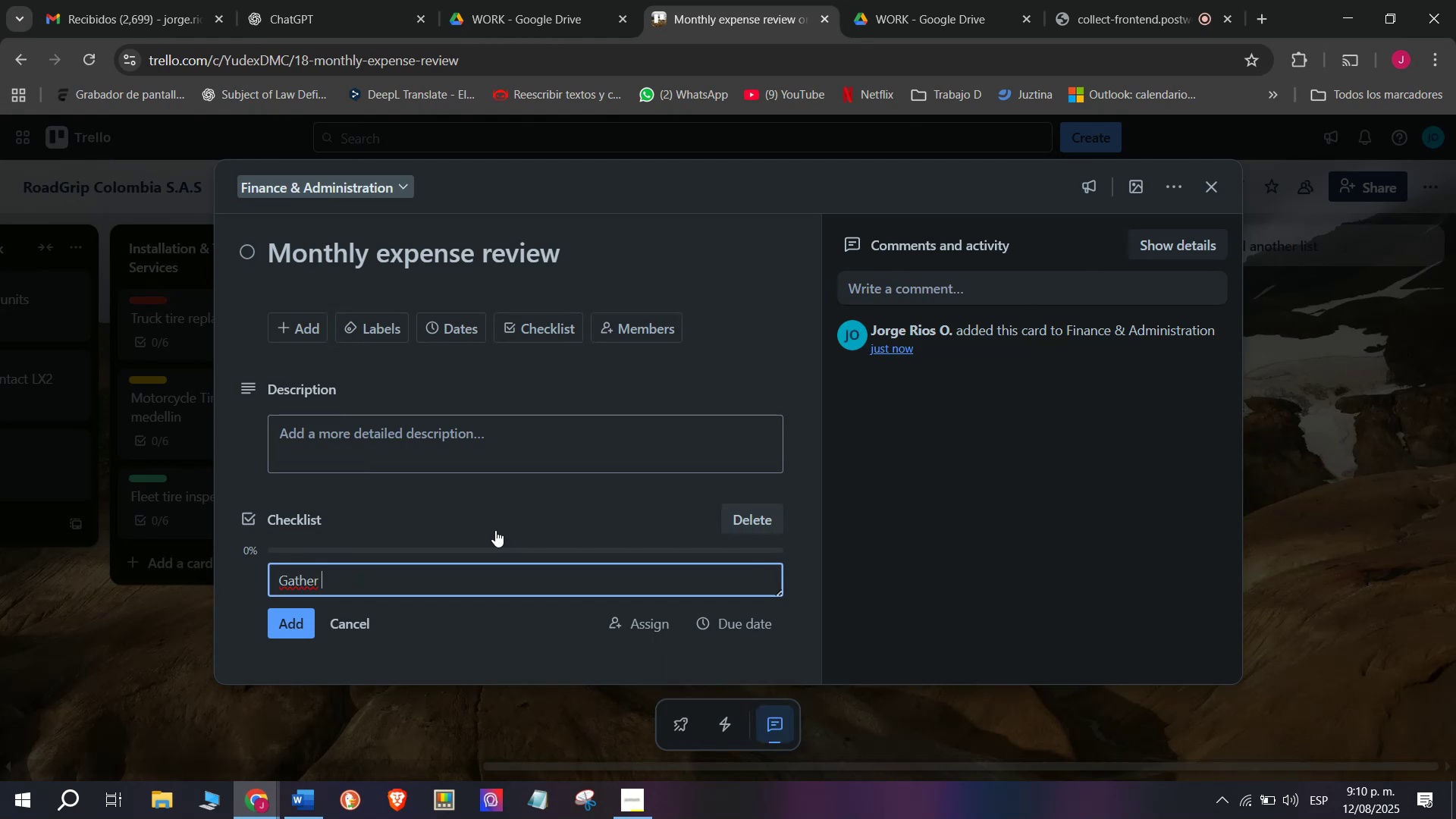 
type(invoices )
 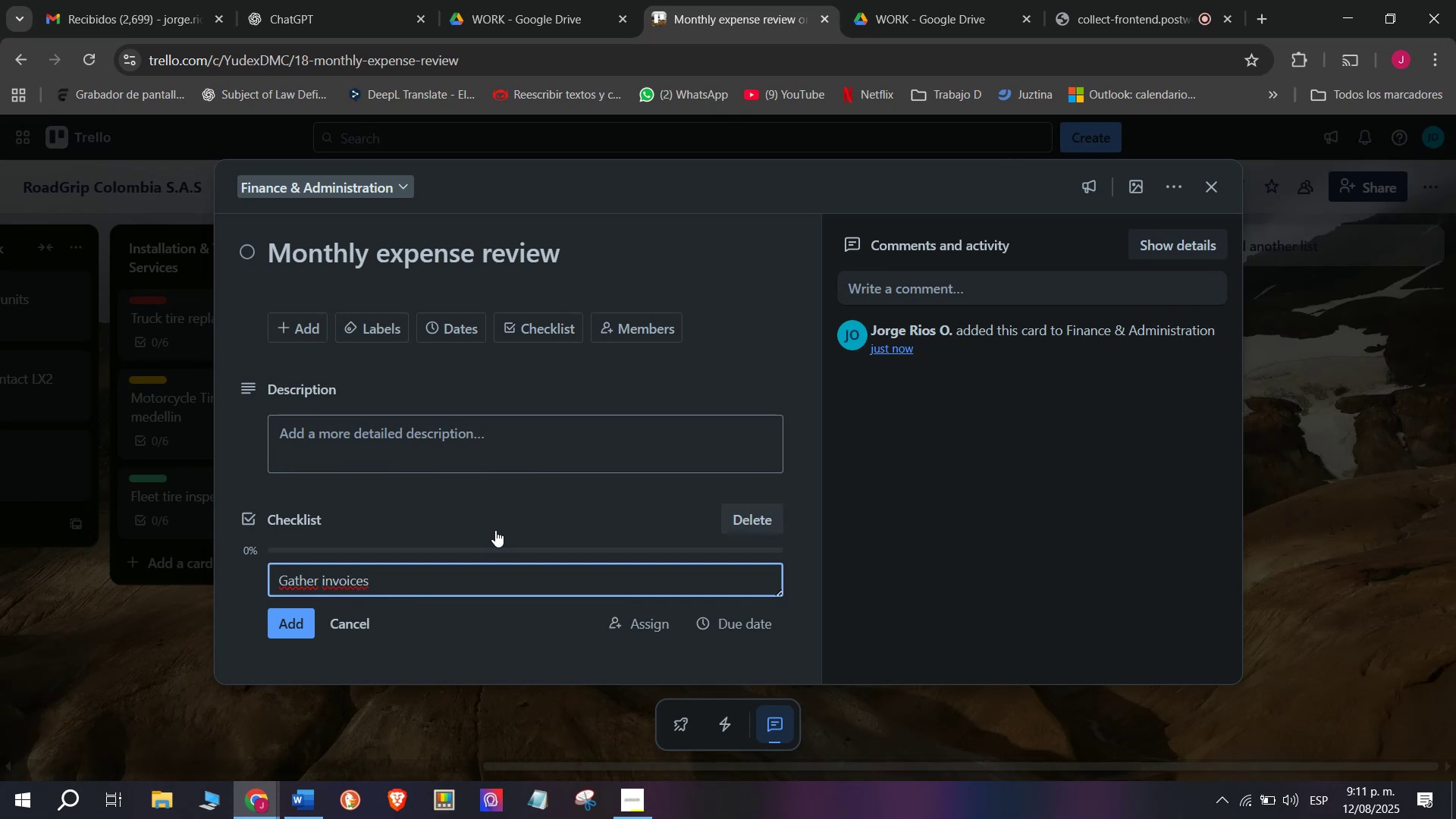 
key(Enter)
 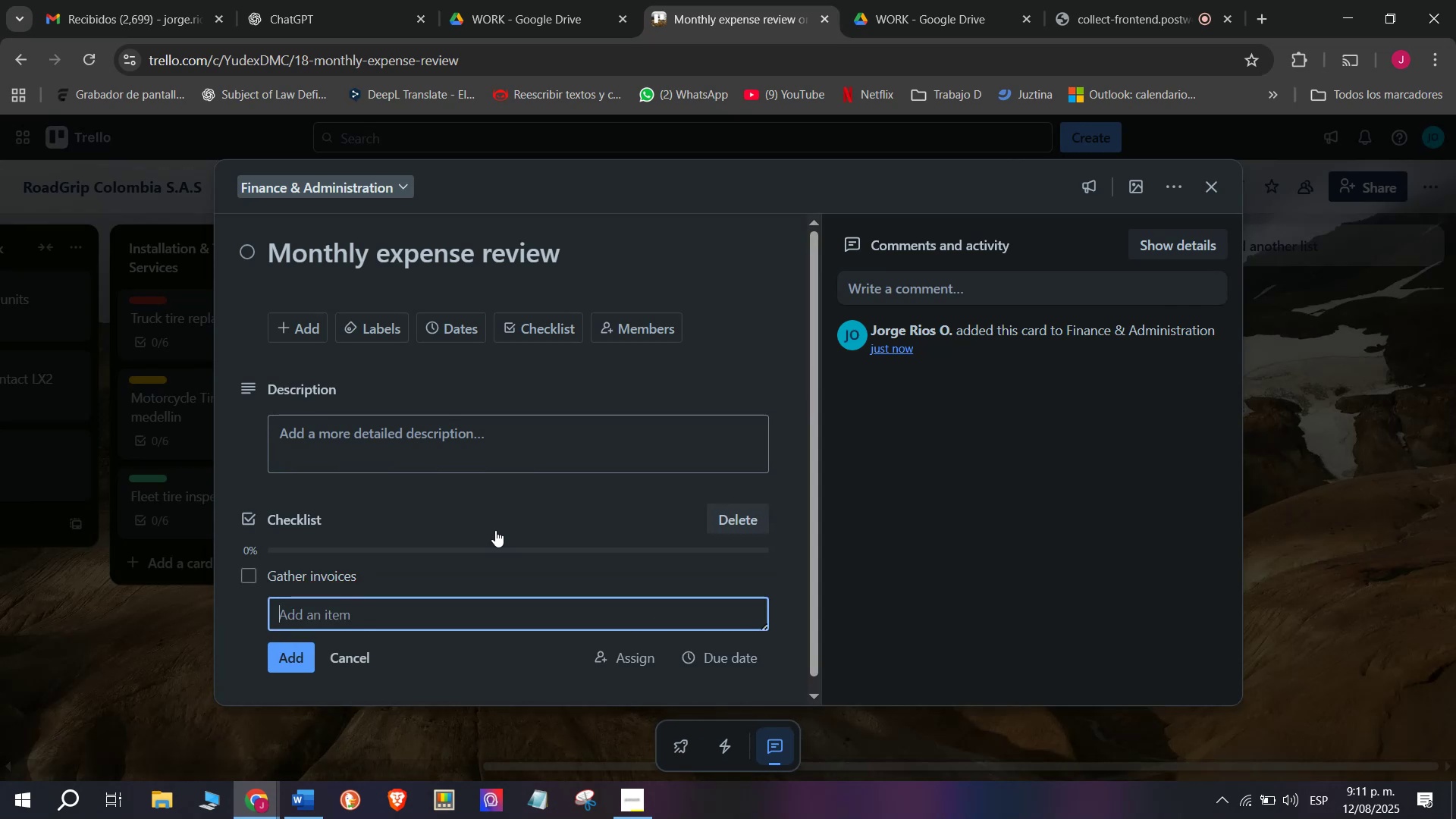 
type(Verify payments)
 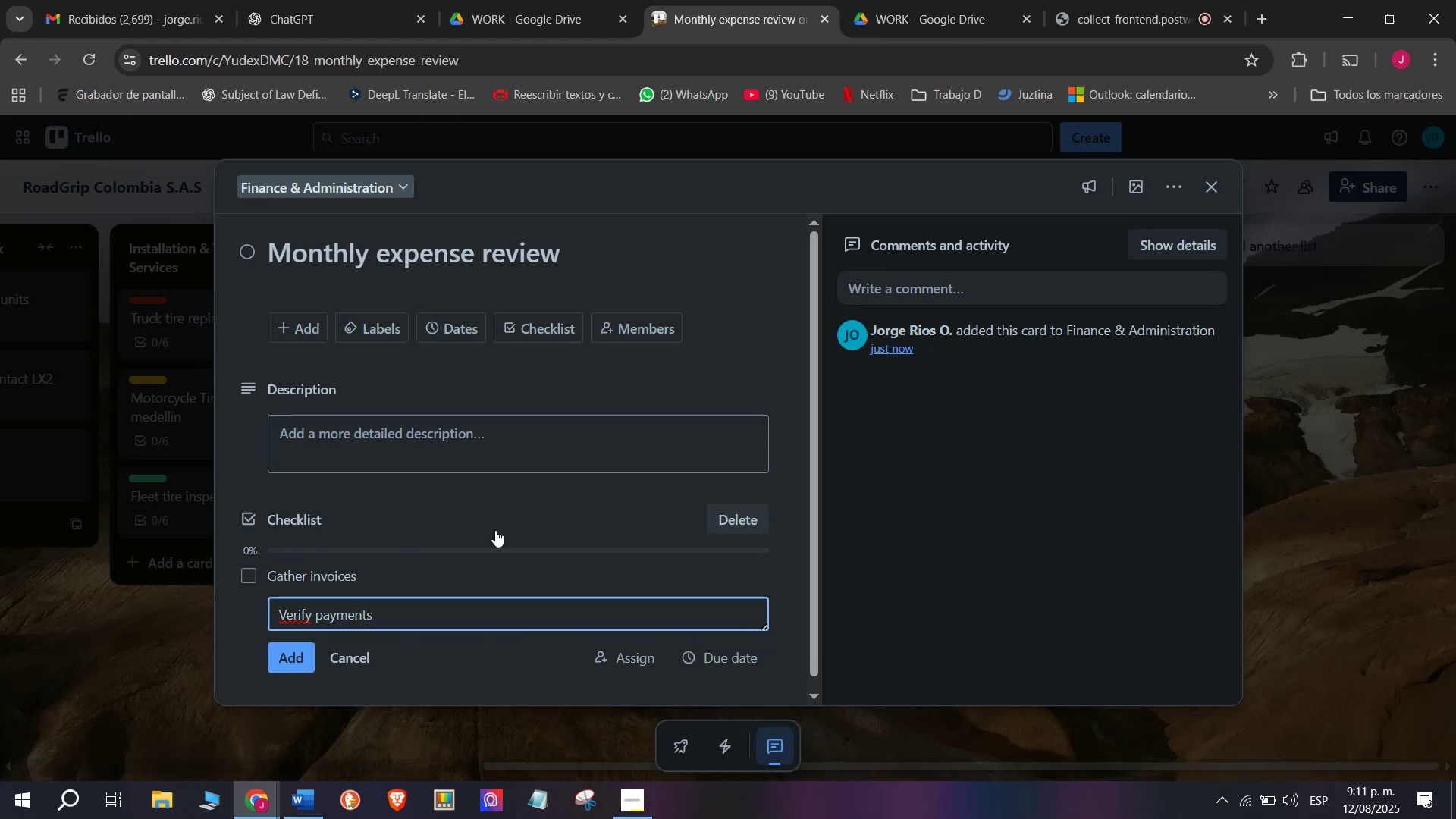 
key(Enter)
 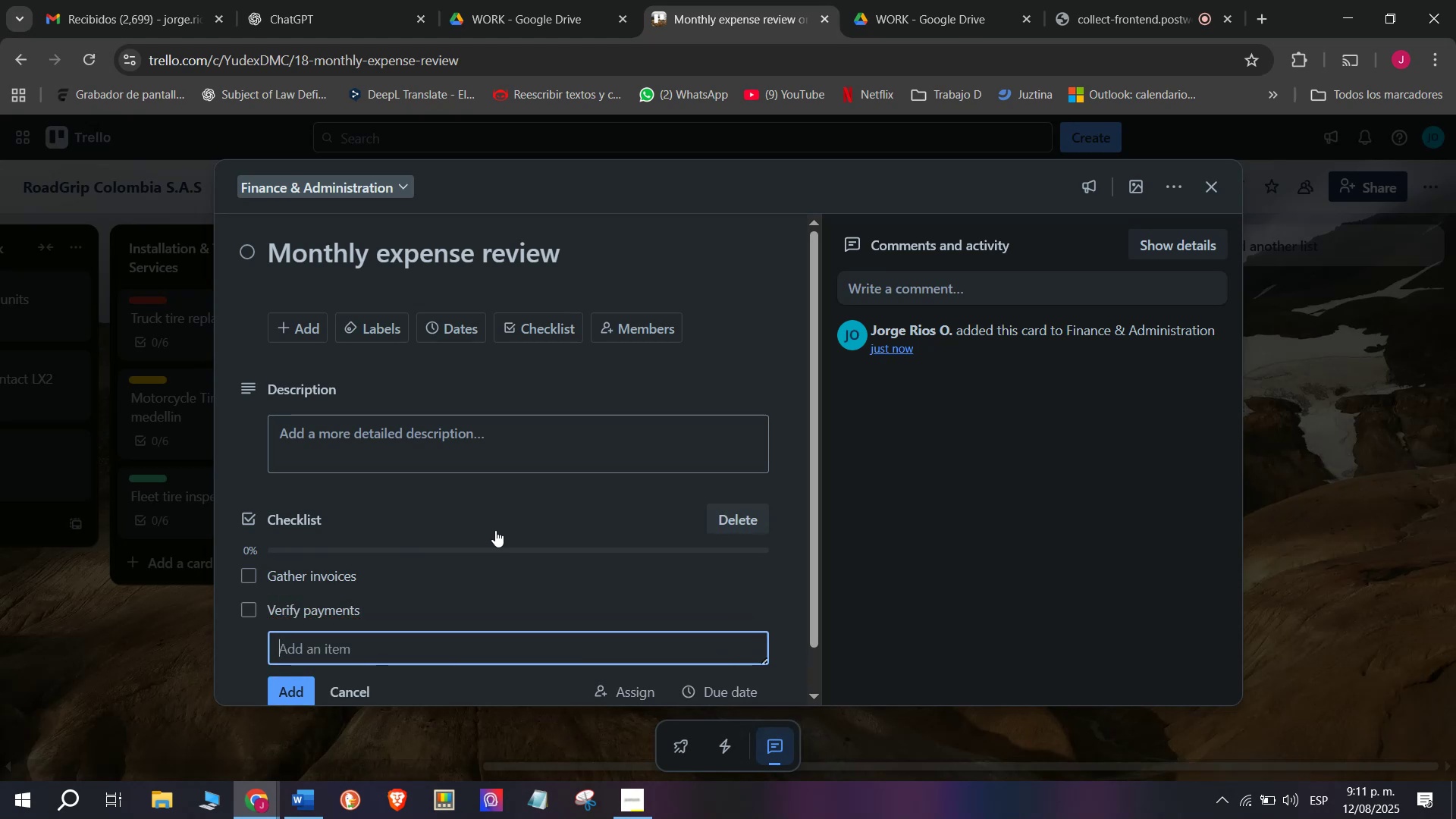 
type(Record transactions)
 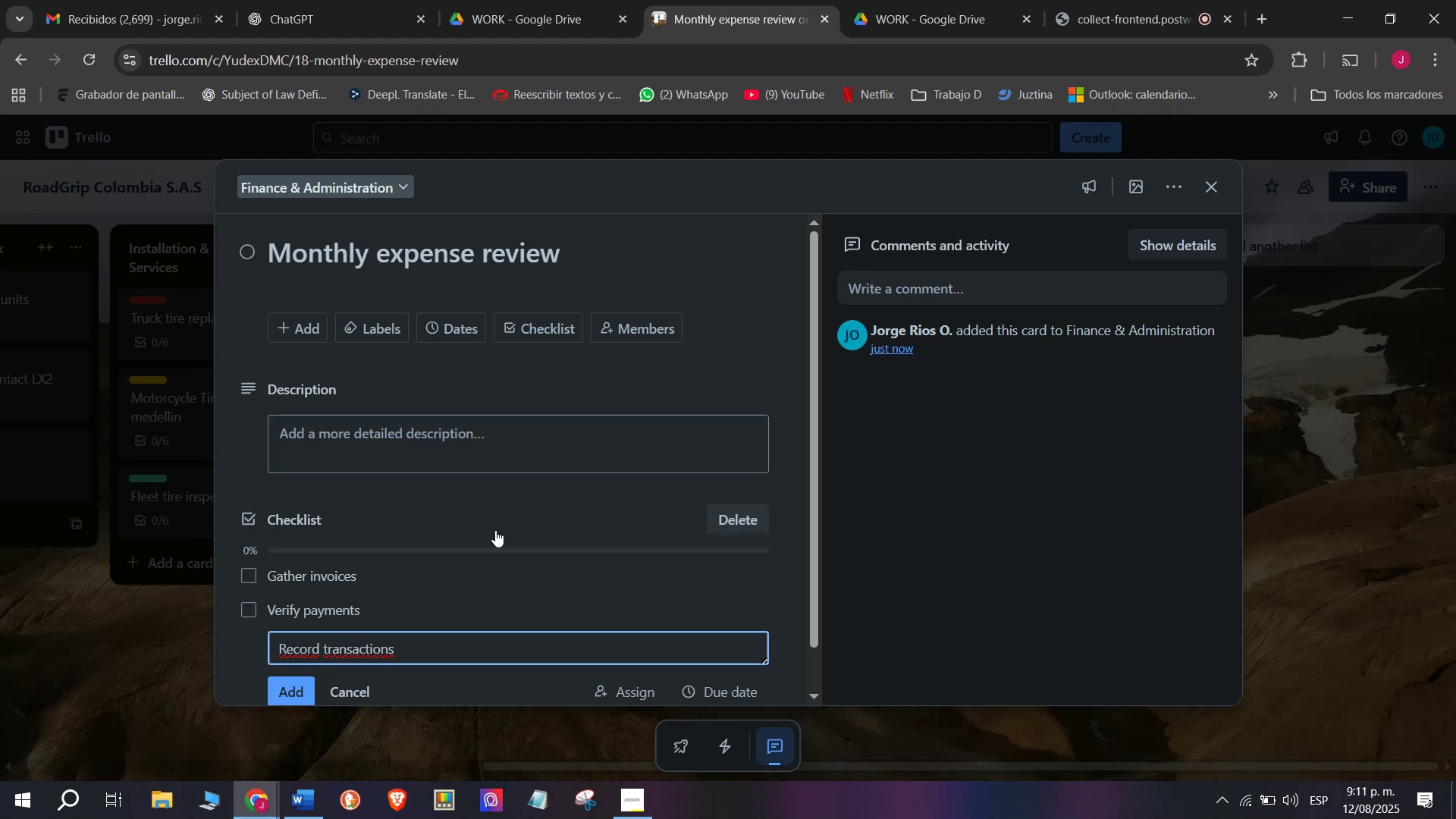 
wait(6.09)
 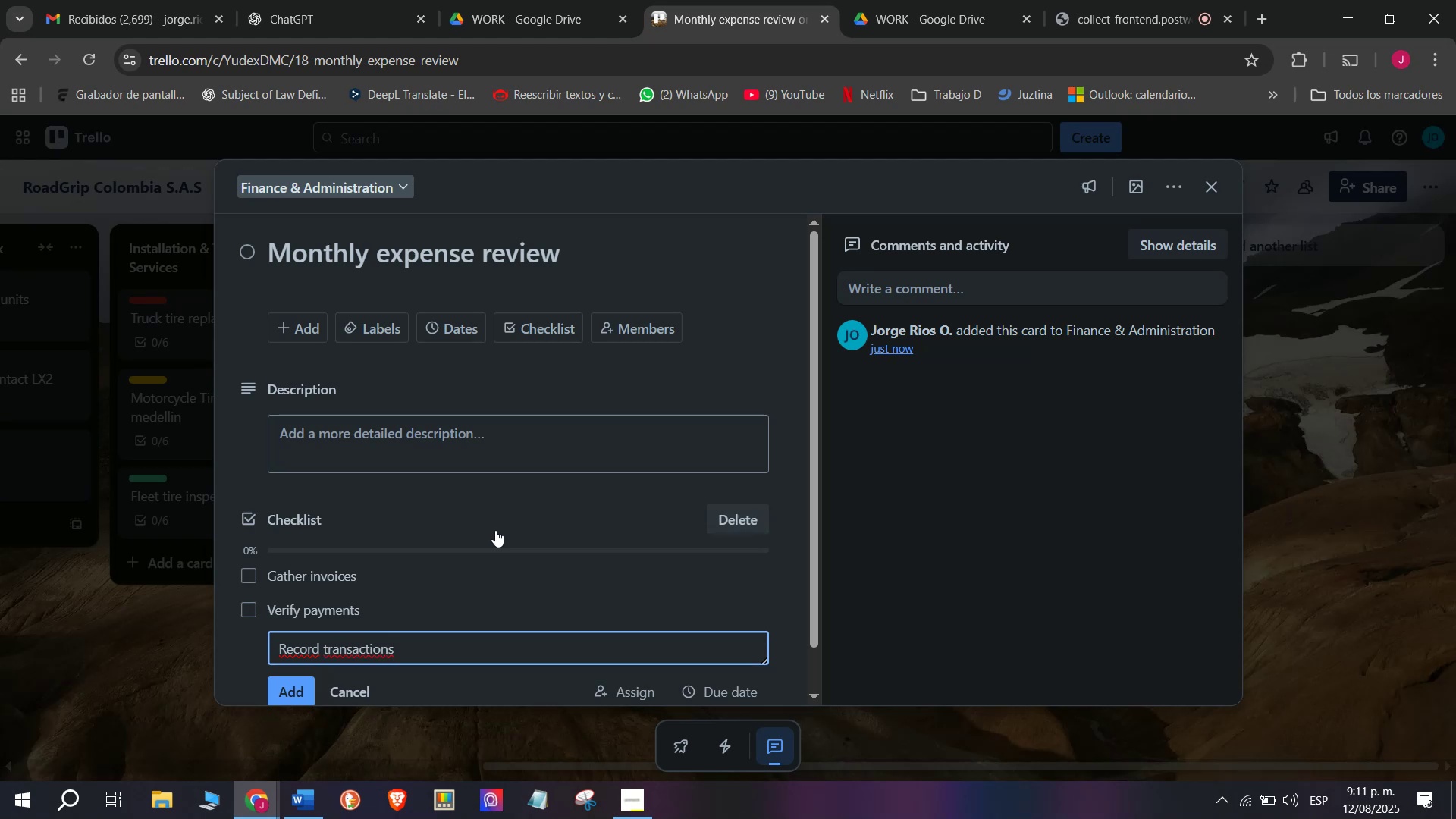 
key(Enter)
 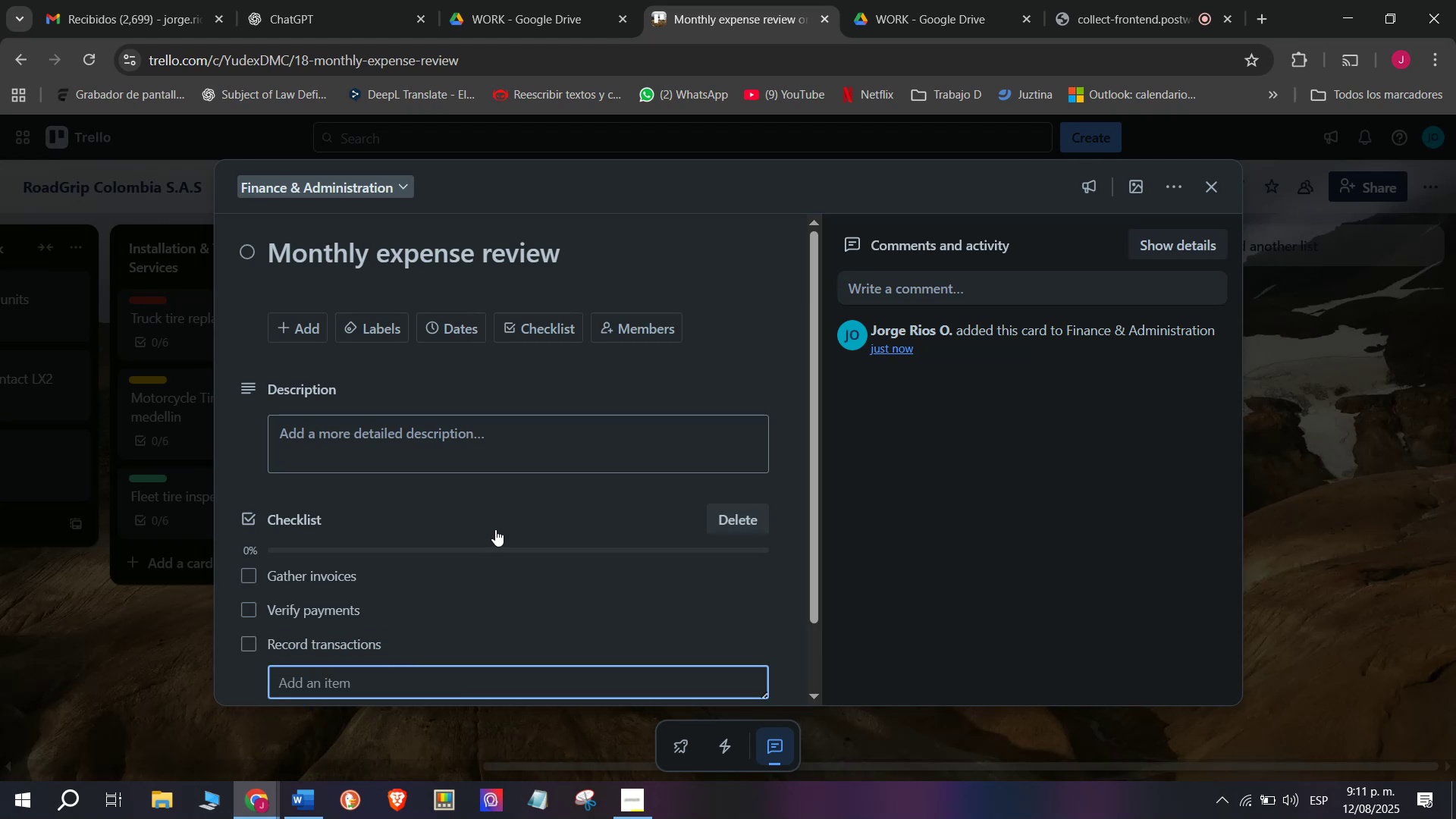 
scroll: coordinate [495, 529], scroll_direction: down, amount: 3.0
 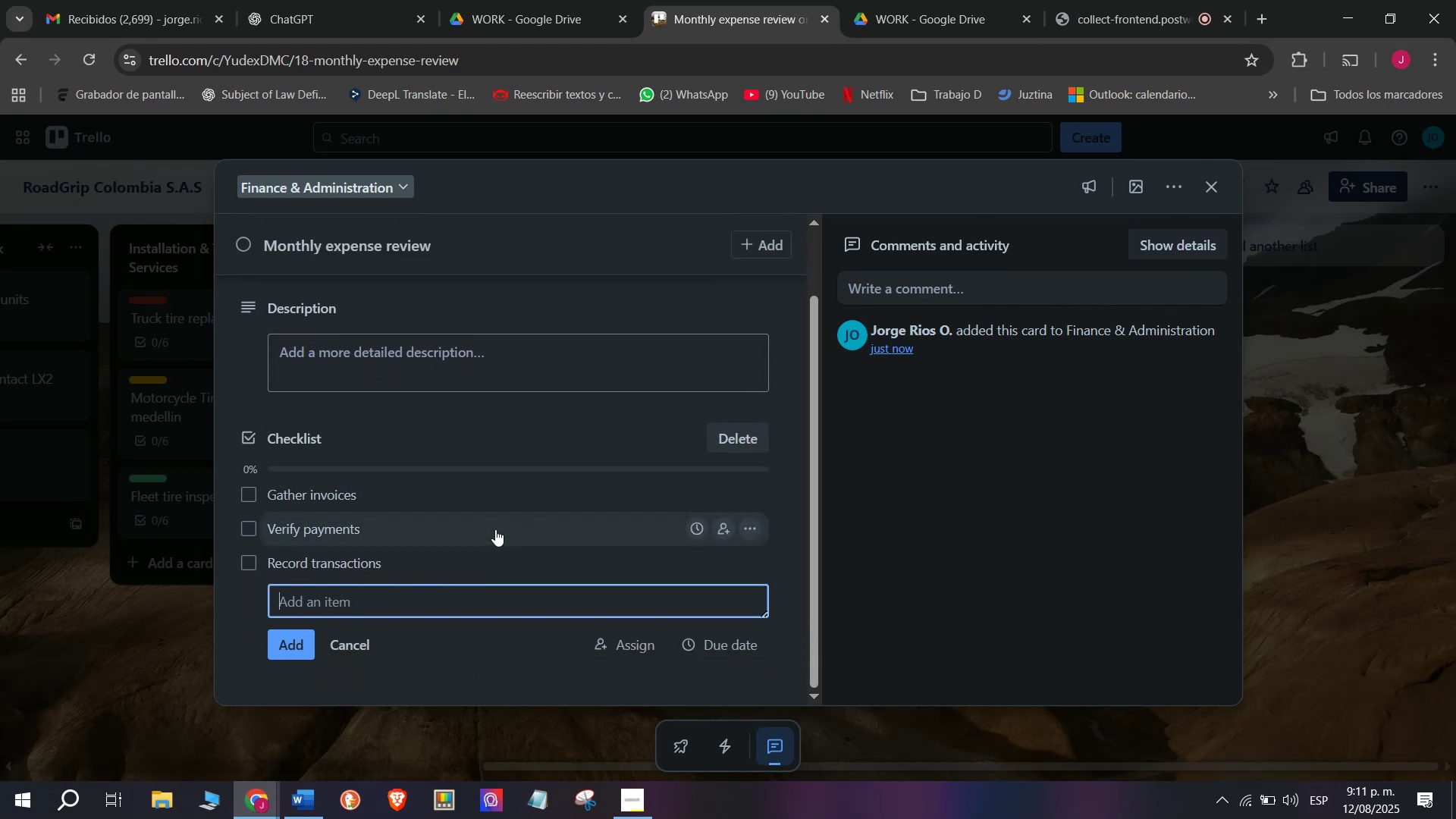 
type(Prepare )
 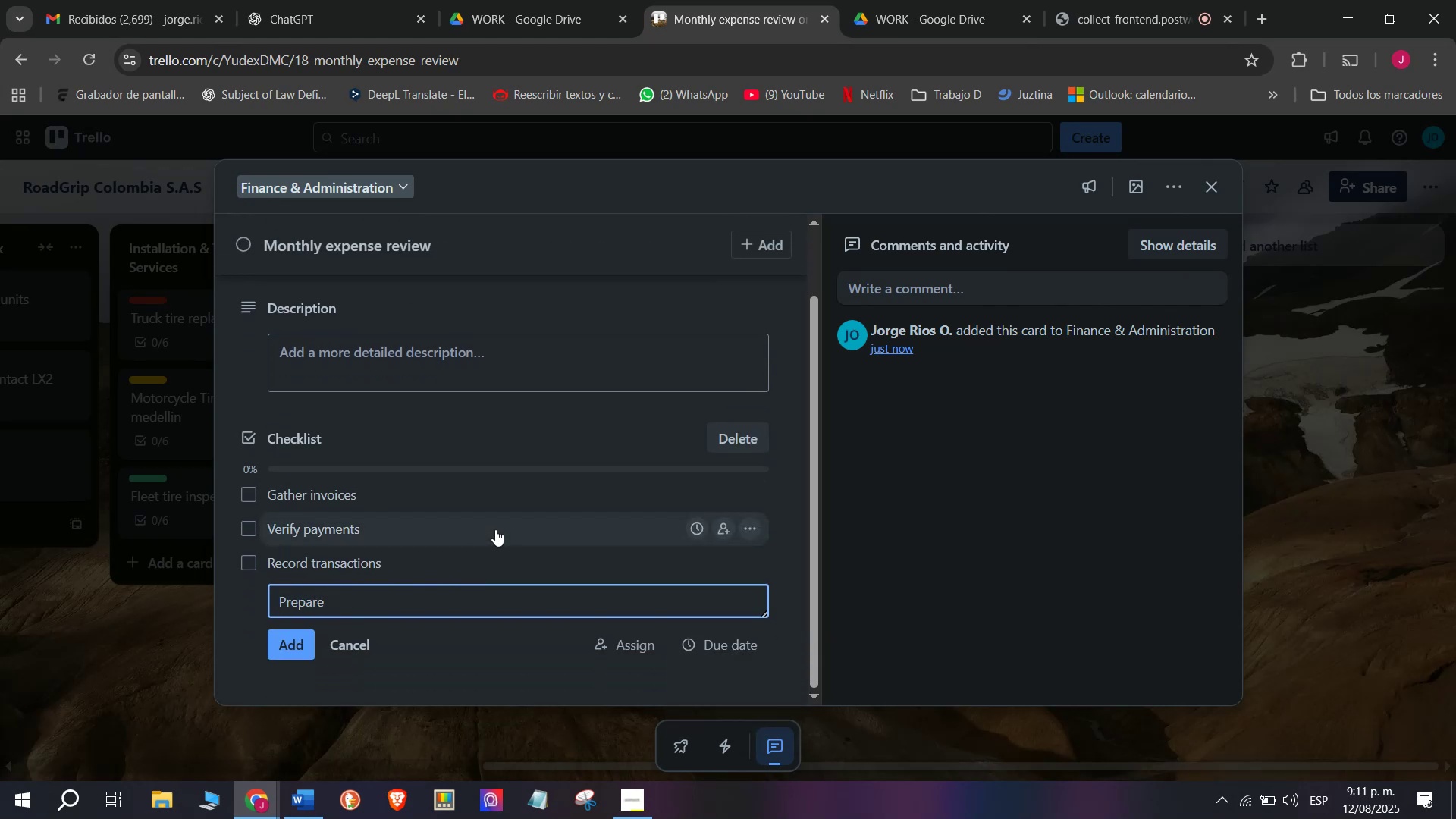 
type(monthly report)
 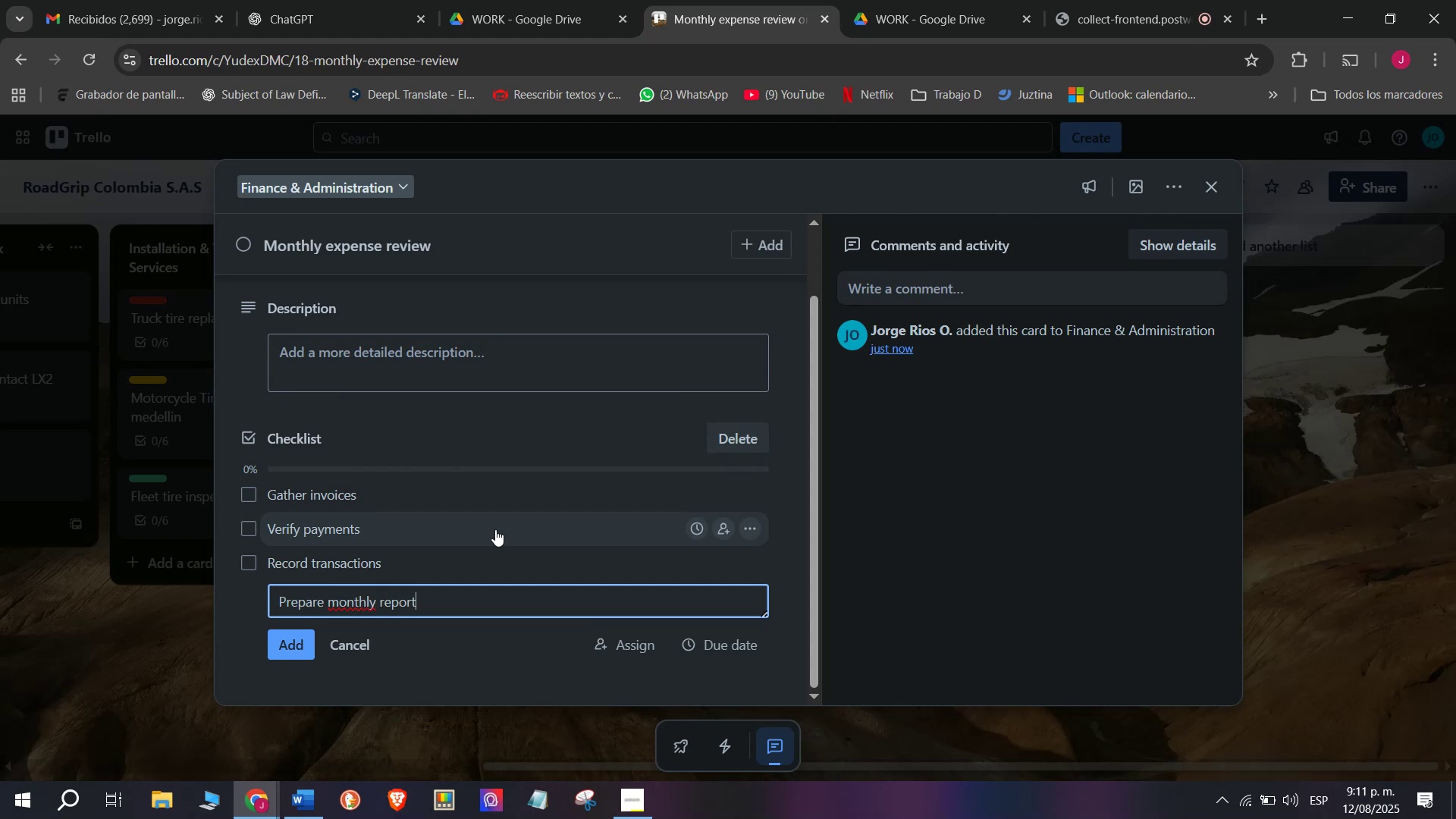 
key(Enter)
 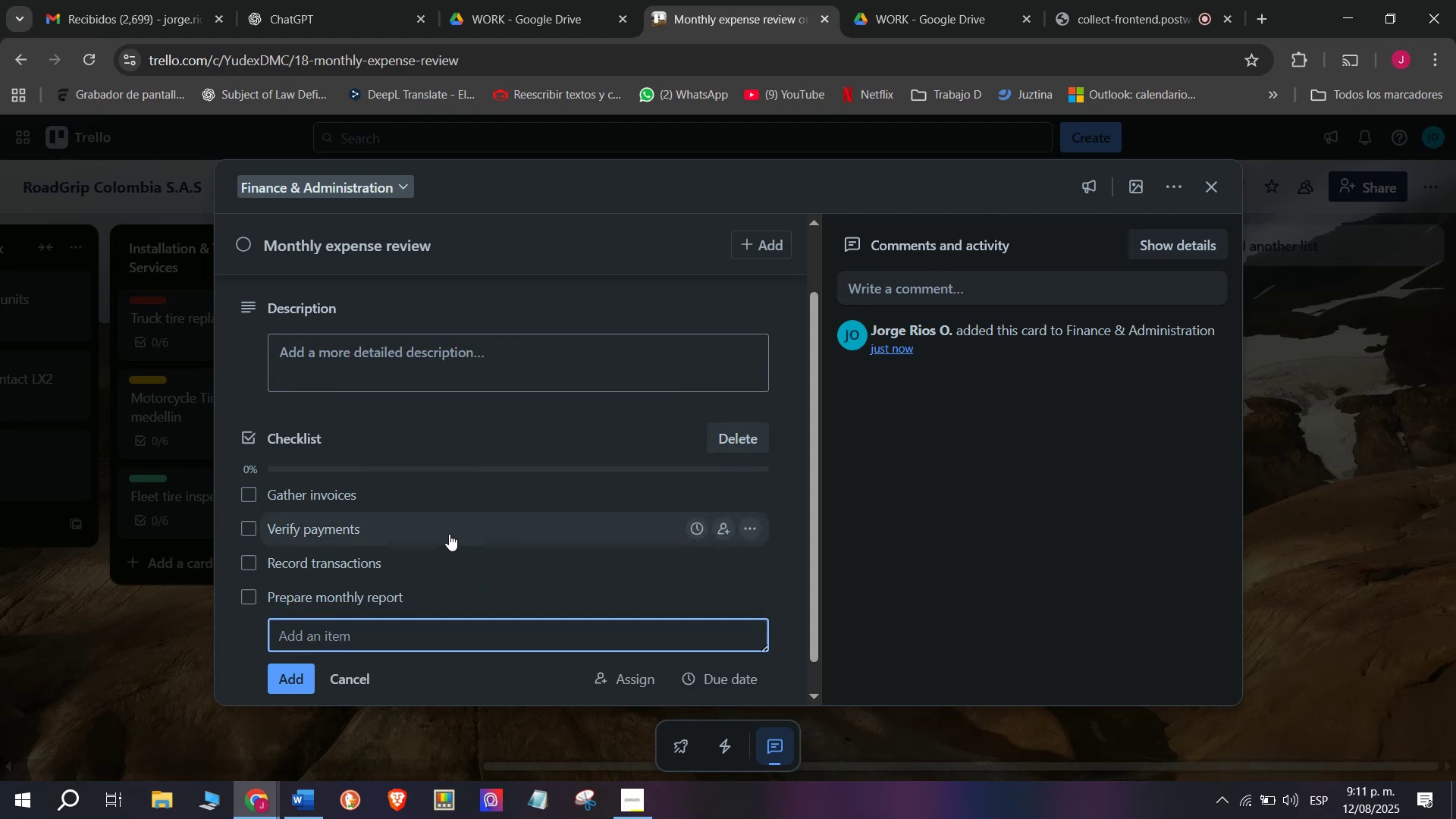 
scroll: coordinate [475, 601], scroll_direction: down, amount: 2.0
 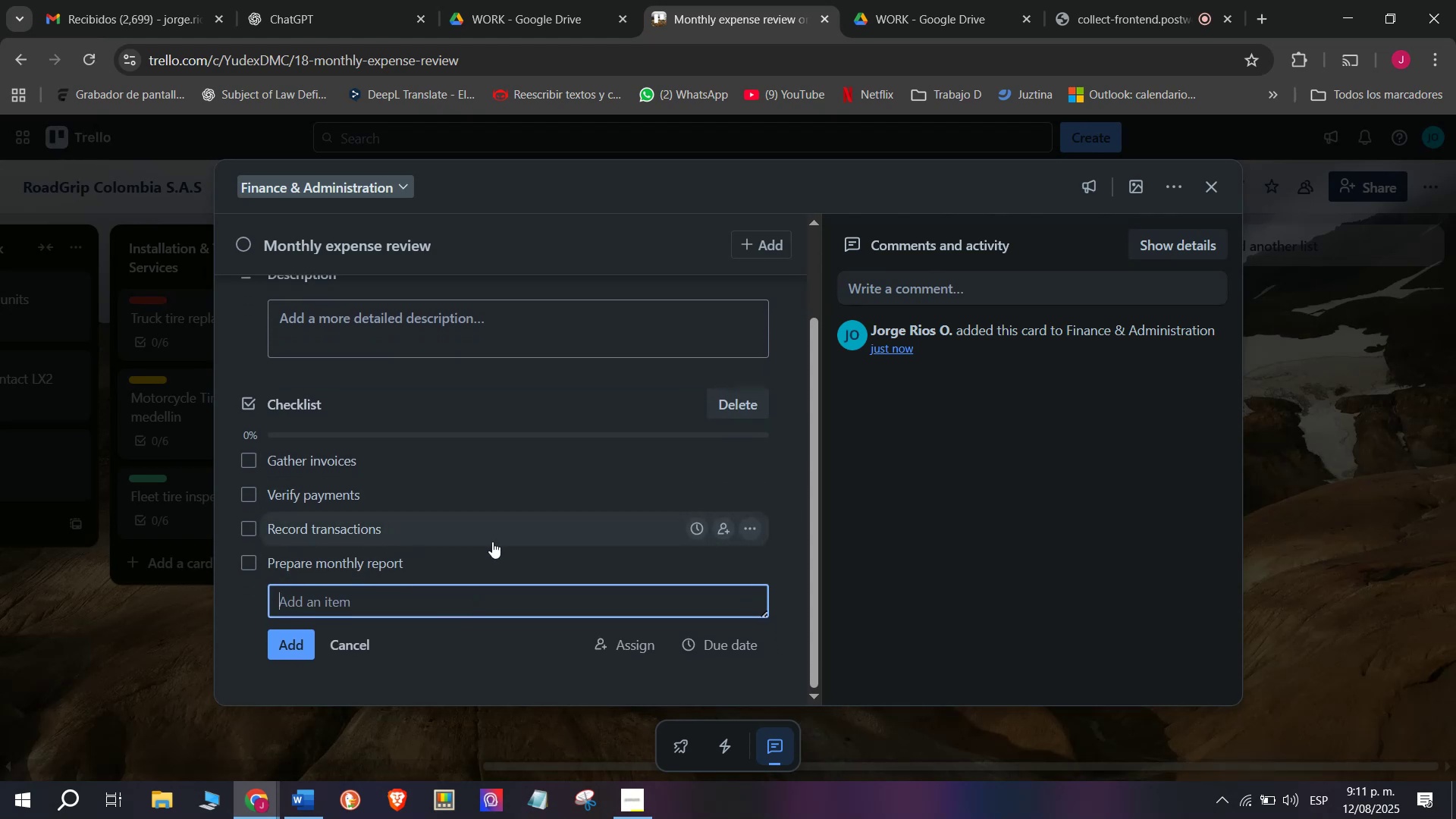 
type(Submit to management)
 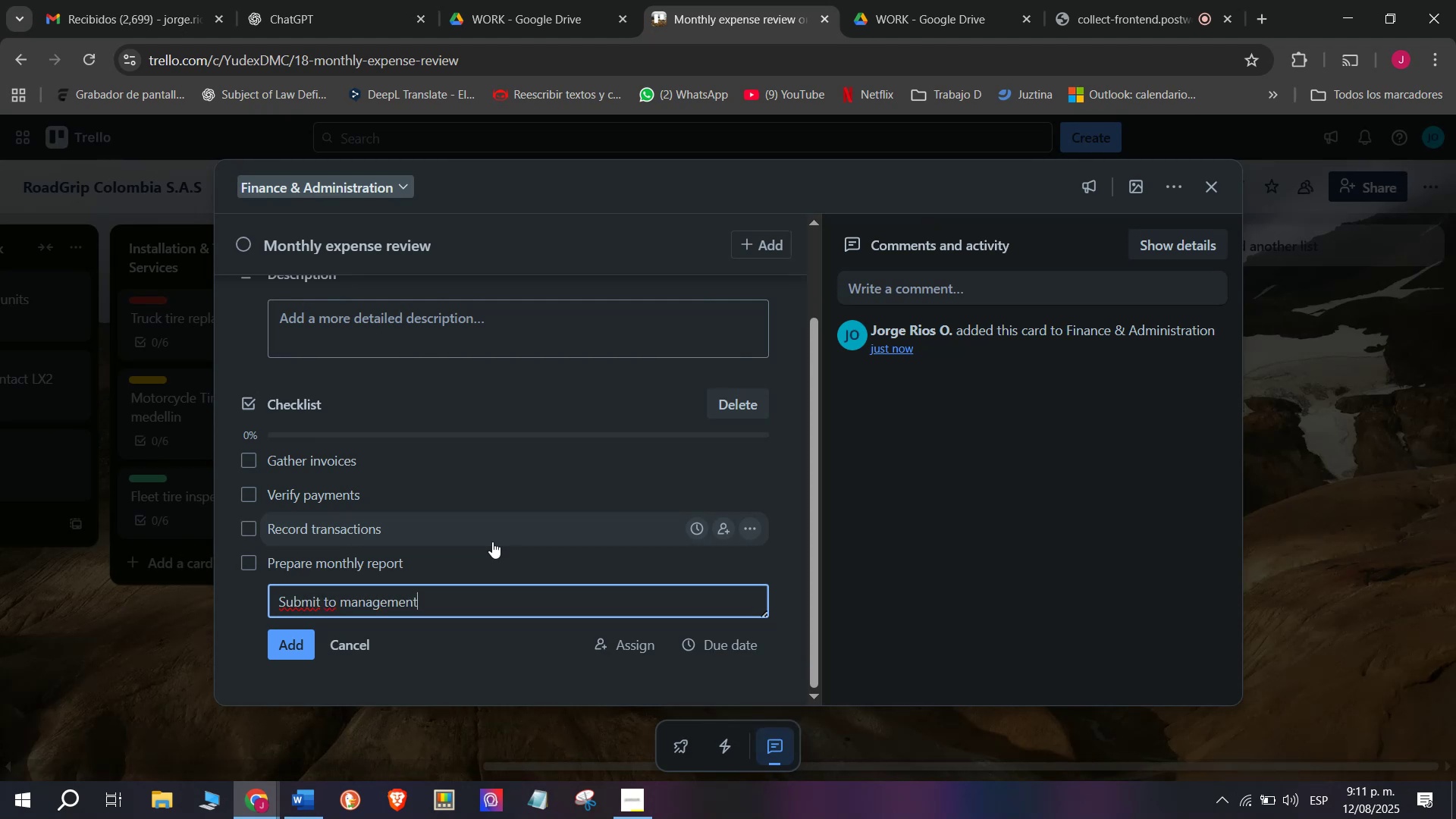 
key(Enter)
 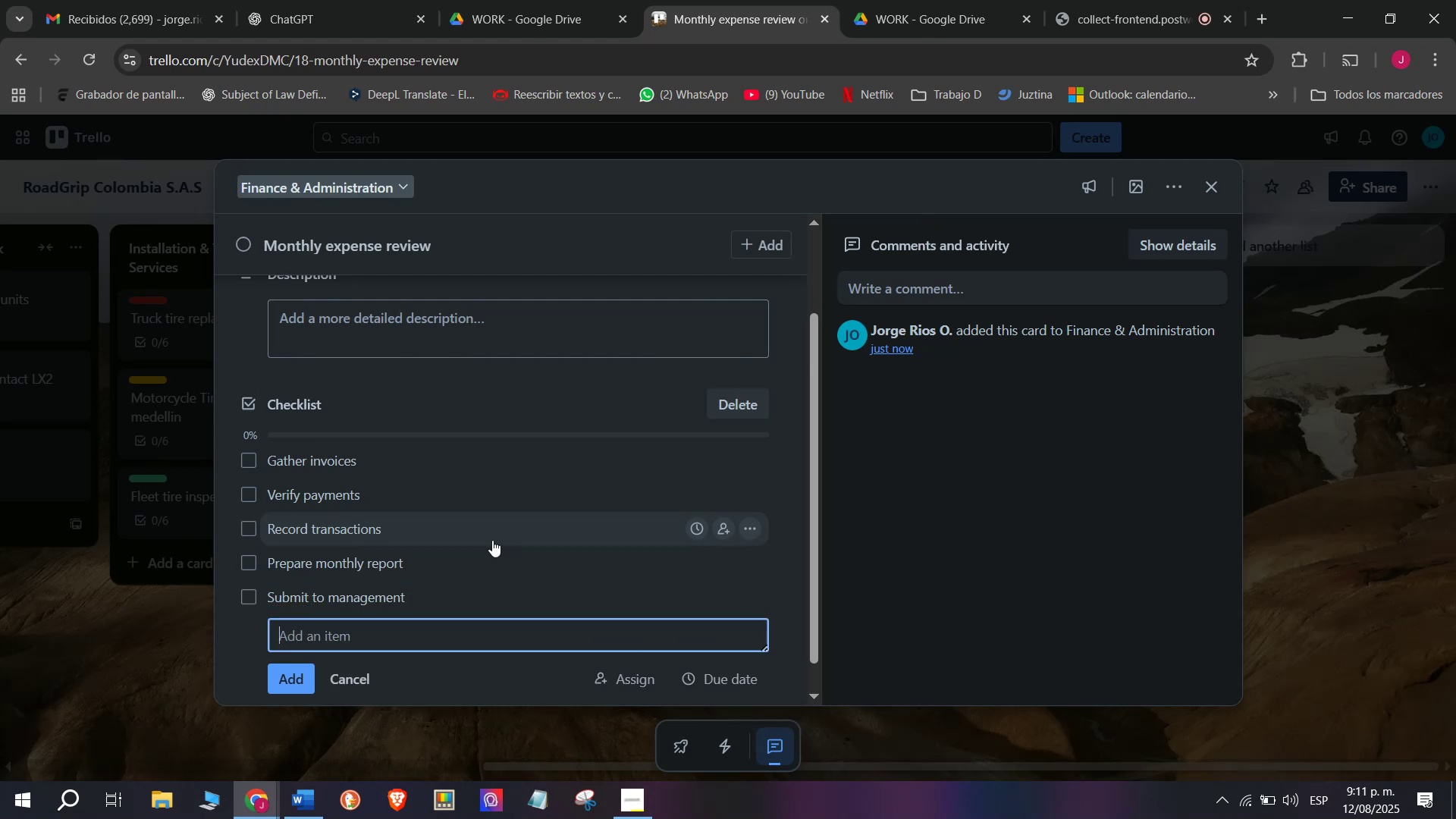 
scroll: coordinate [482, 595], scroll_direction: down, amount: 4.0
 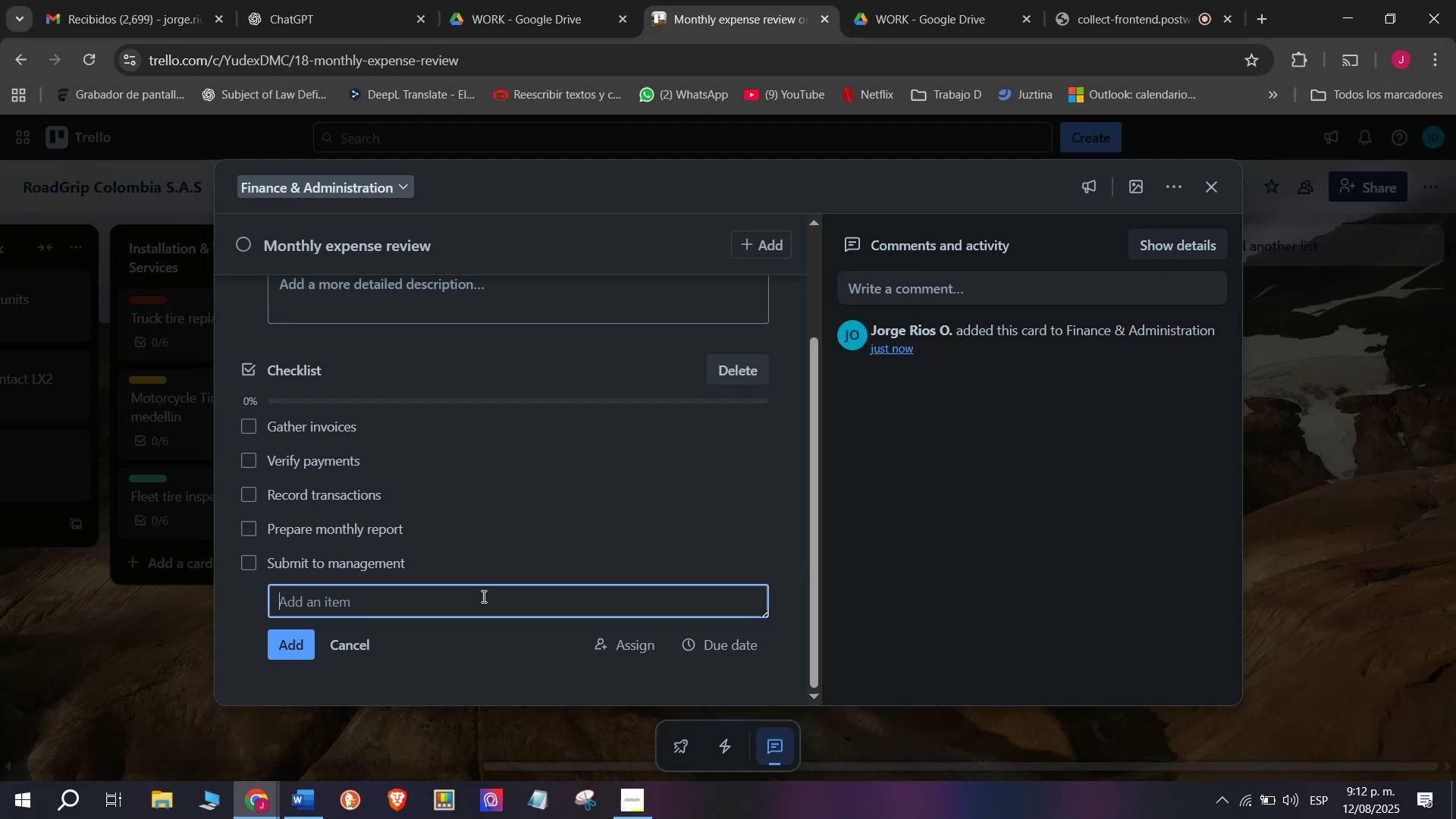 
type(Archive to file)
 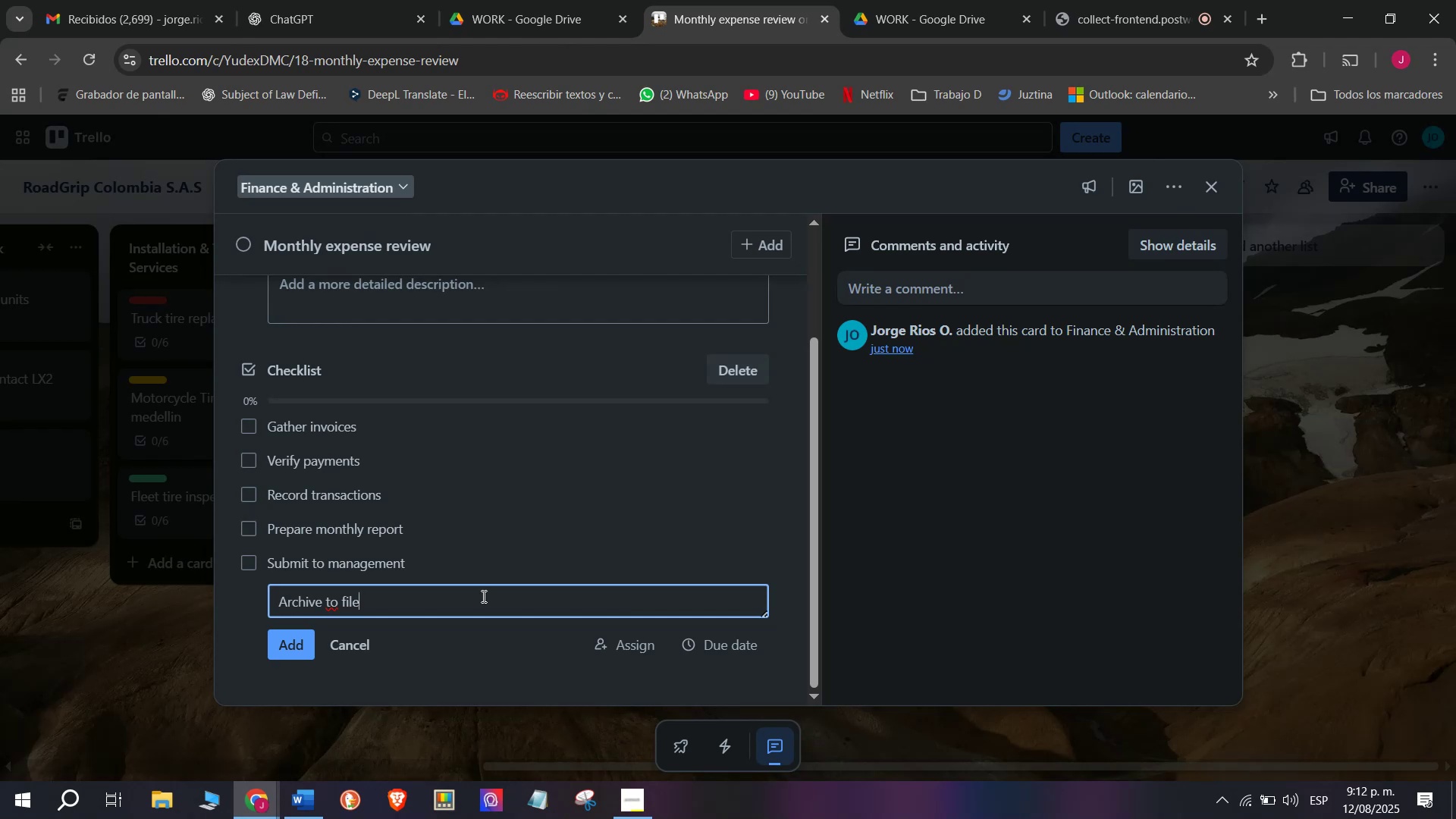 
key(S)
 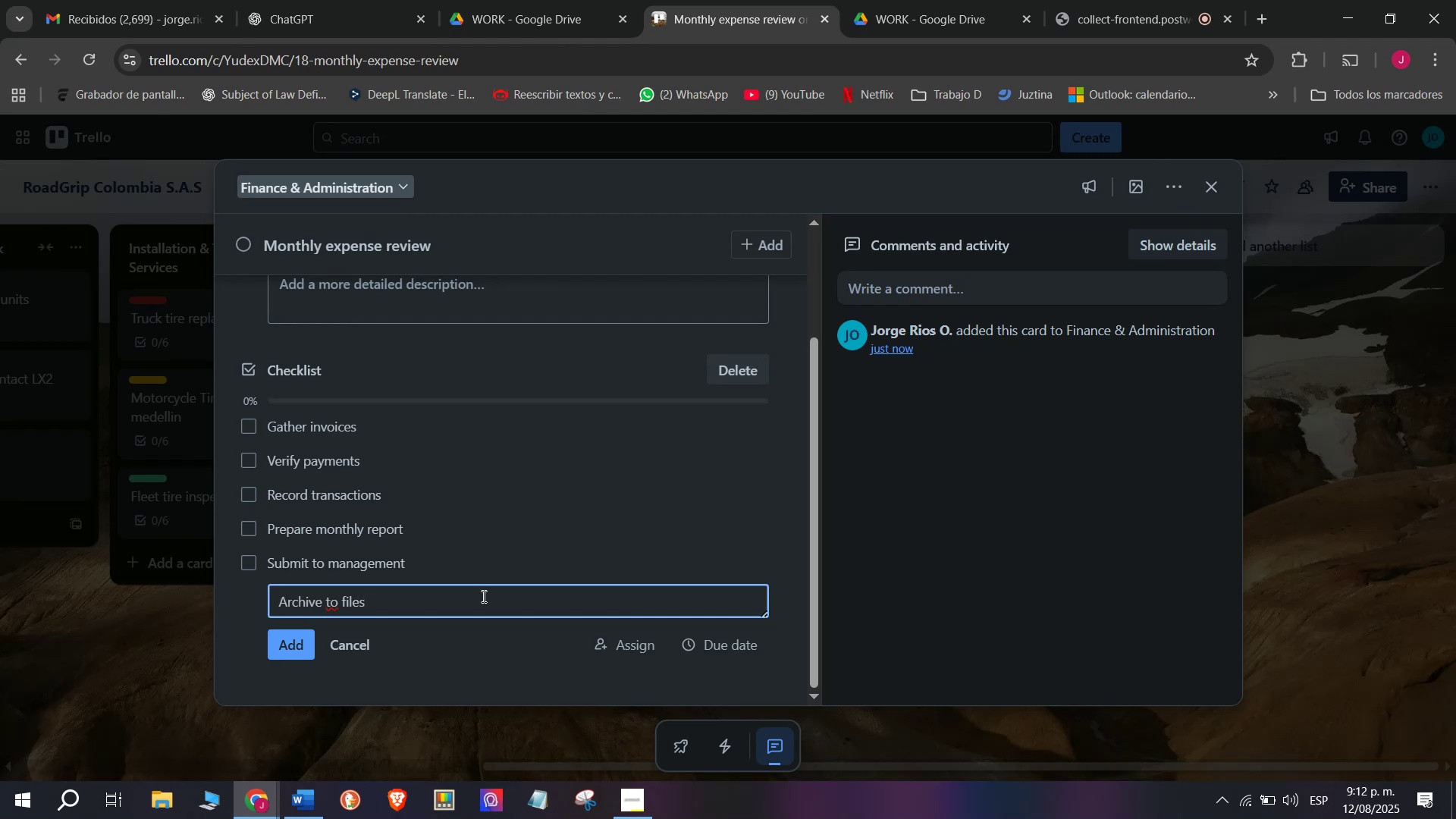 
key(Enter)
 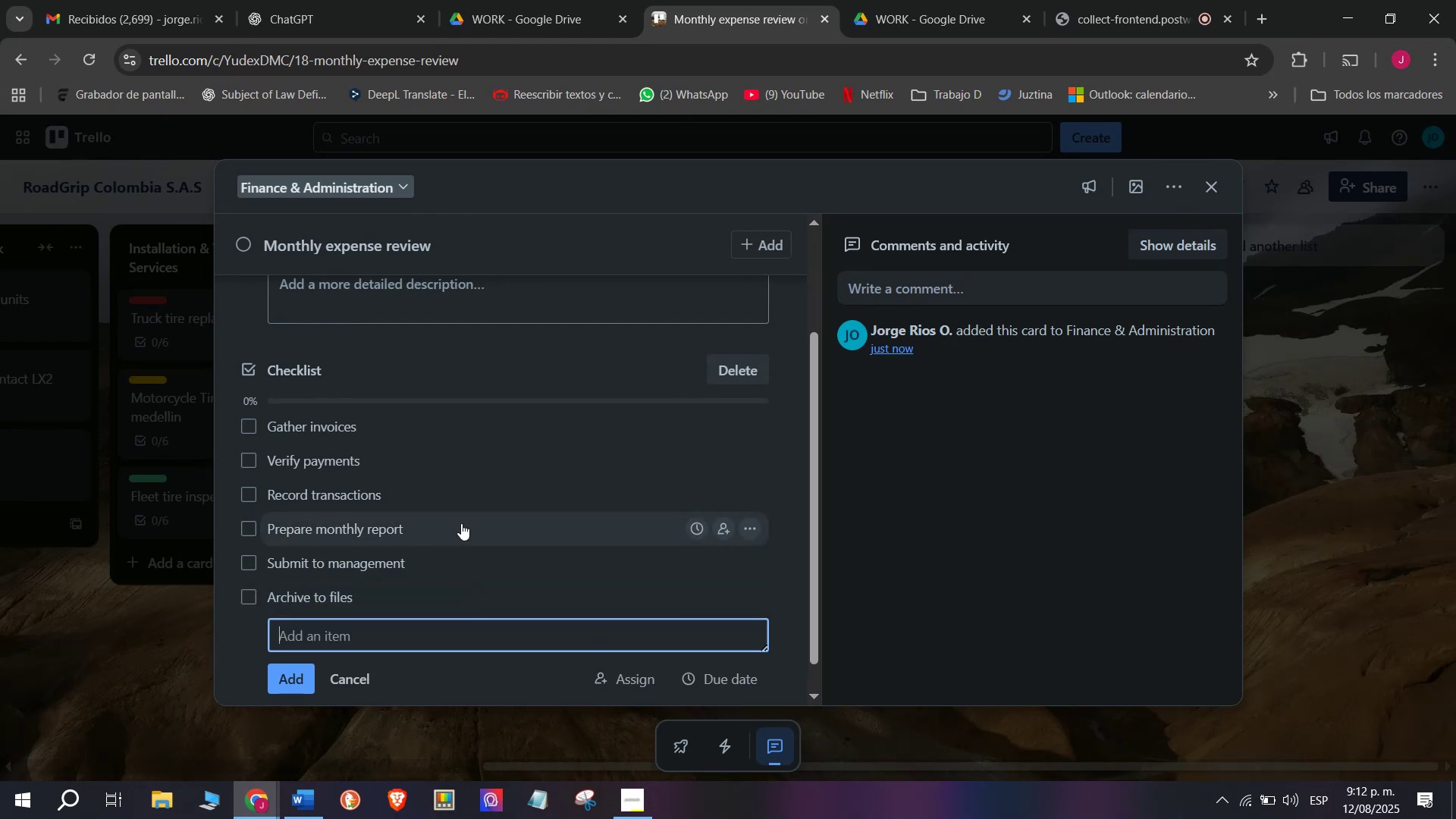 
scroll: coordinate [475, 530], scroll_direction: up, amount: 3.0
 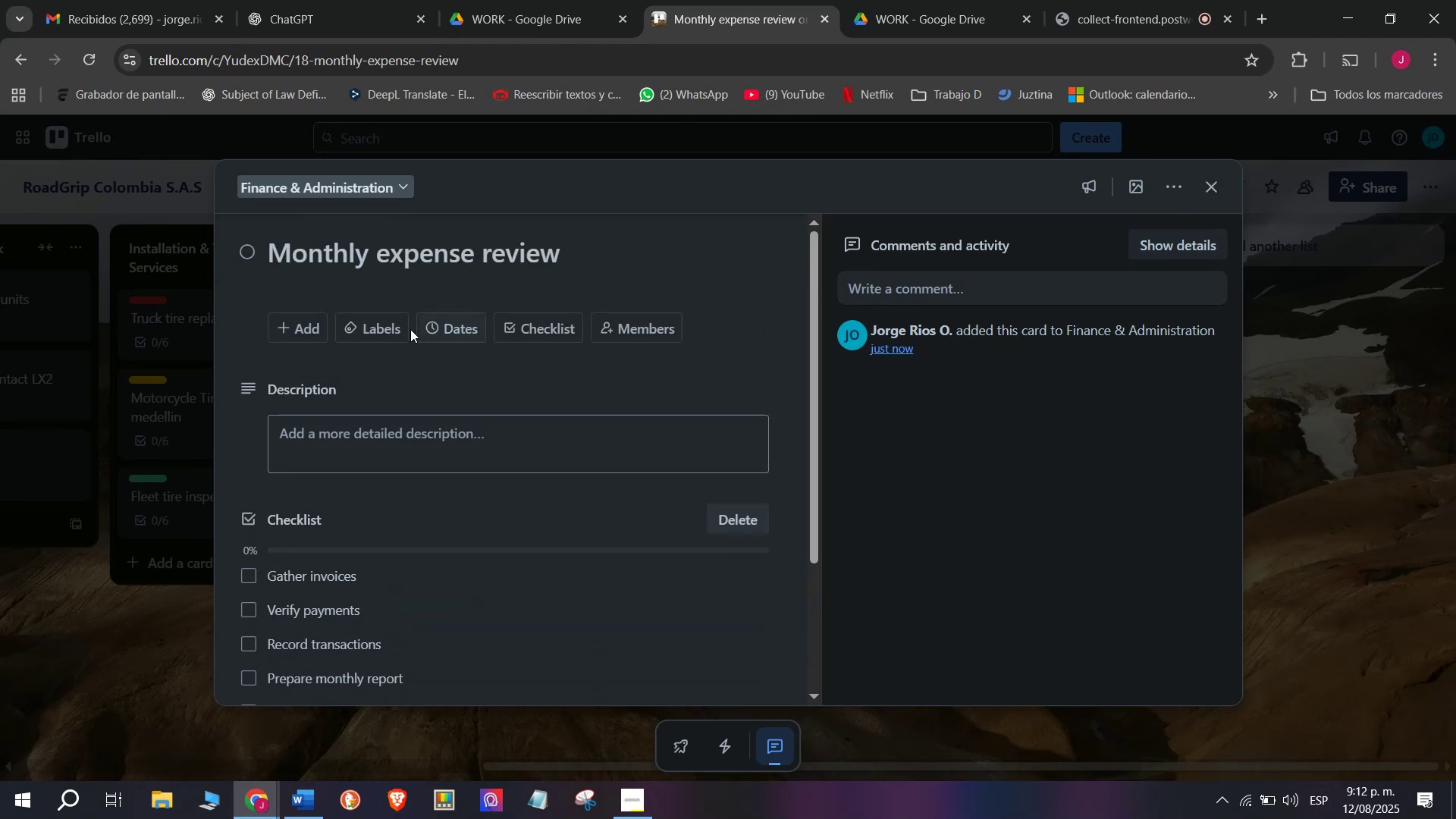 
left_click([390, 329])
 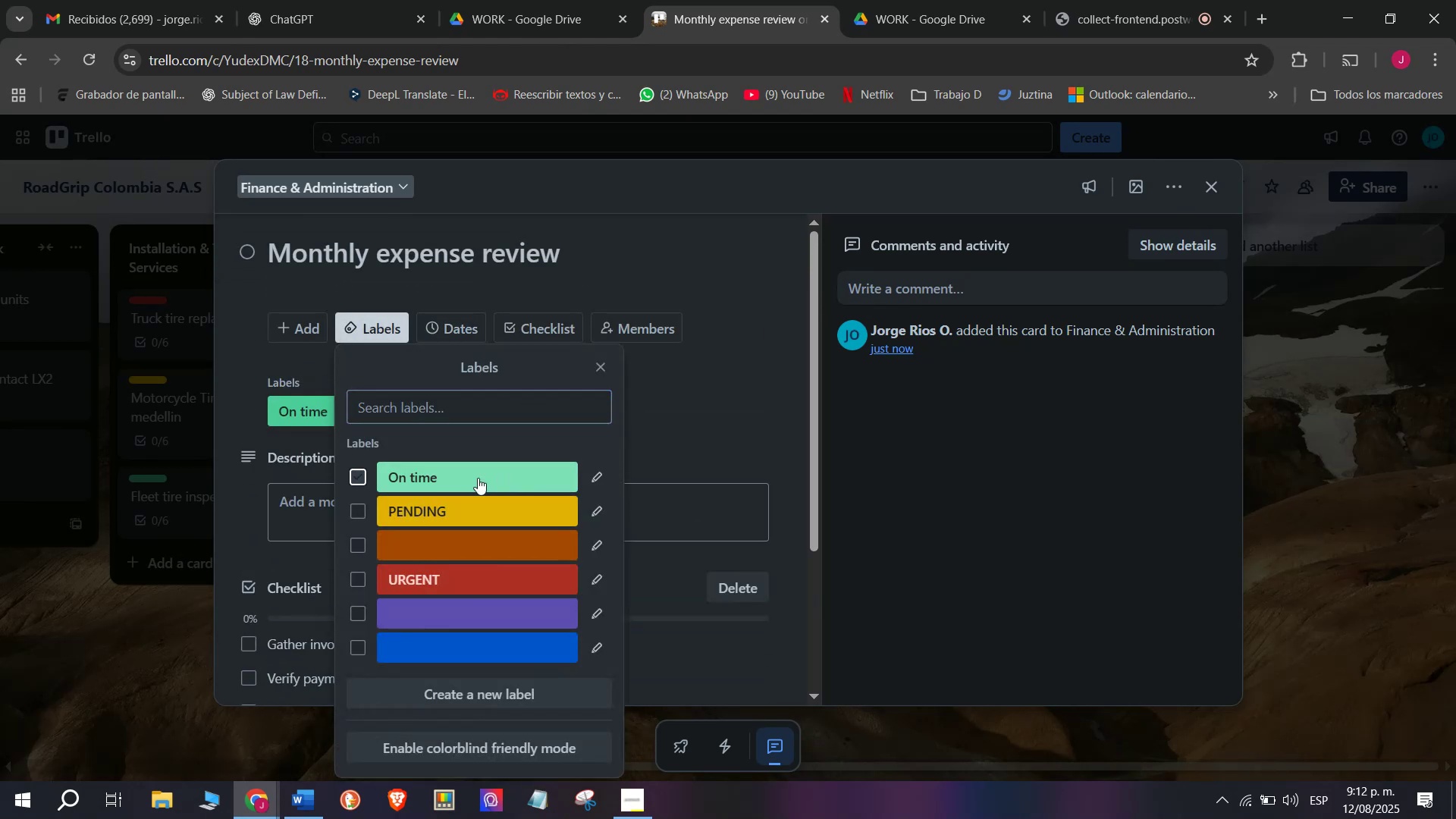 
left_click([238, 396])
 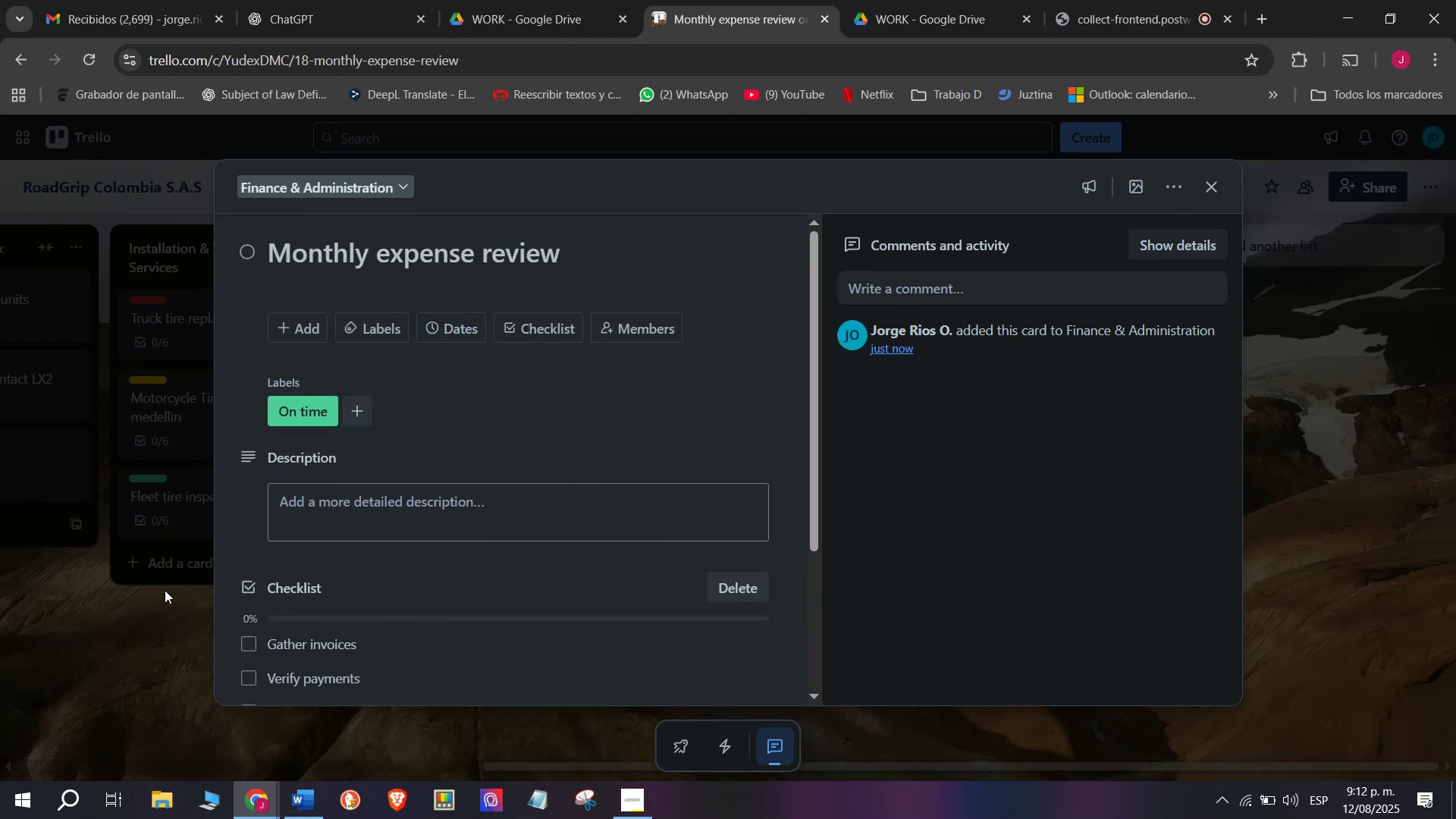 
left_click([165, 590])
 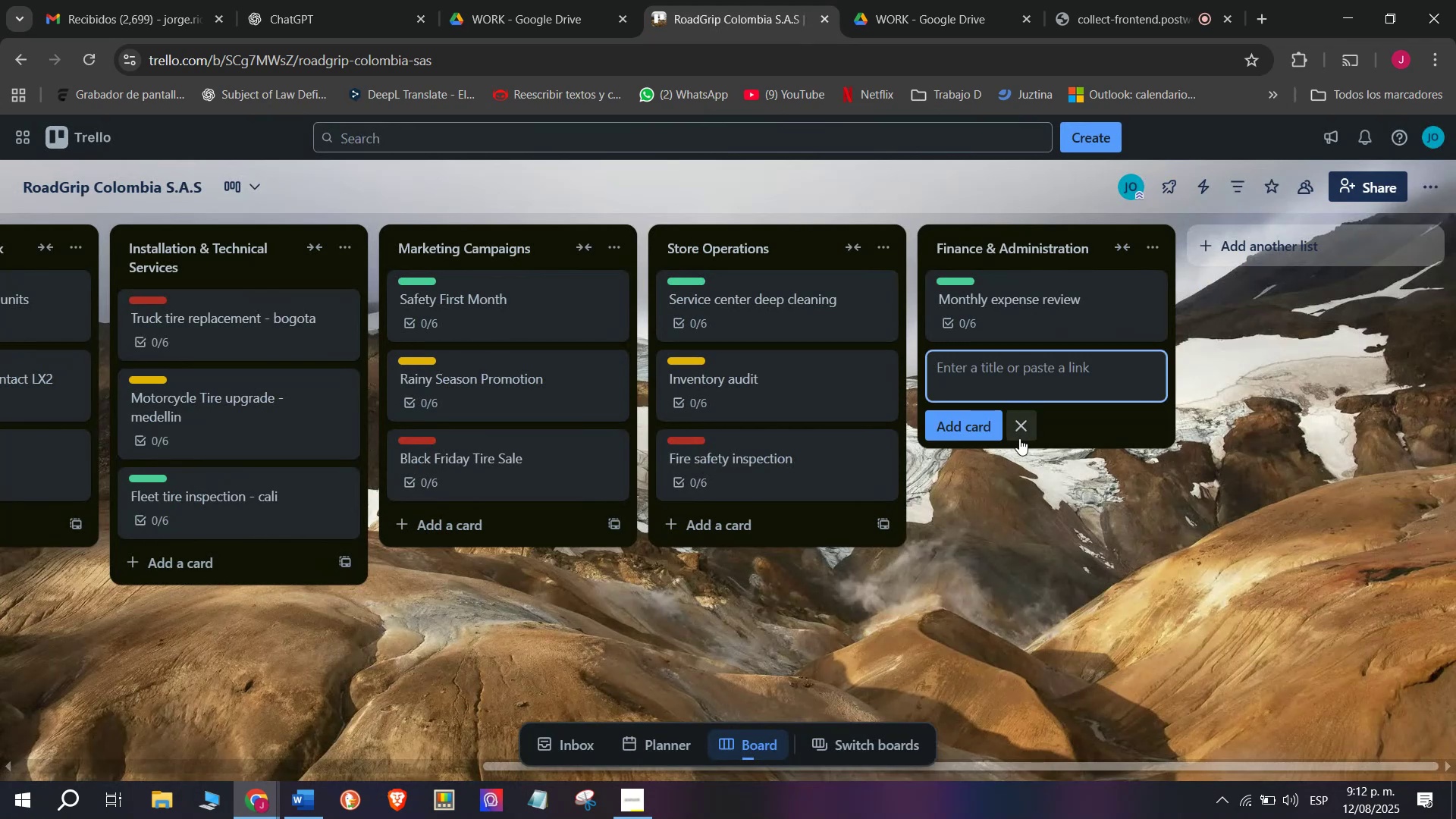 
type(Supplier payment - Bridgestone)
 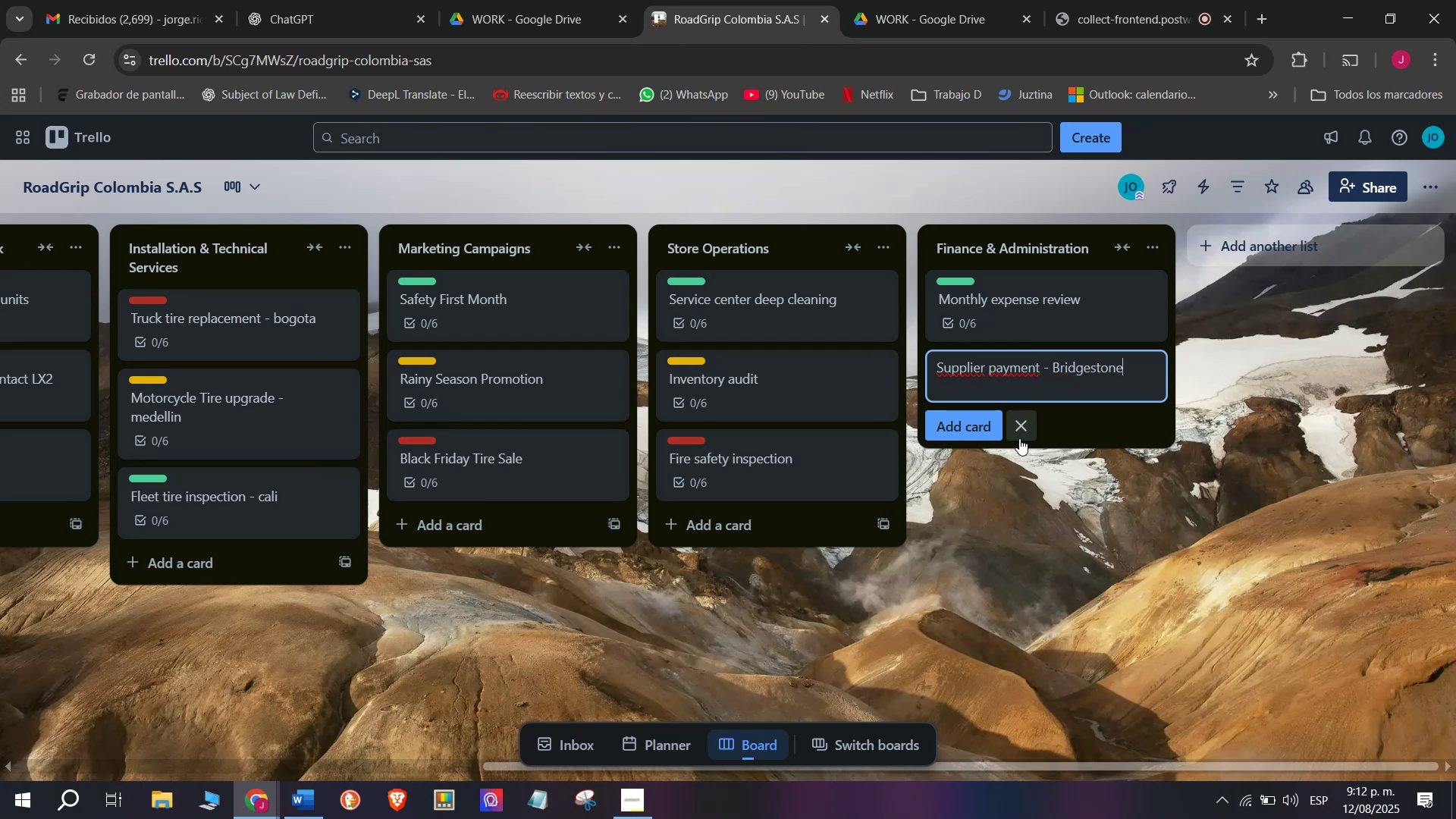 
key(Enter)
 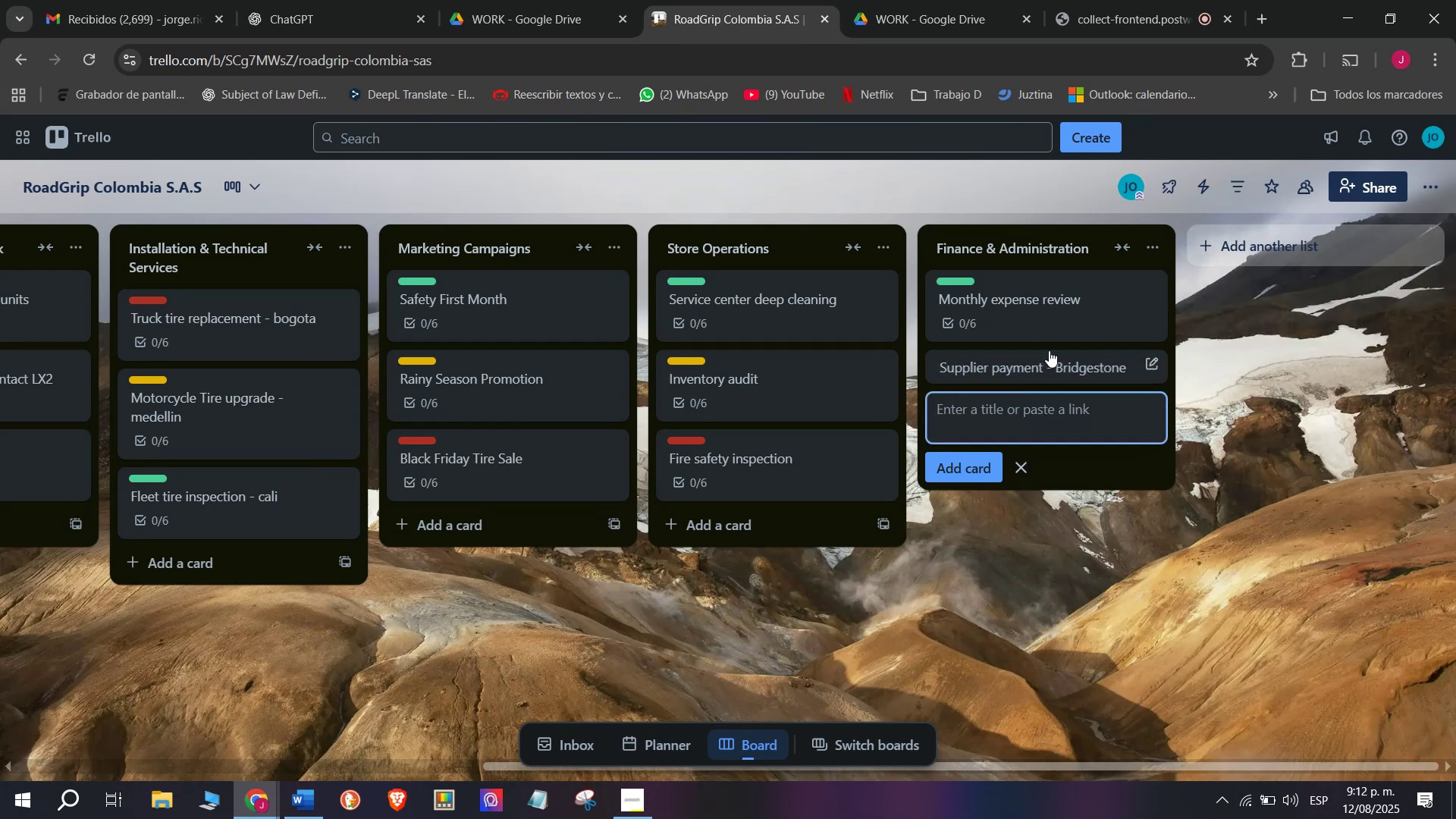 
left_click([1049, 350])
 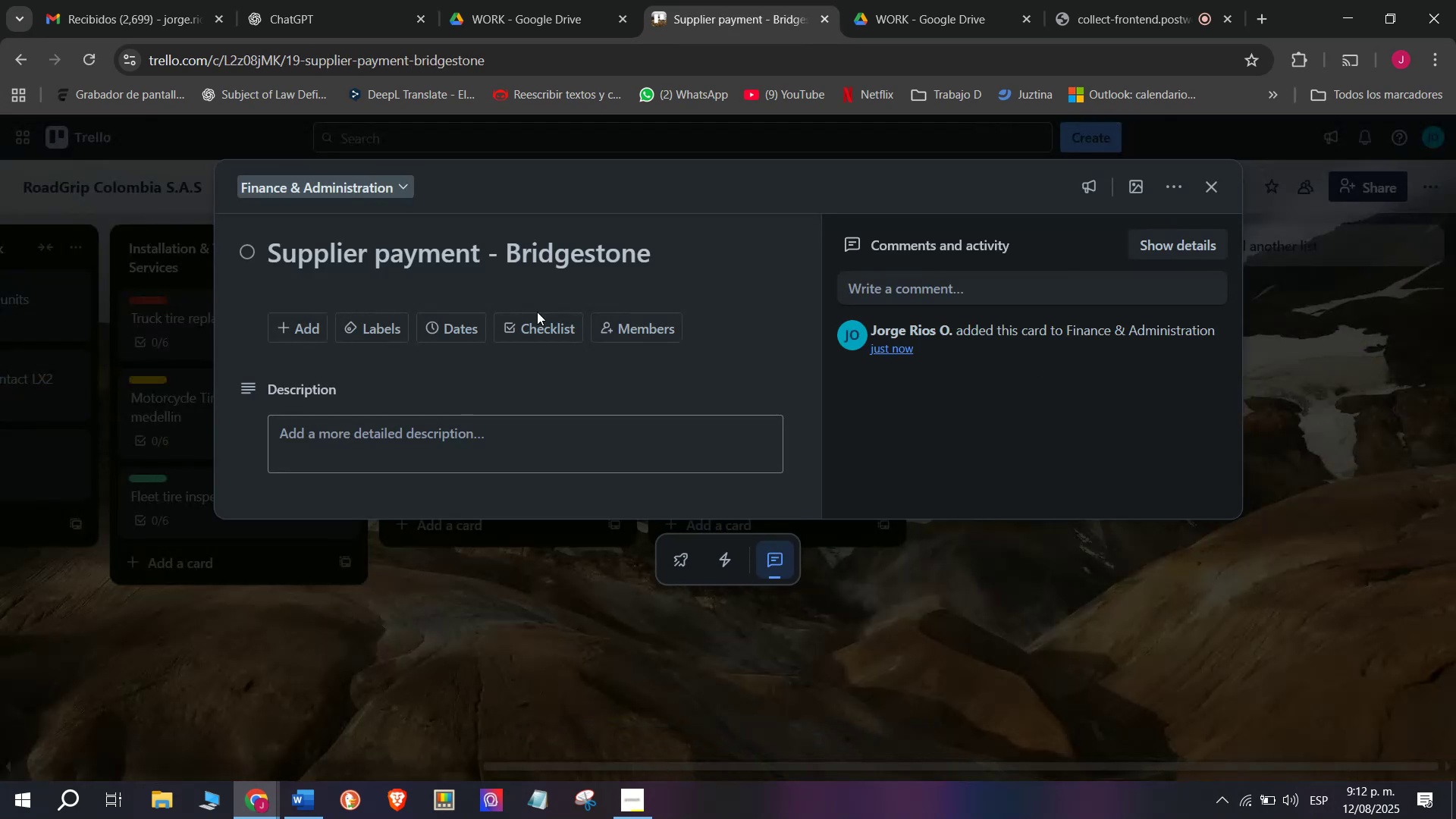 
left_click([537, 328])
 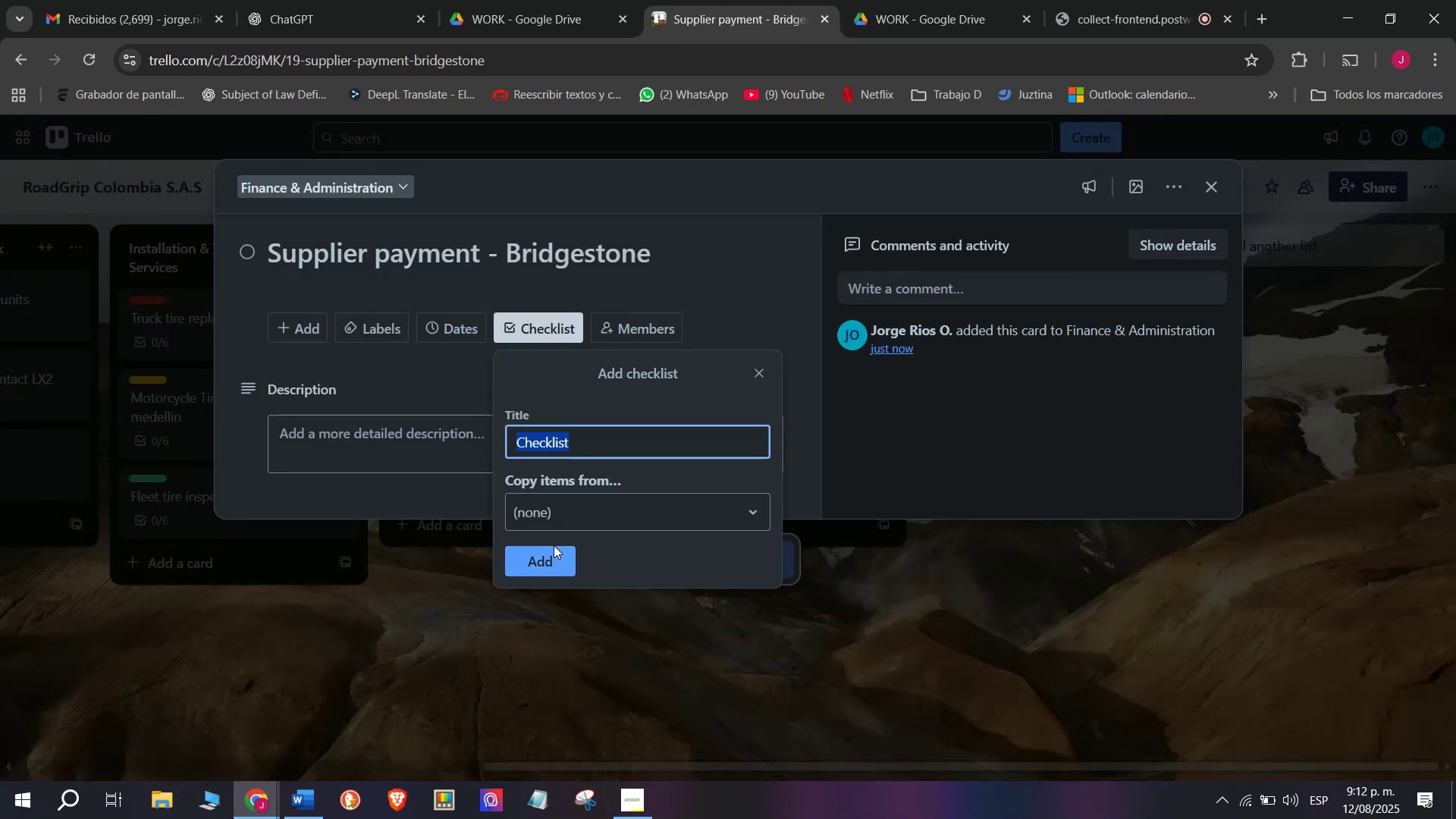 
double_click([550, 551])
 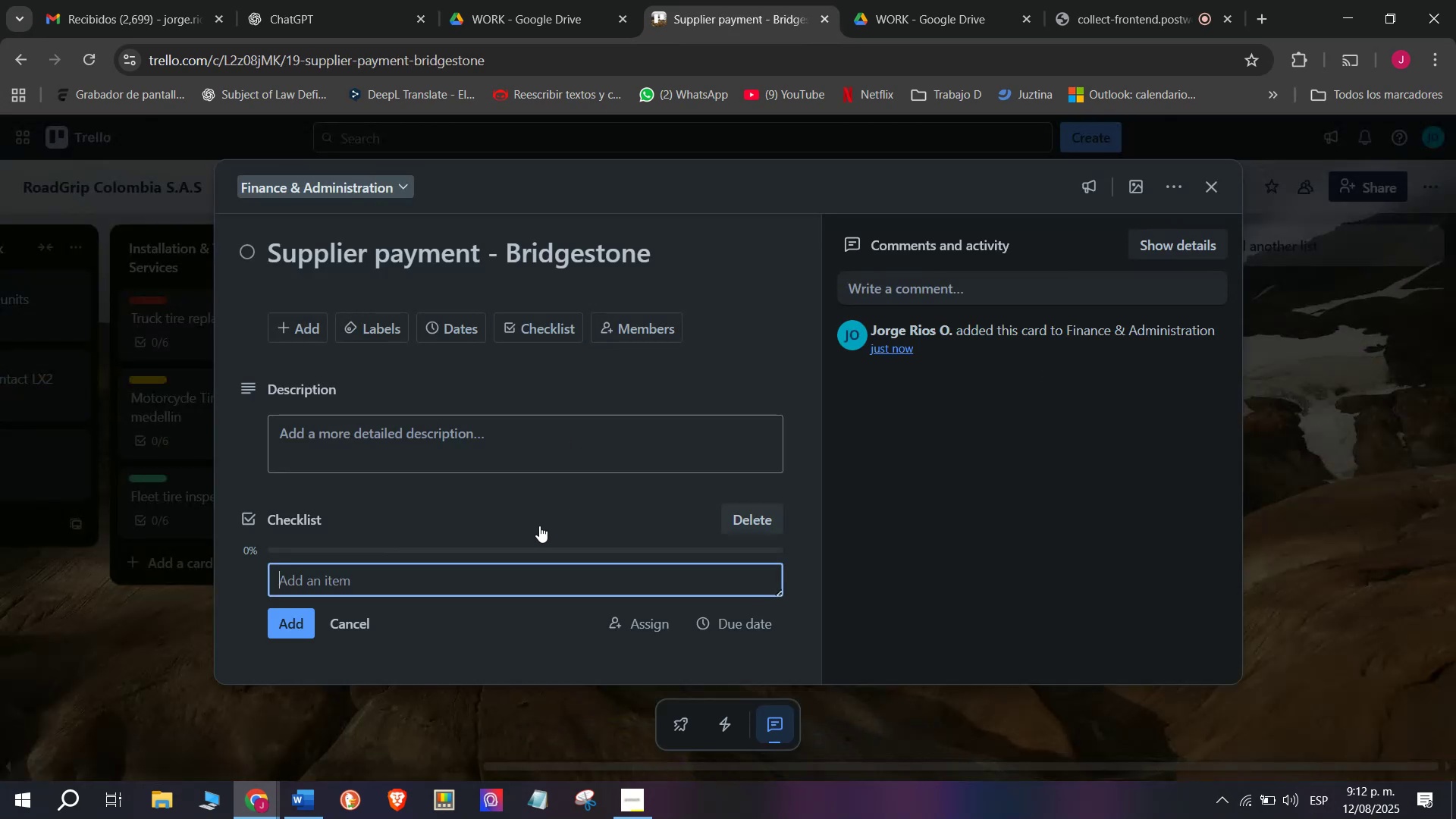 
scroll: coordinate [537, 531], scroll_direction: down, amount: 2.0
 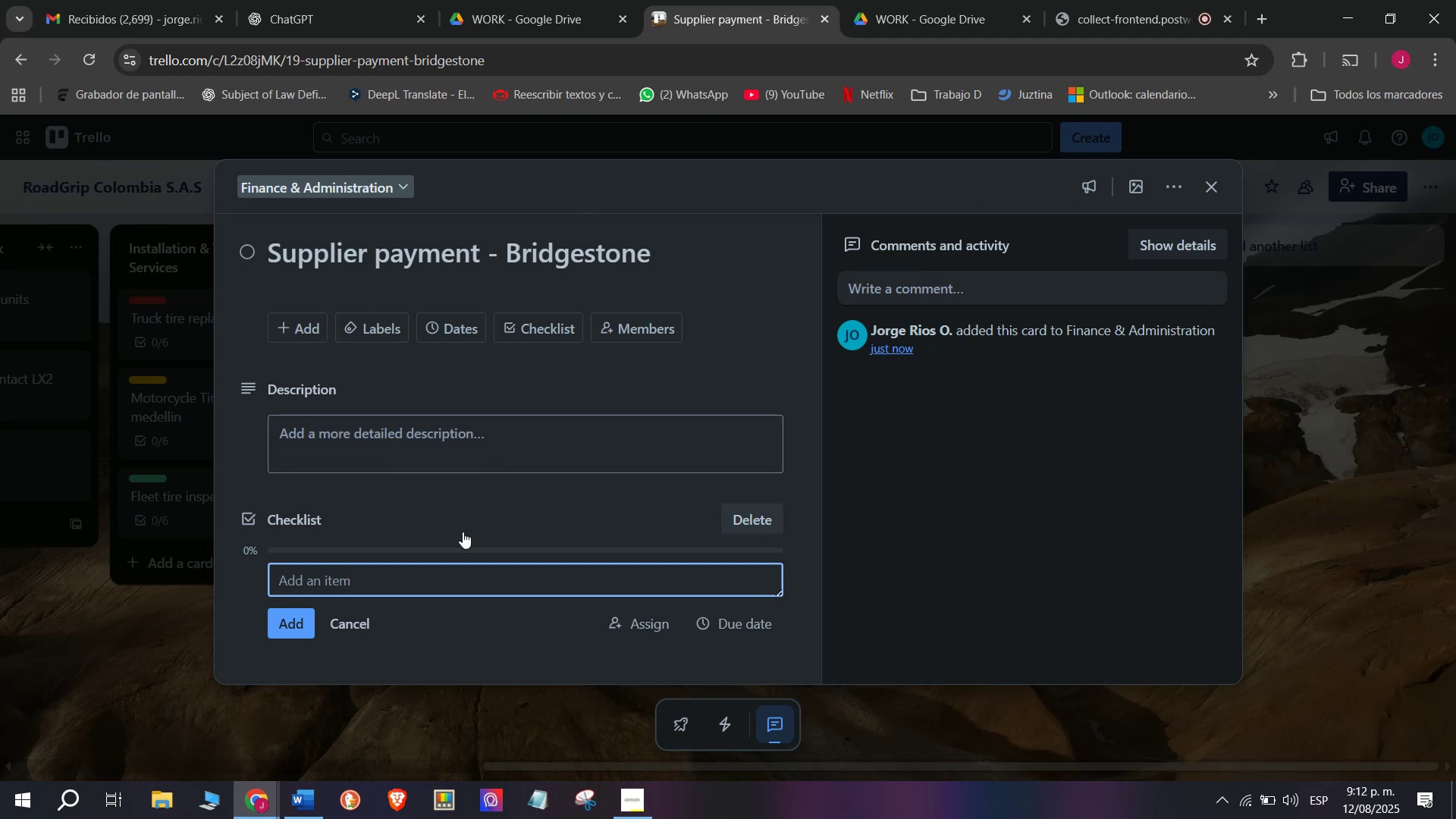 
wait(5.01)
 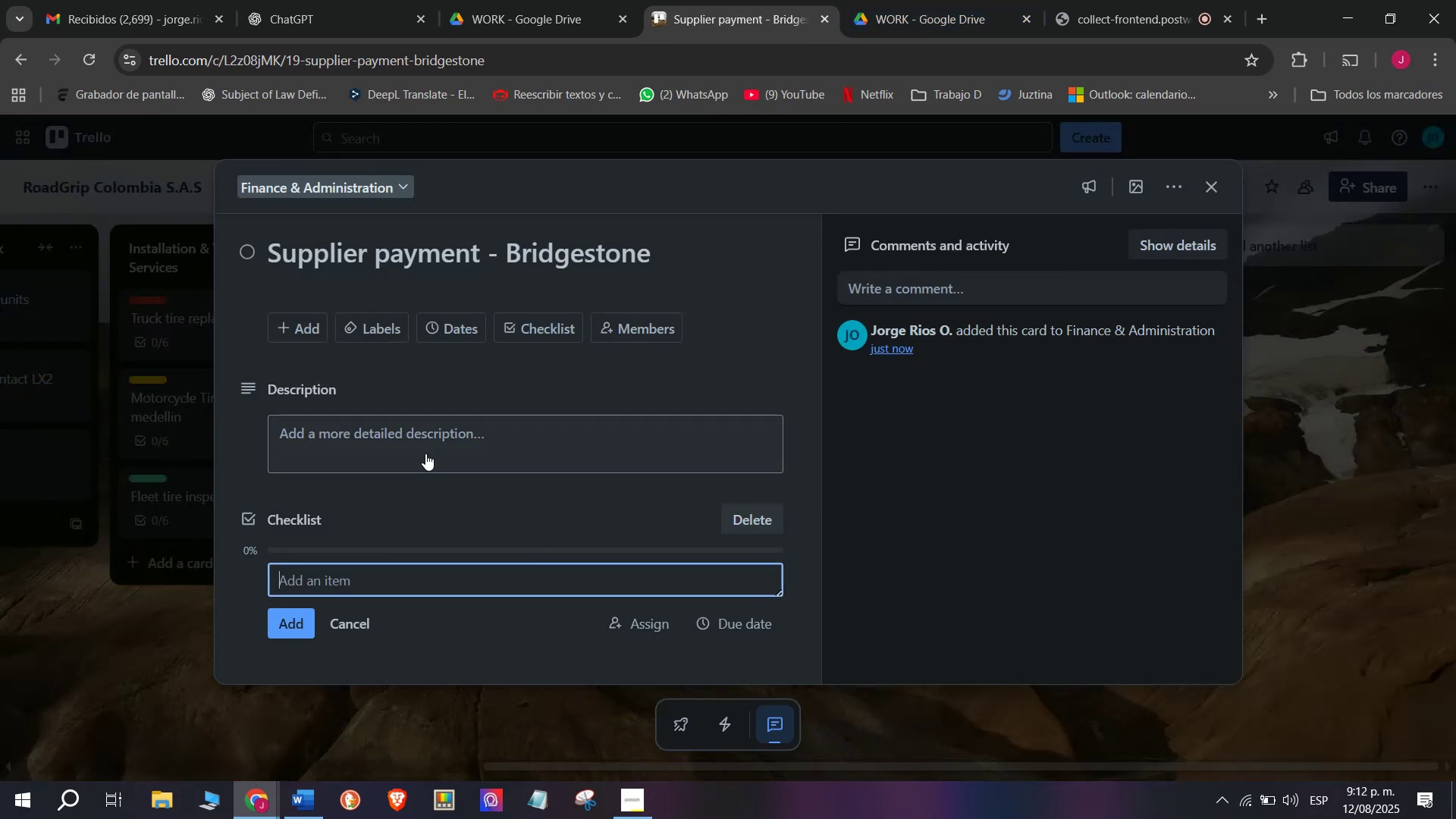 
type(Review invoice)
 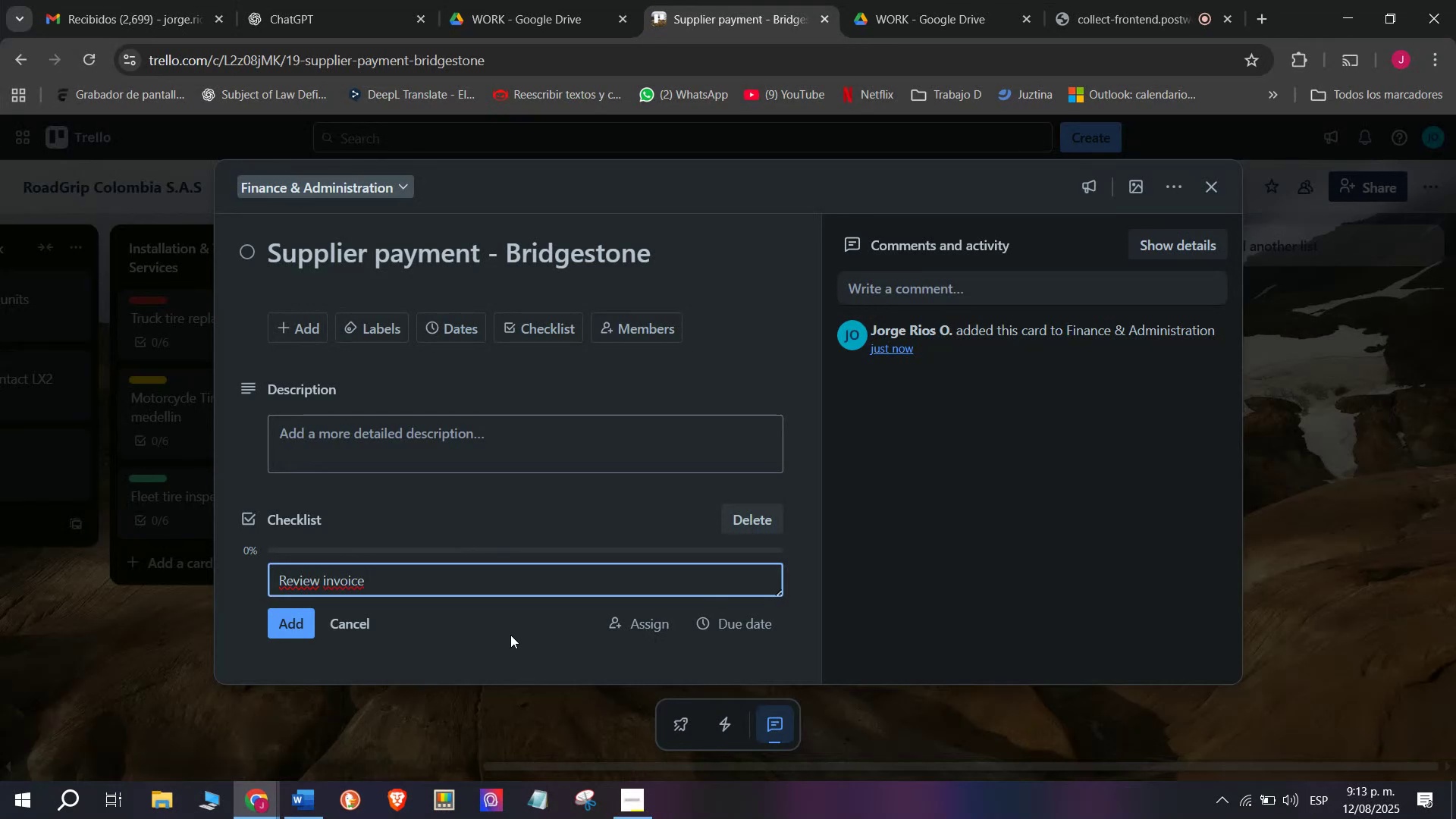 
wait(8.54)
 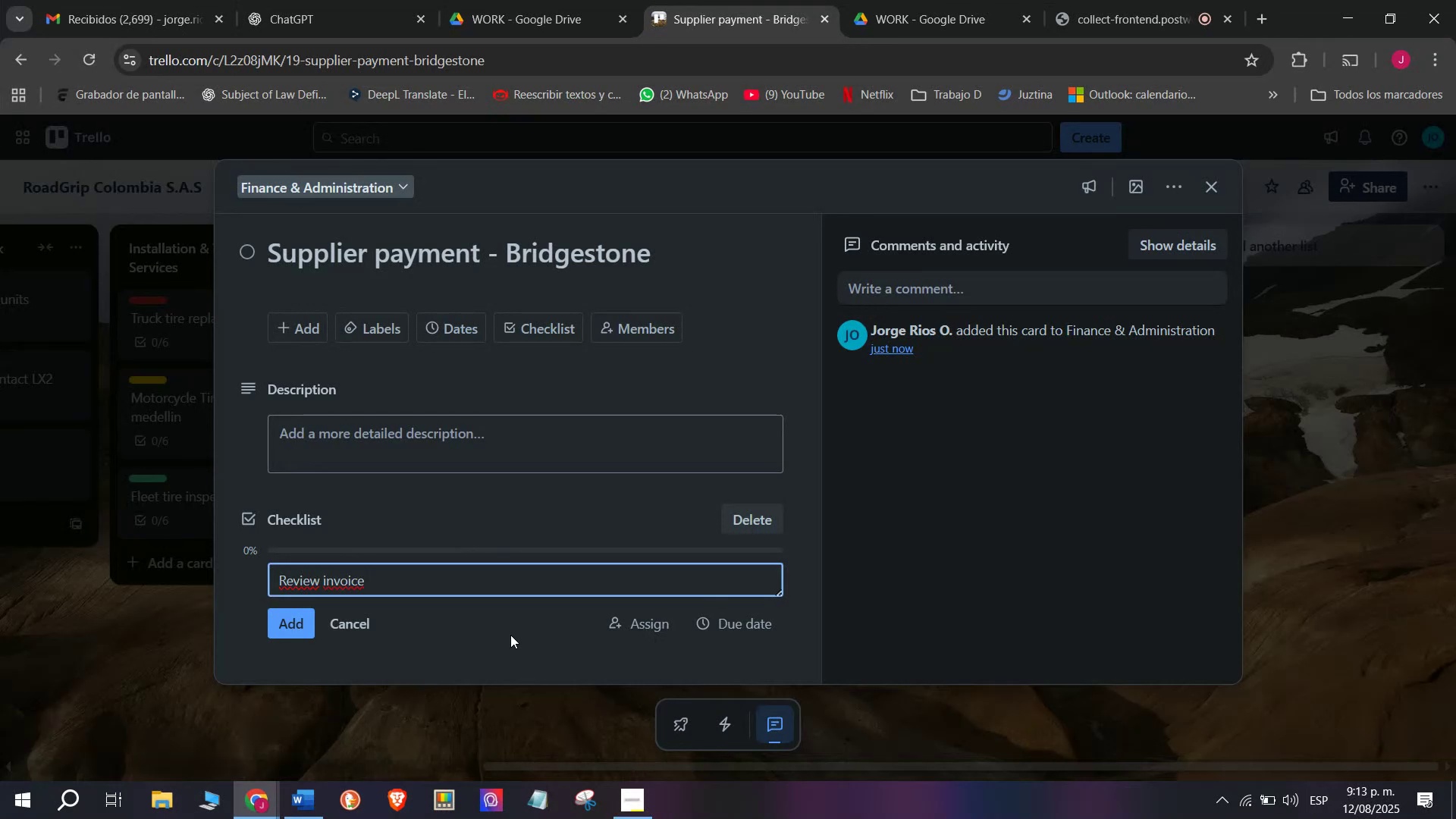 
key(Space)
 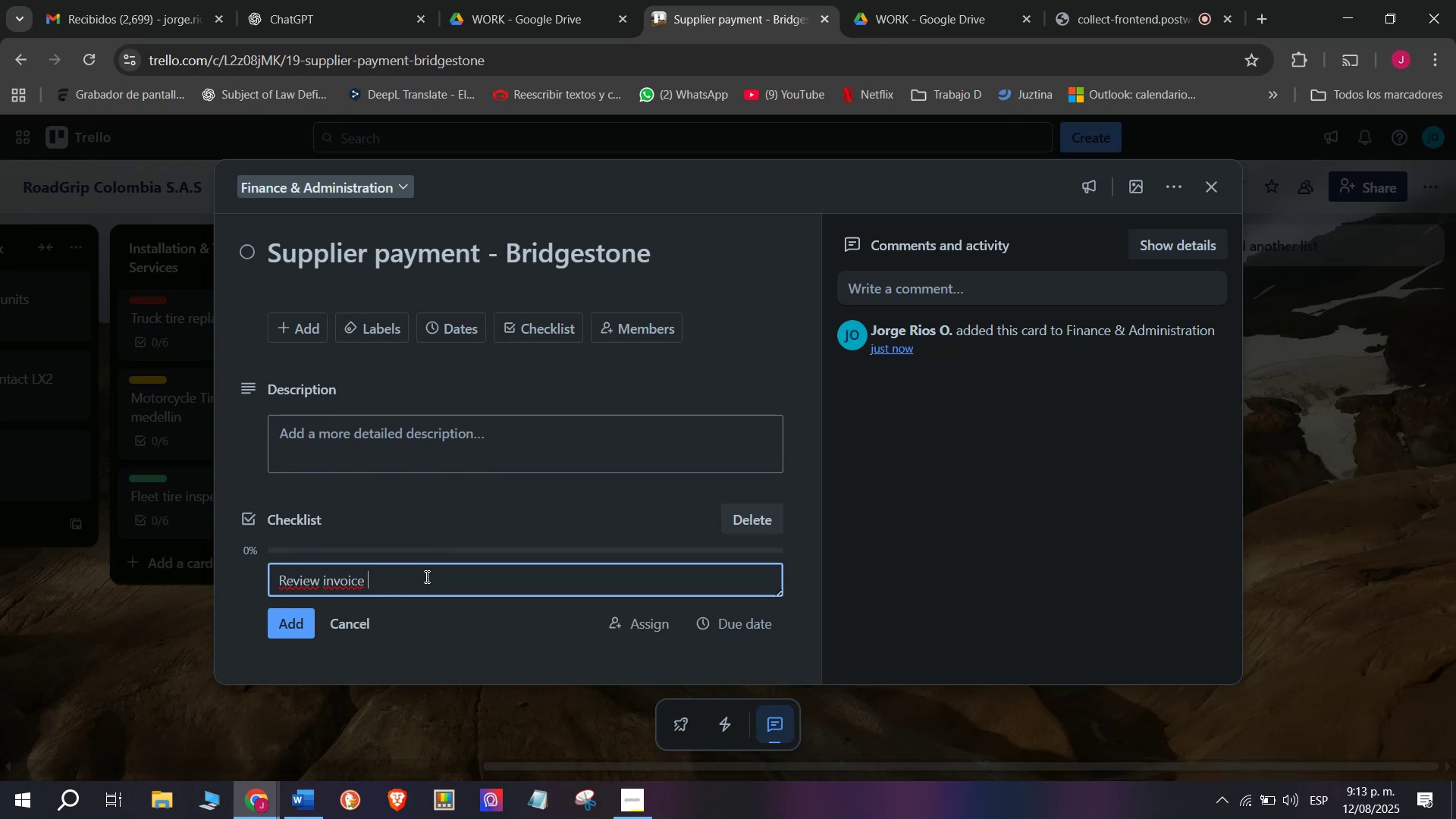 
key(Enter)
 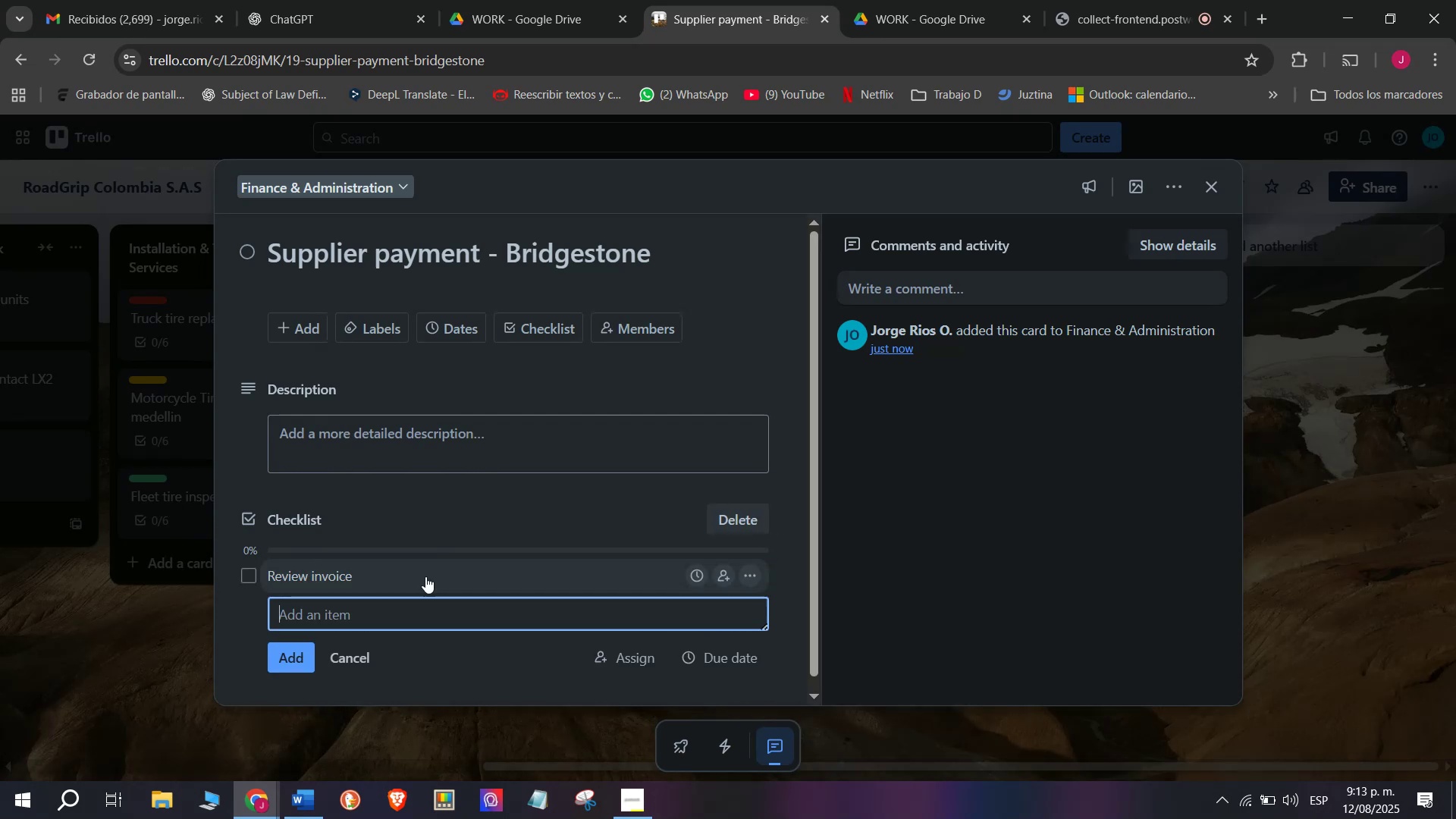 
type(Apro)
key(Backspace)
key(Backspace)
type(prog)
key(Backspace)
type(ve payment)
 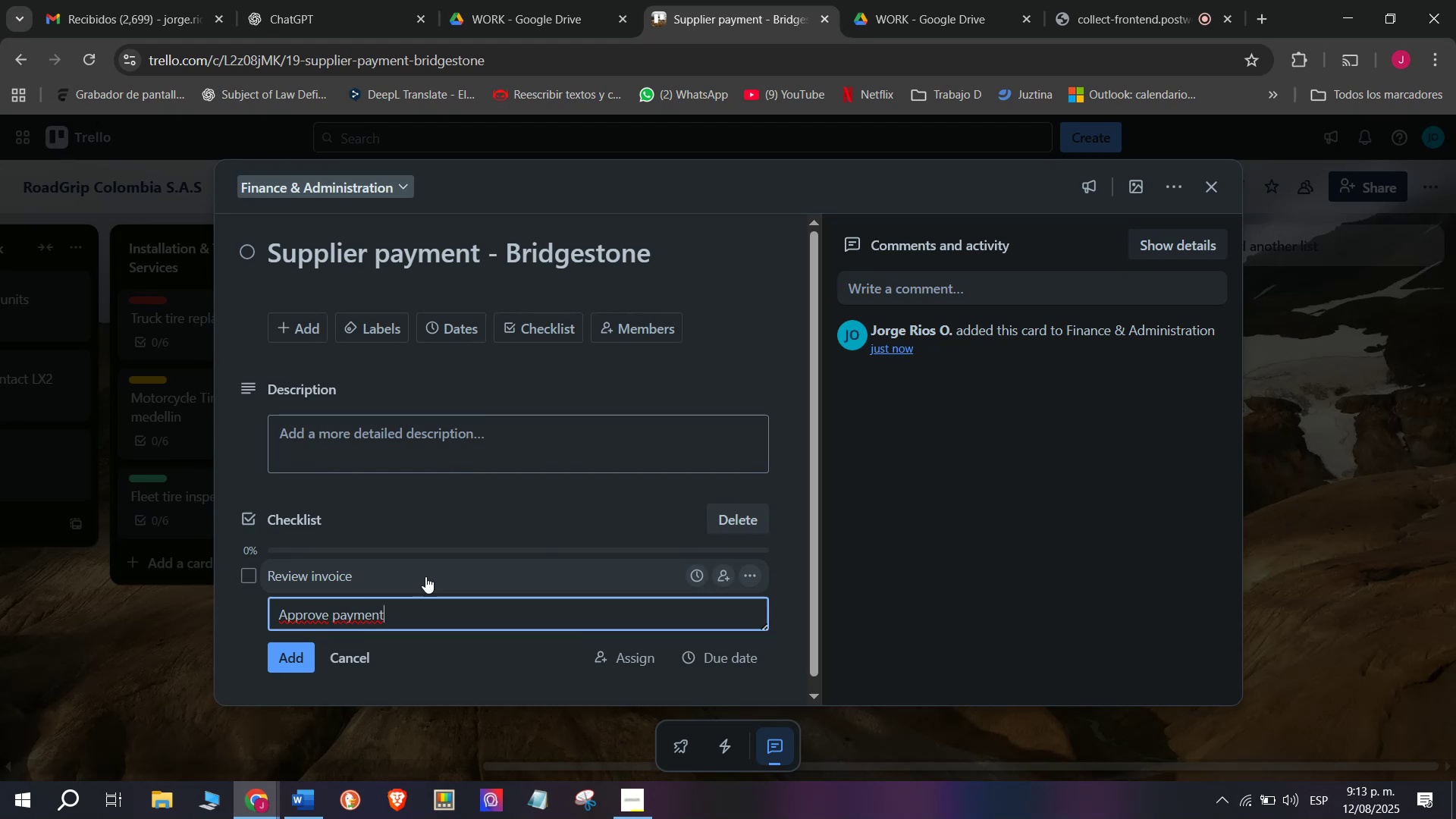 
key(Enter)
 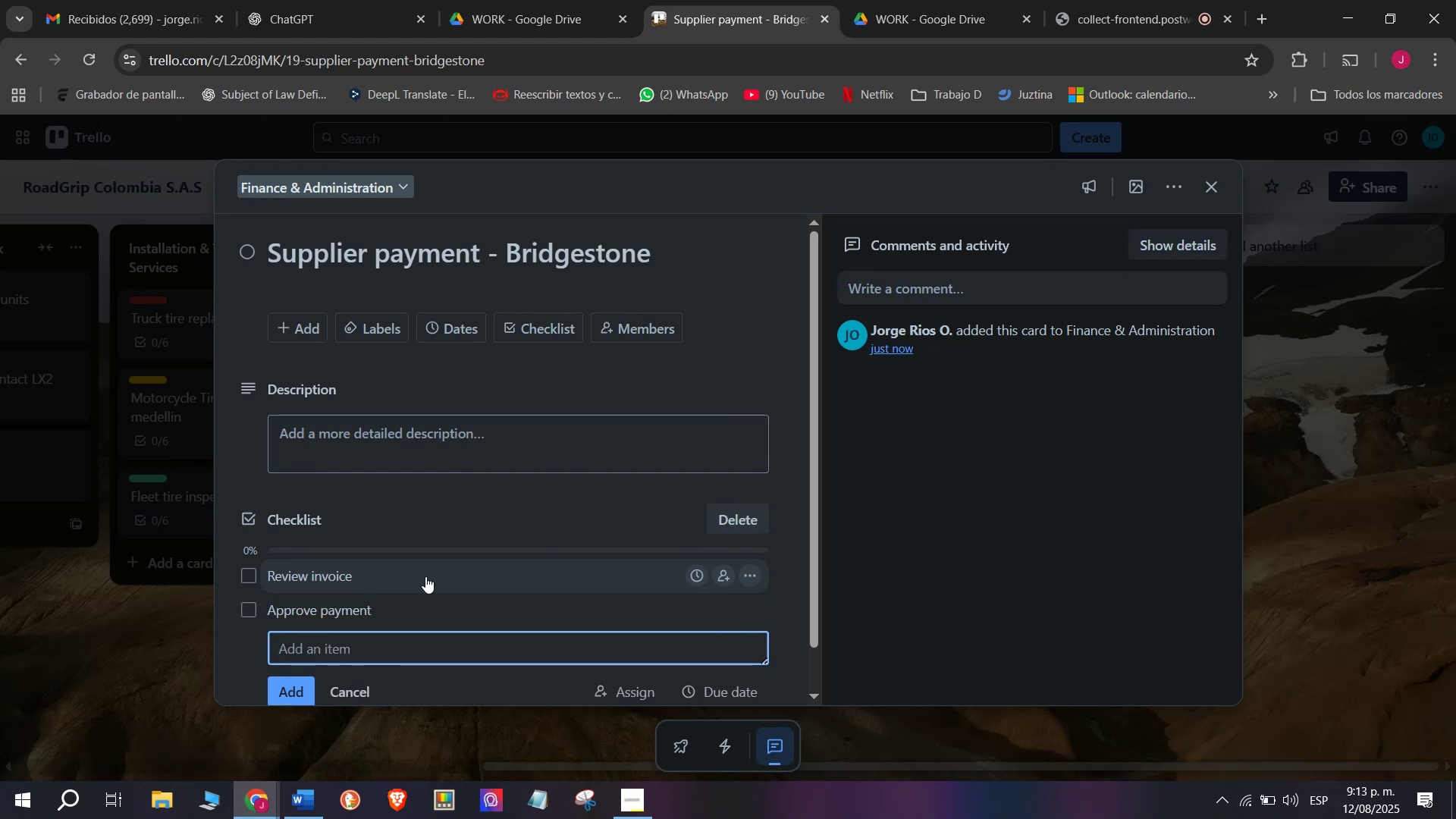 
type(Process transfer)
 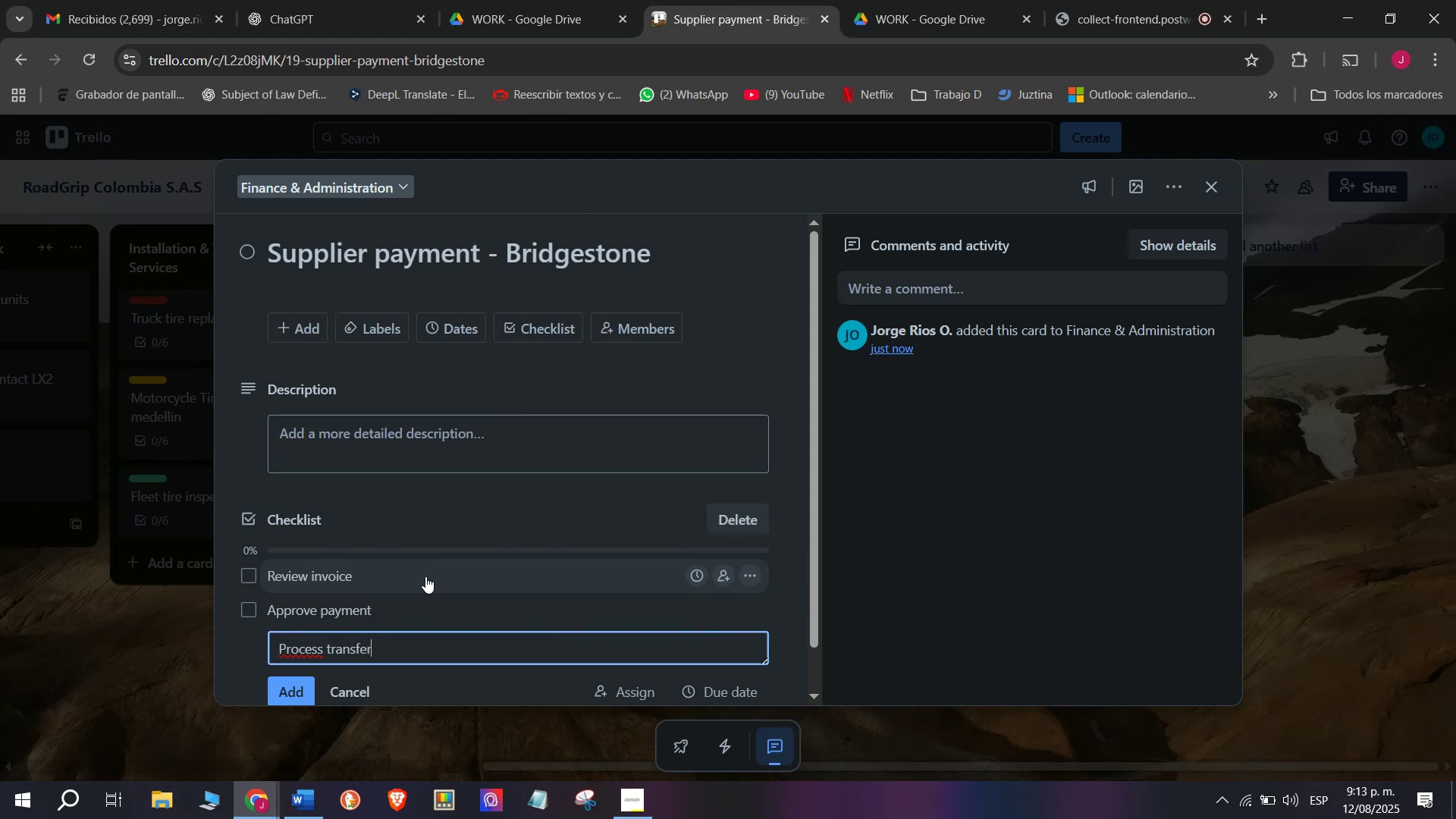 
key(Enter)
 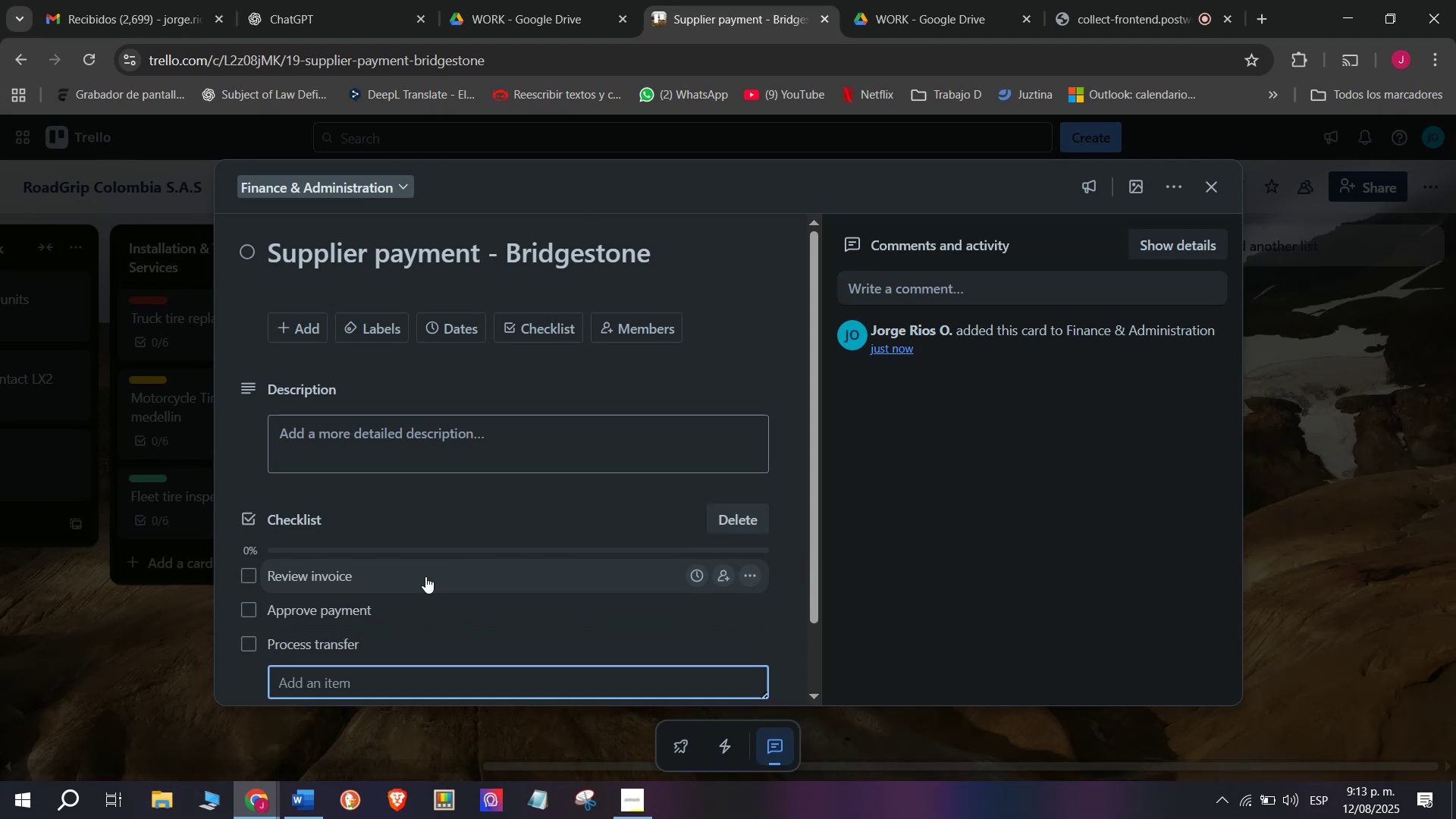 
scroll: coordinate [425, 576], scroll_direction: down, amount: 10.0
 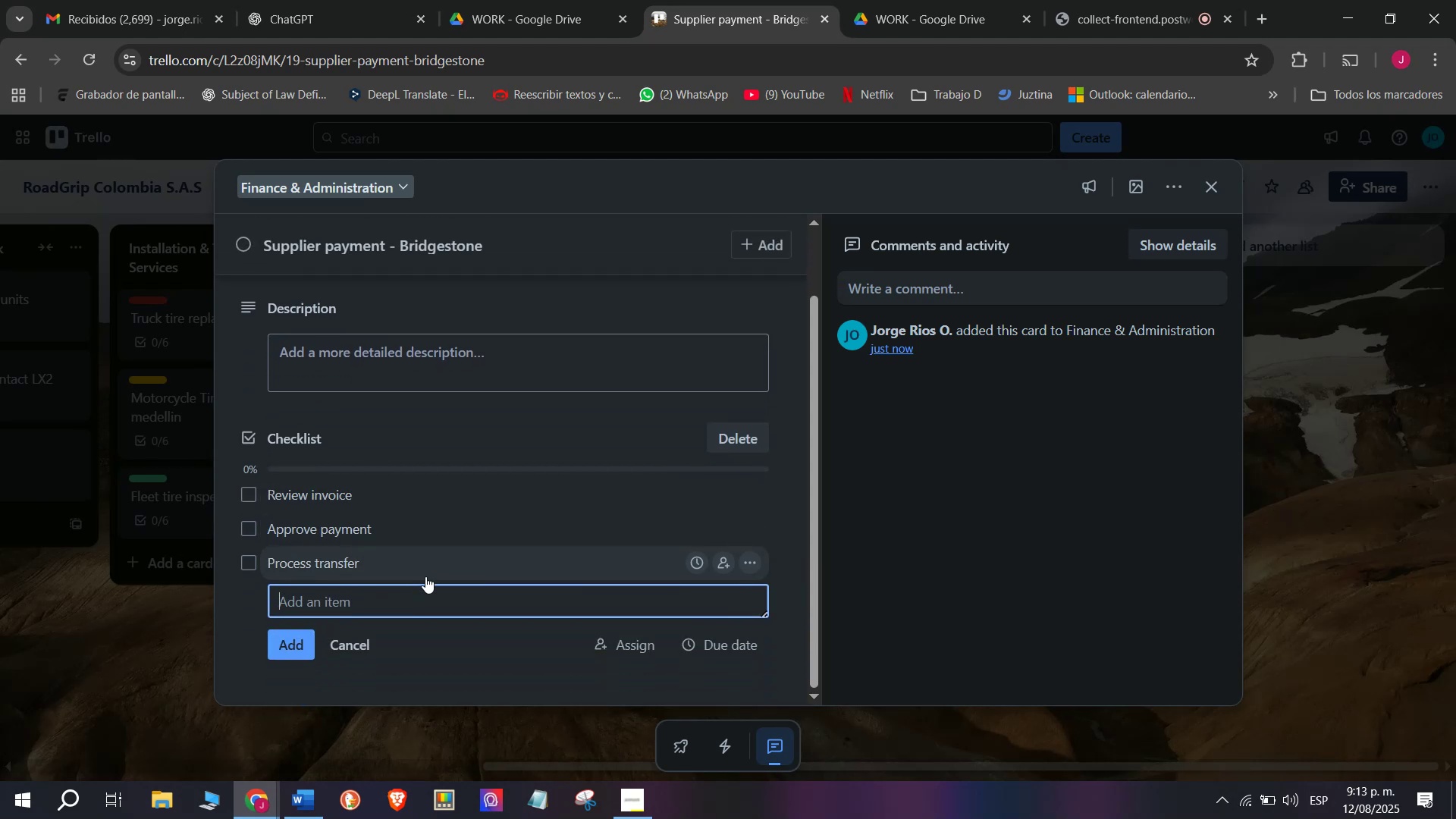 
type(Notify)
 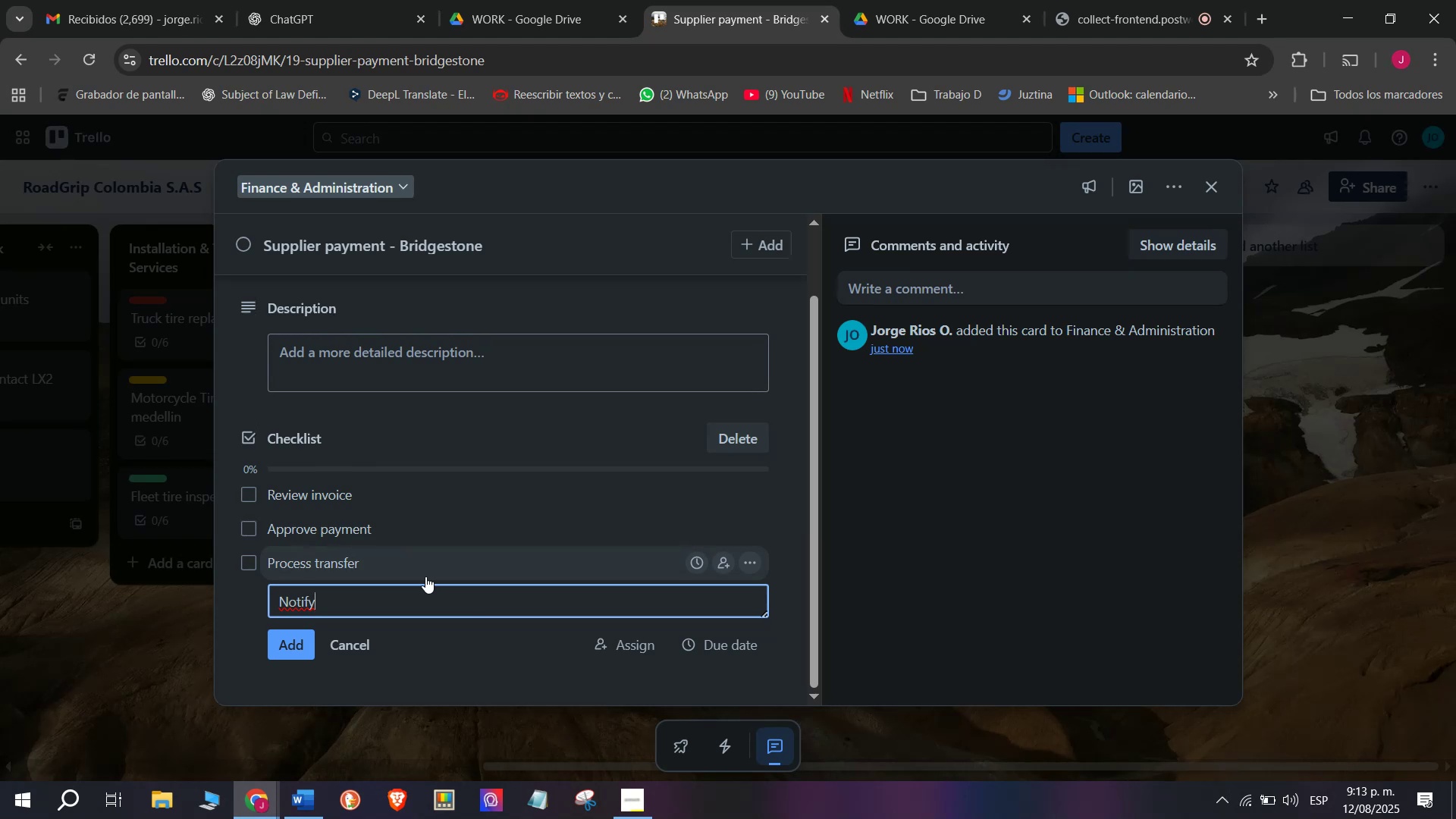 
type( supplier)
 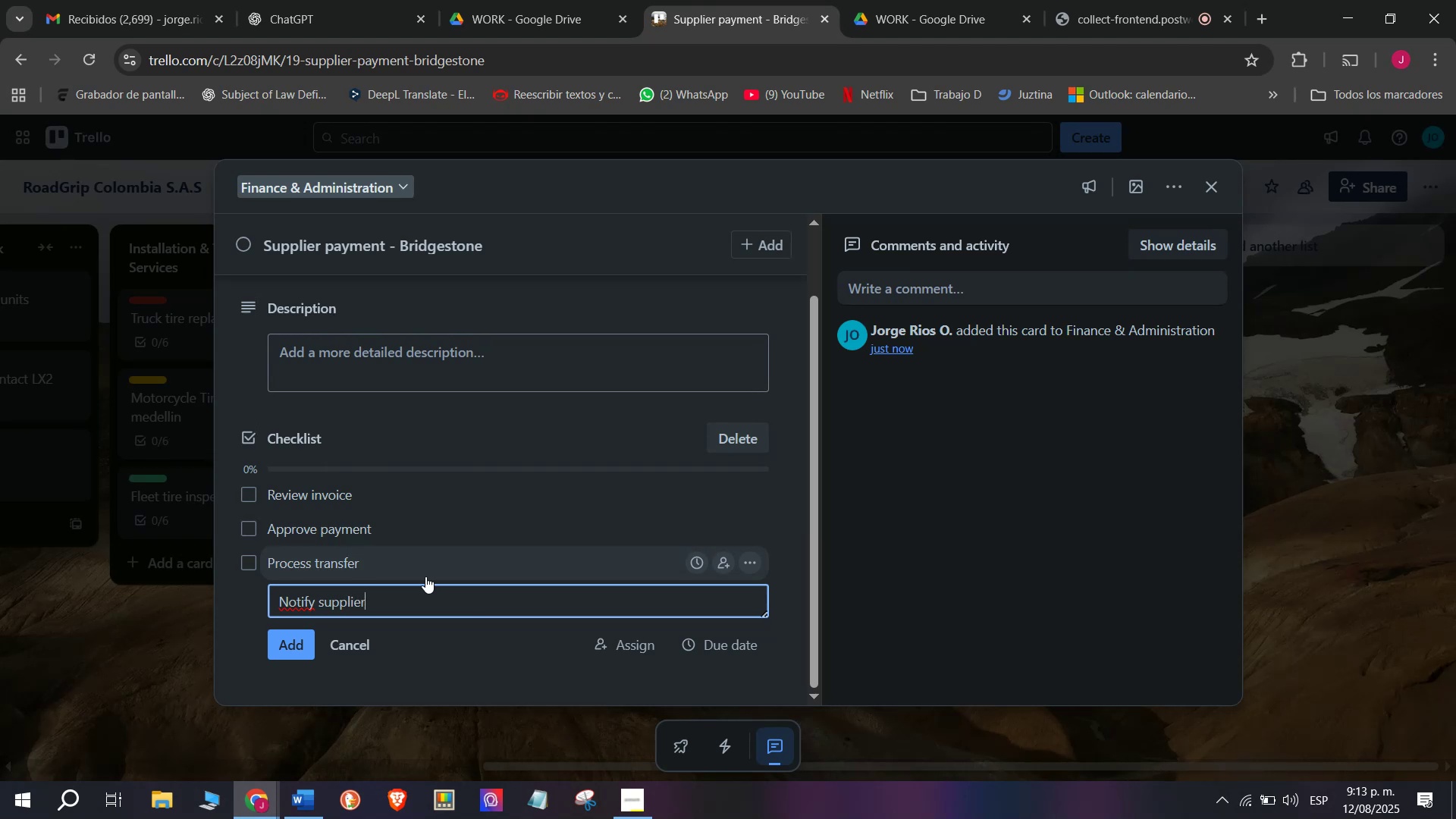 
key(Enter)
 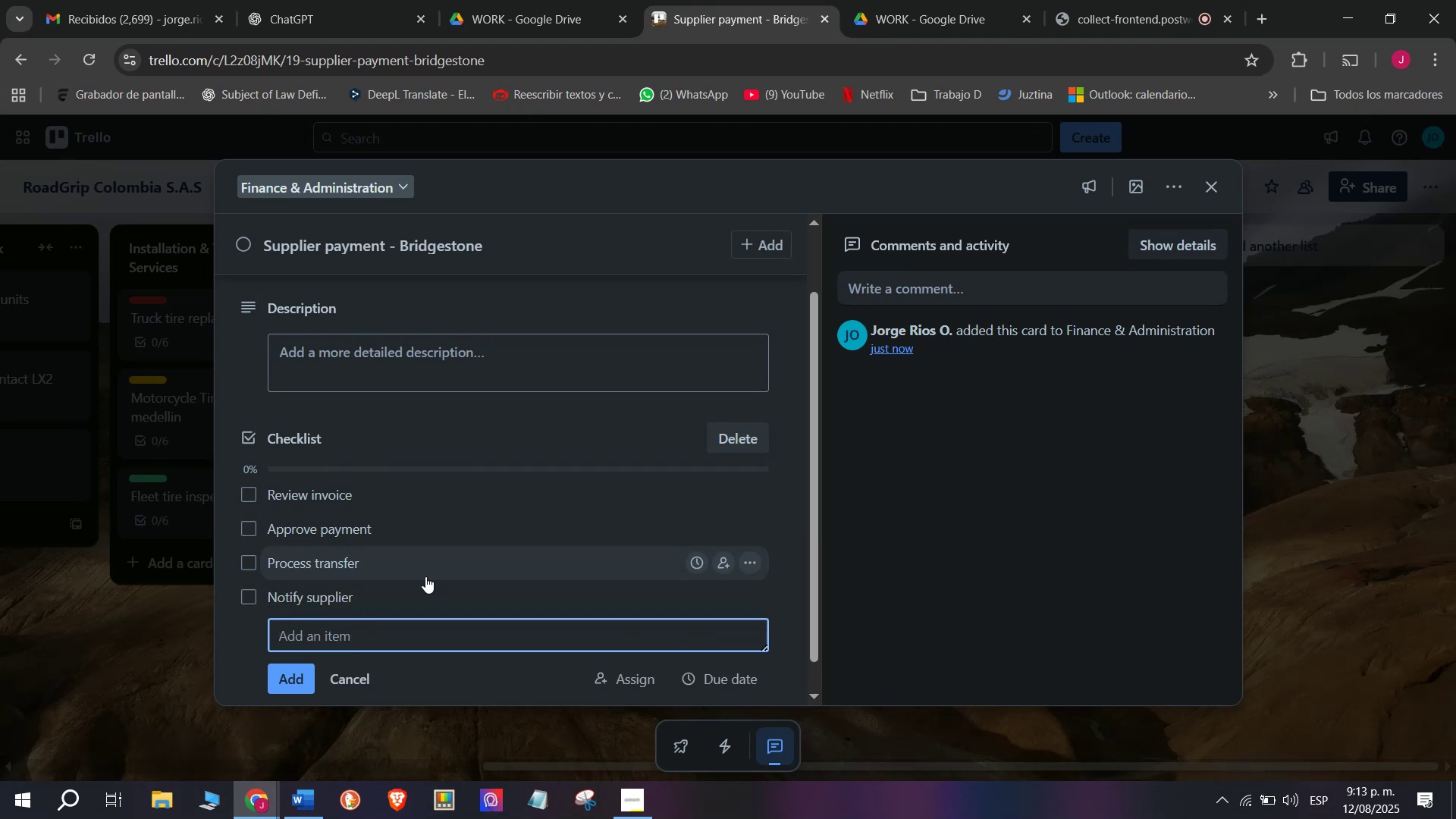 
type(Record in books)
 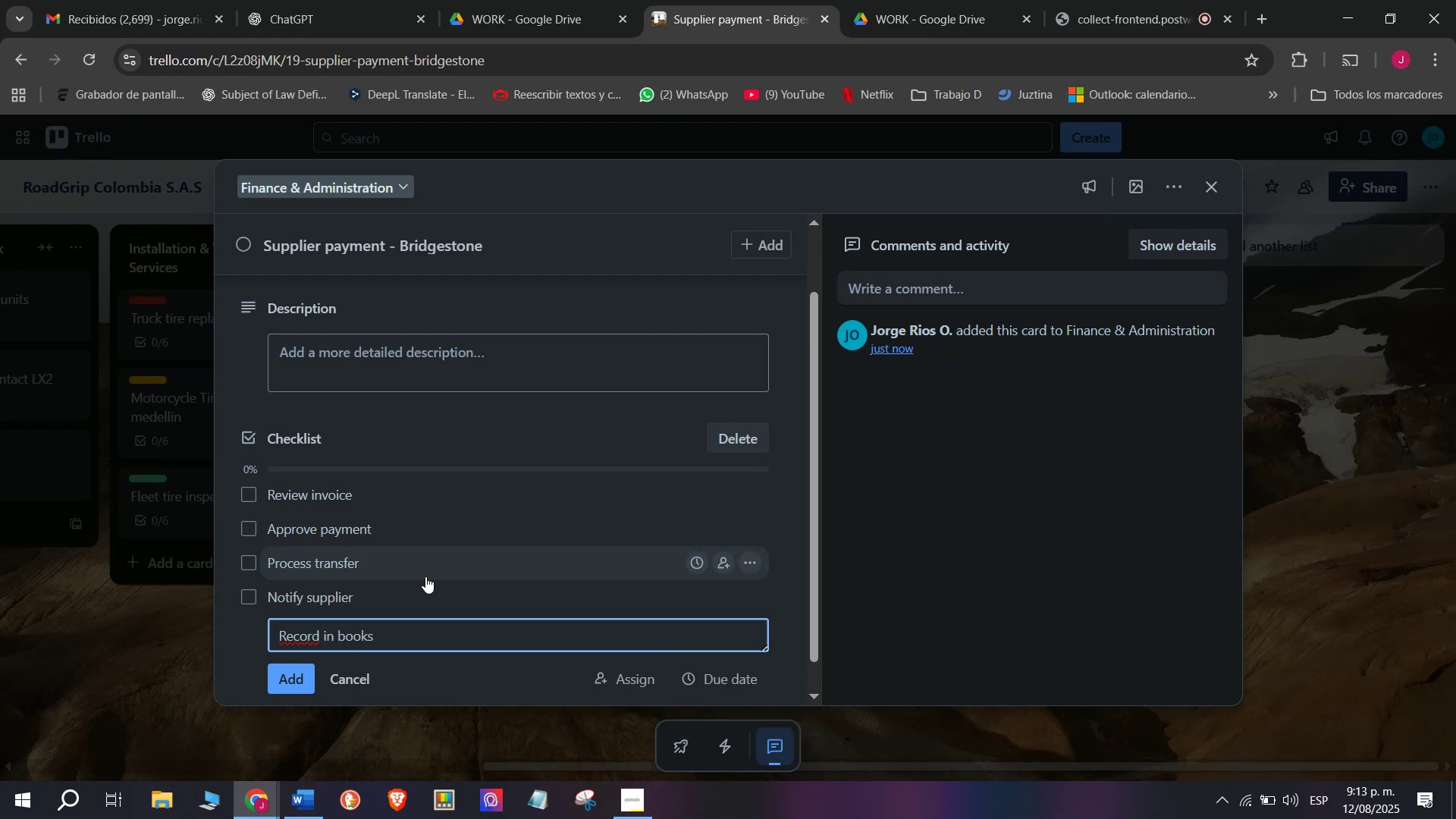 
key(Enter)
 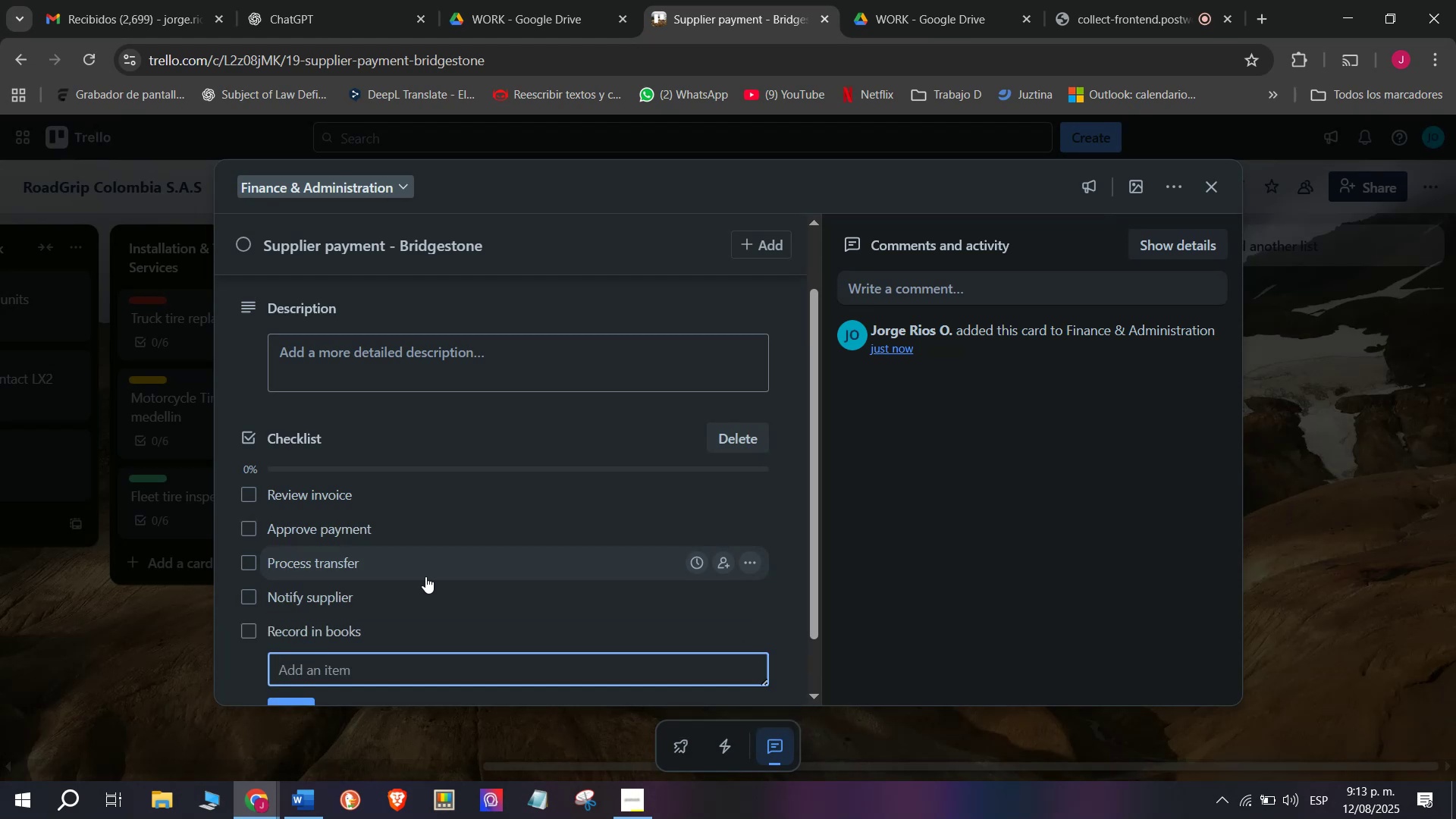 
scroll: coordinate [425, 576], scroll_direction: down, amount: 1.0
 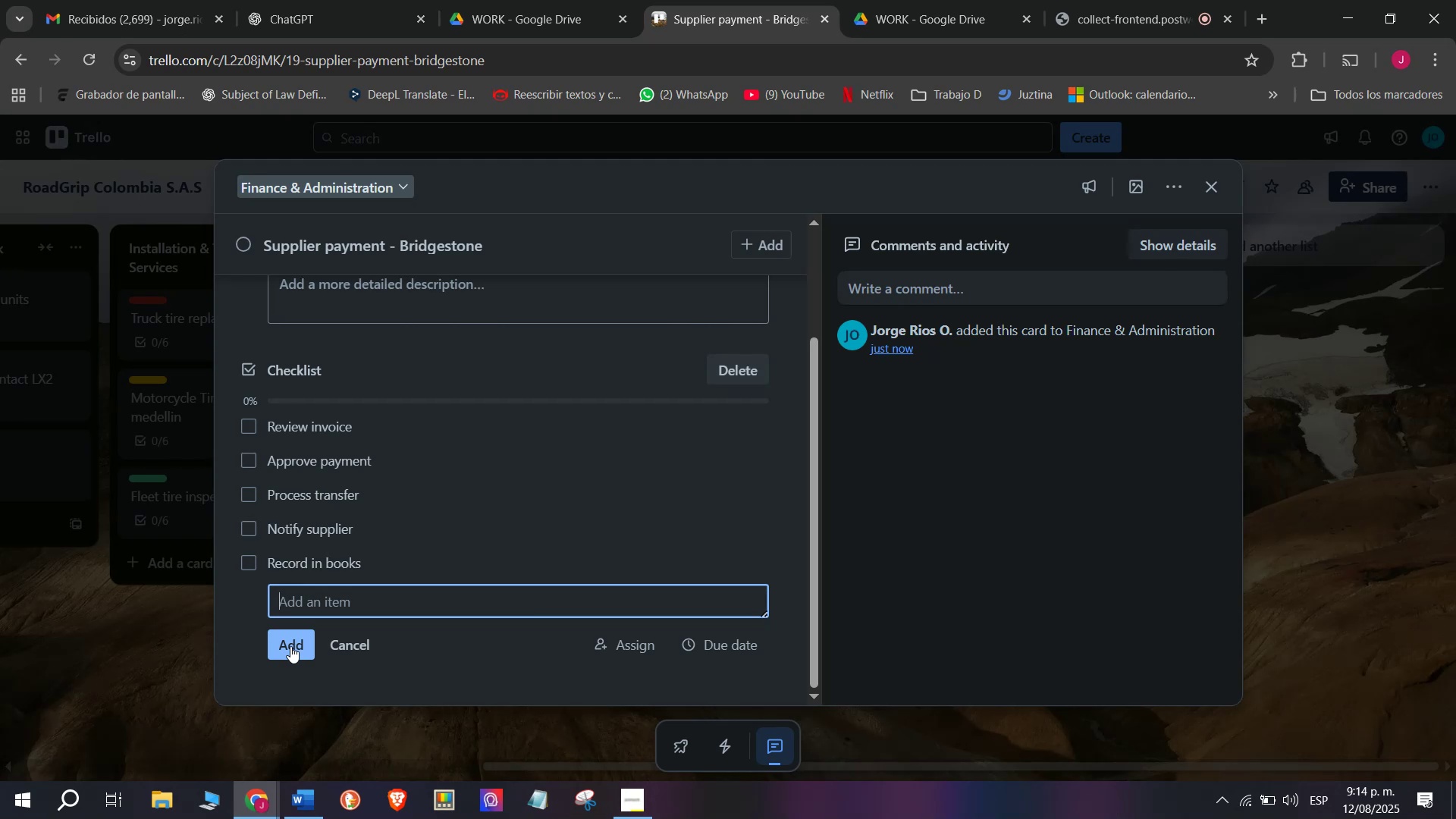 
wait(5.23)
 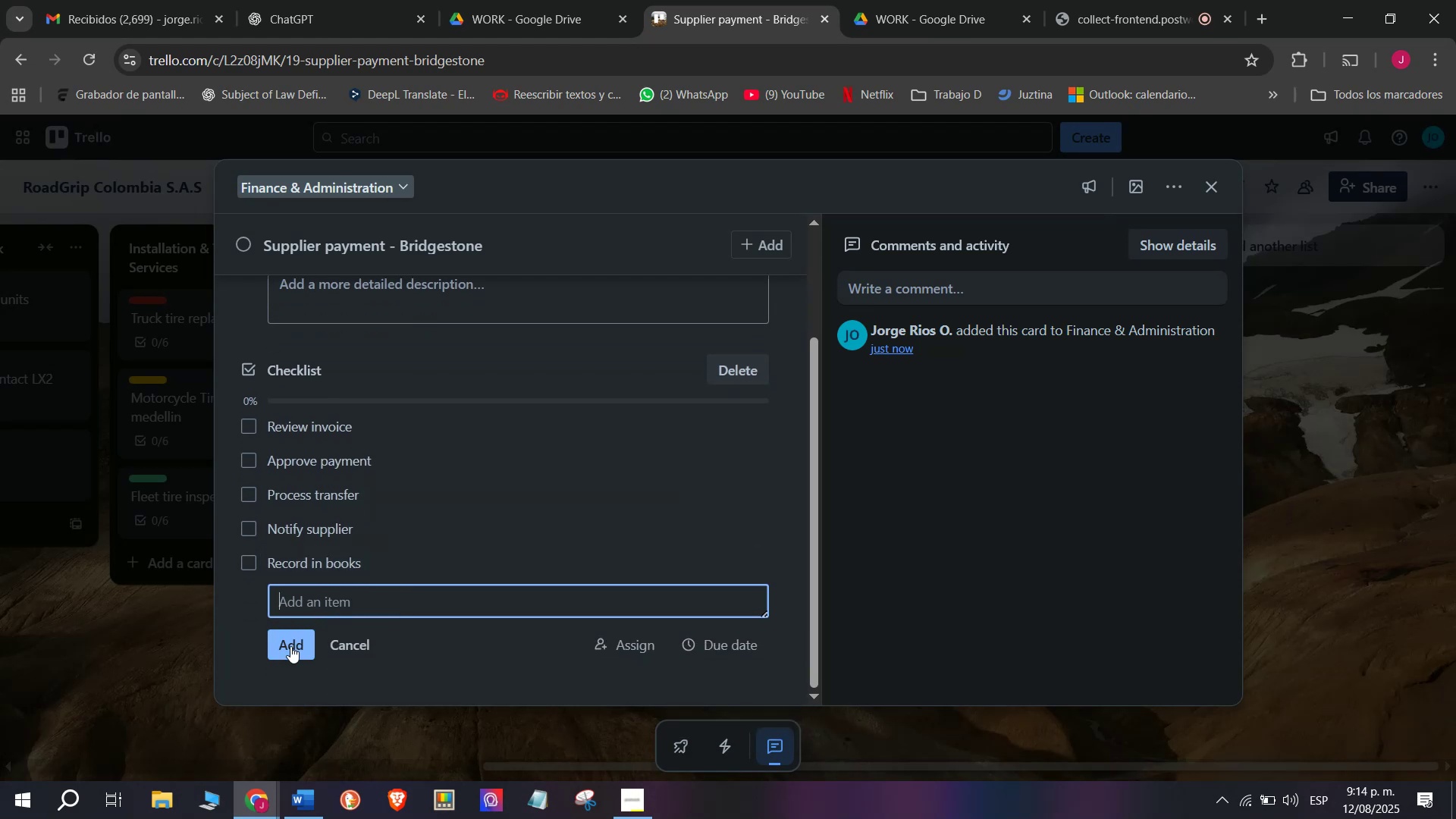 
type(SD)
key(Backspace)
type(tore proof)
 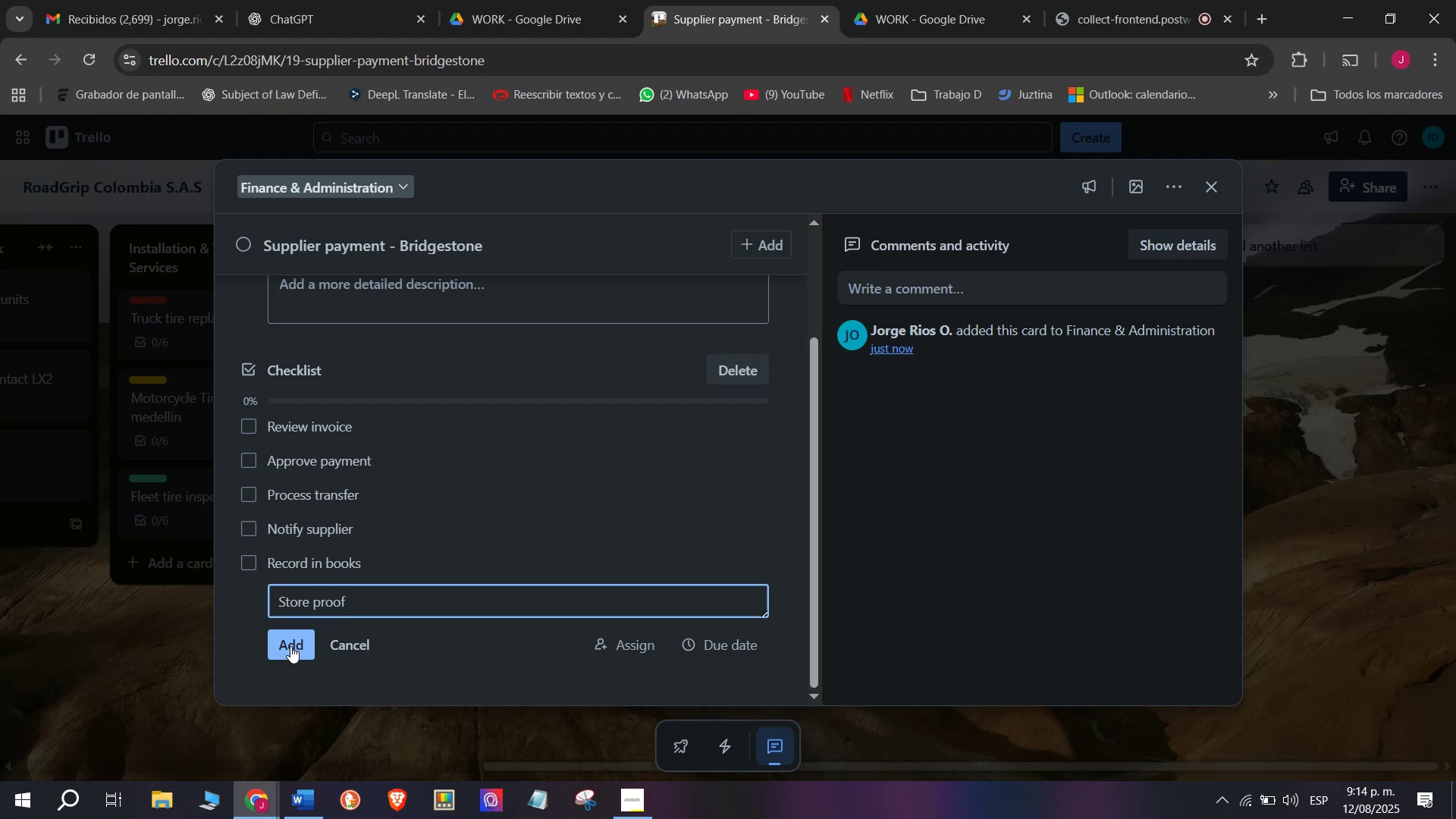 
key(Enter)
 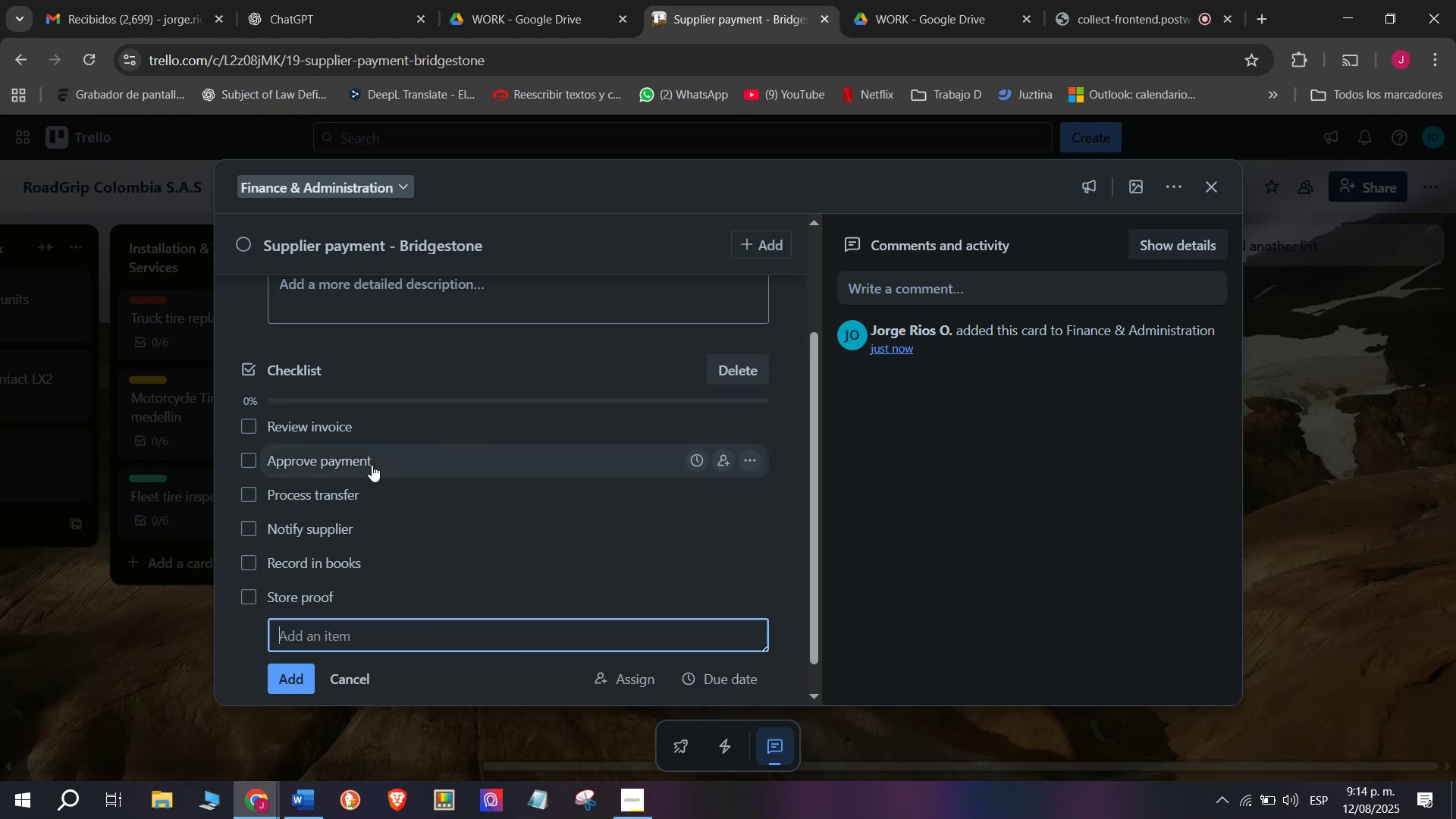 
scroll: coordinate [356, 507], scroll_direction: none, amount: 0.0
 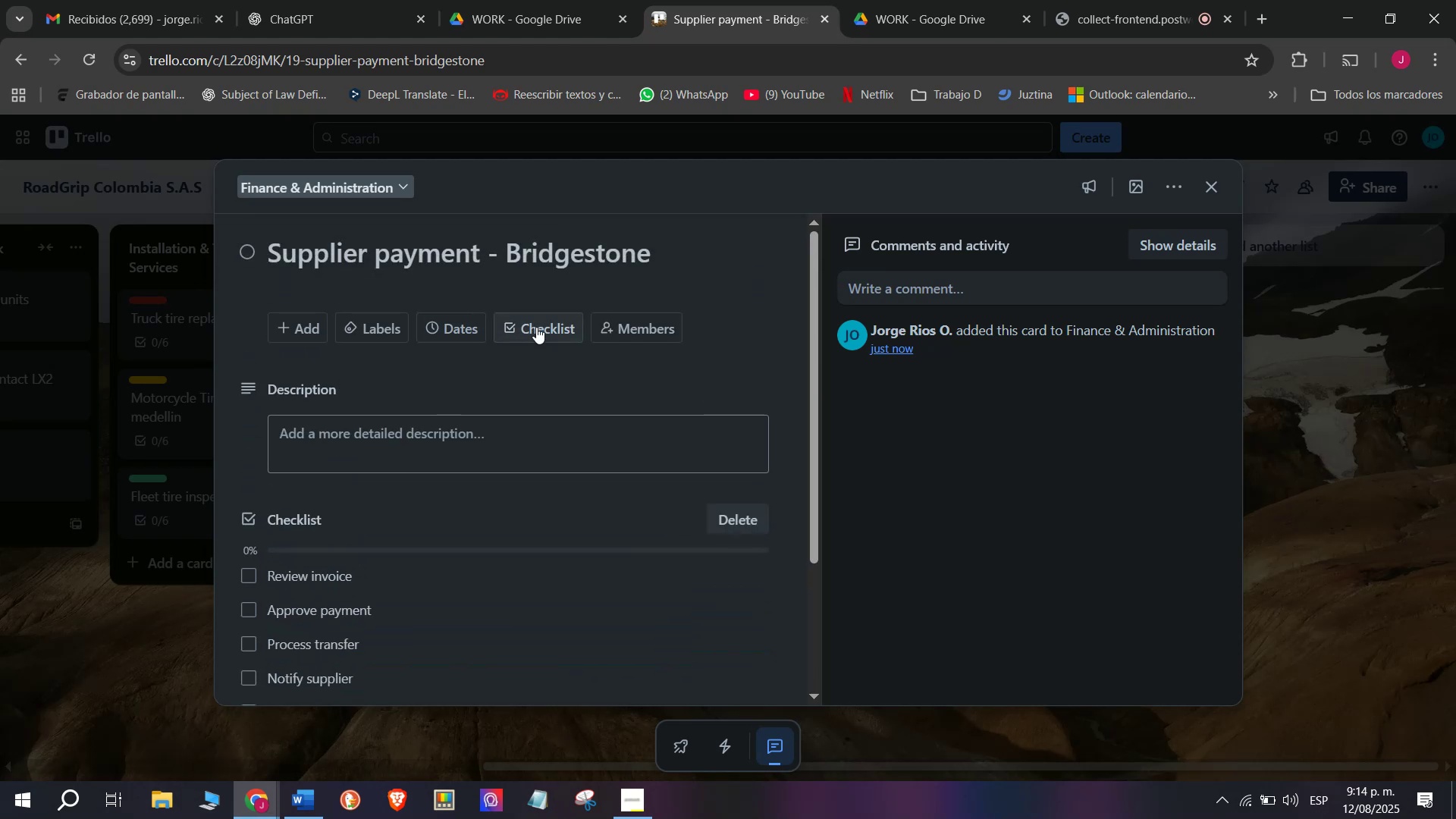 
left_click([536, 325])
 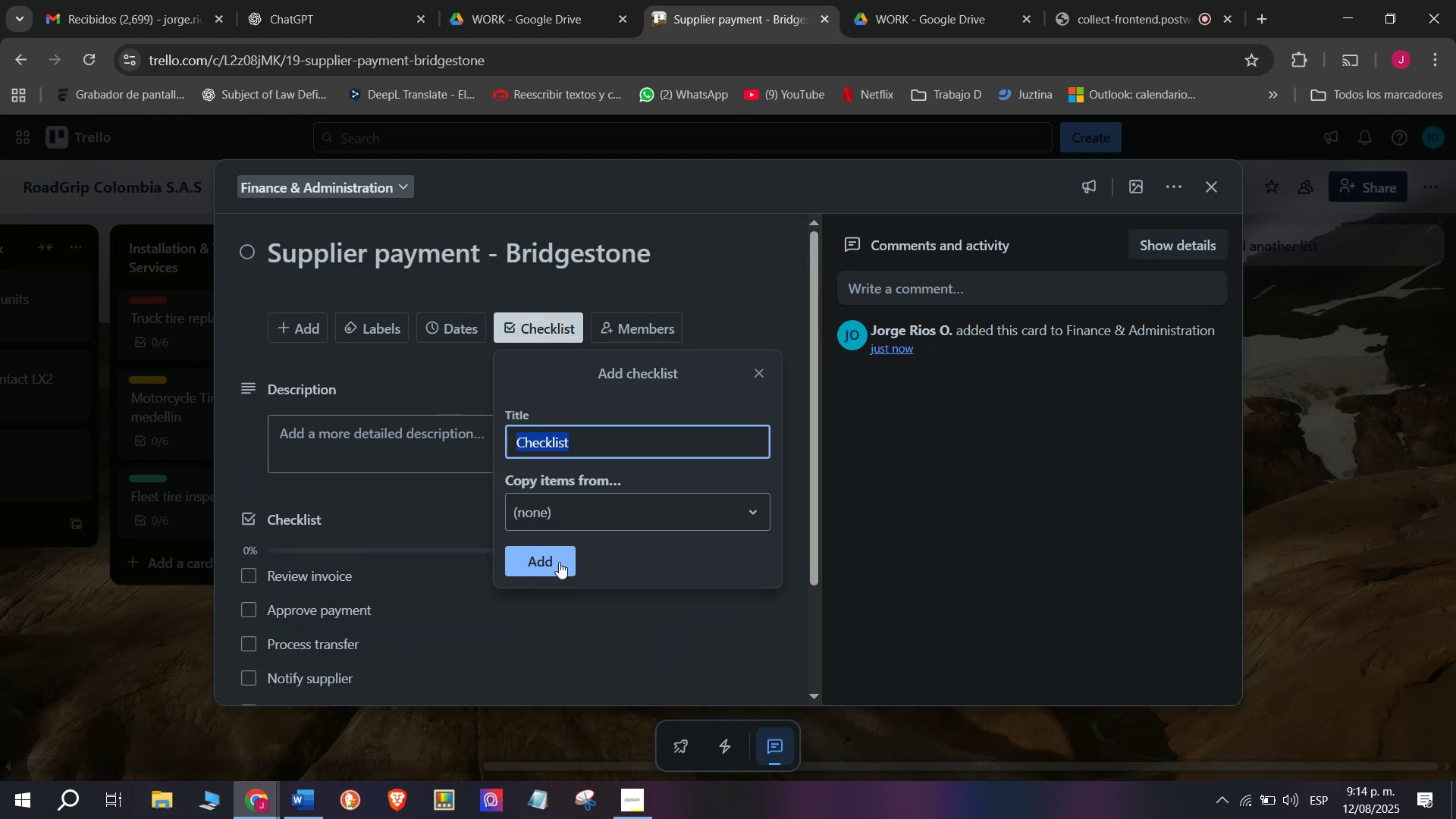 
left_click([462, 365])
 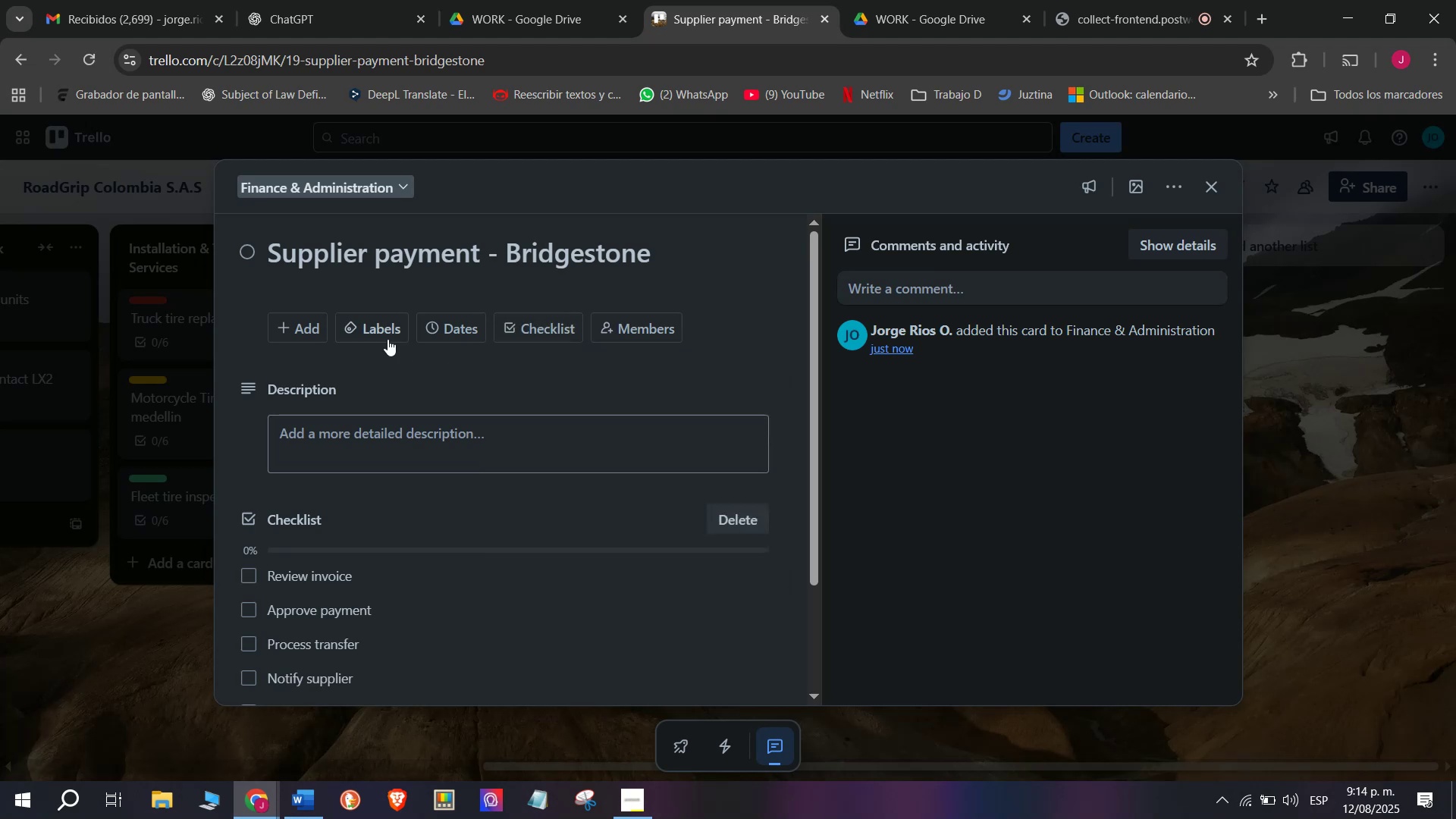 
mouse_move([381, 349])
 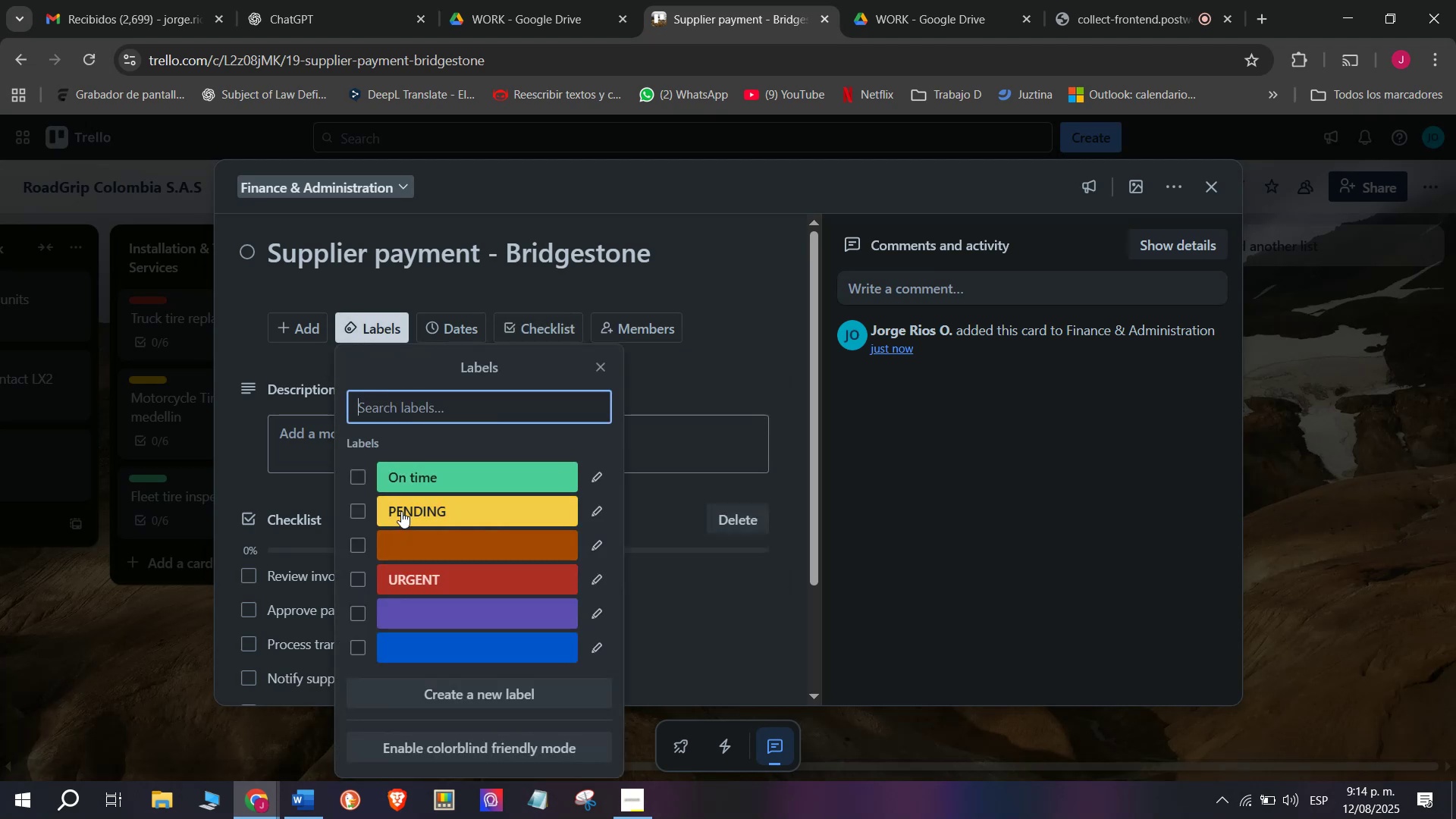 
left_click([403, 506])
 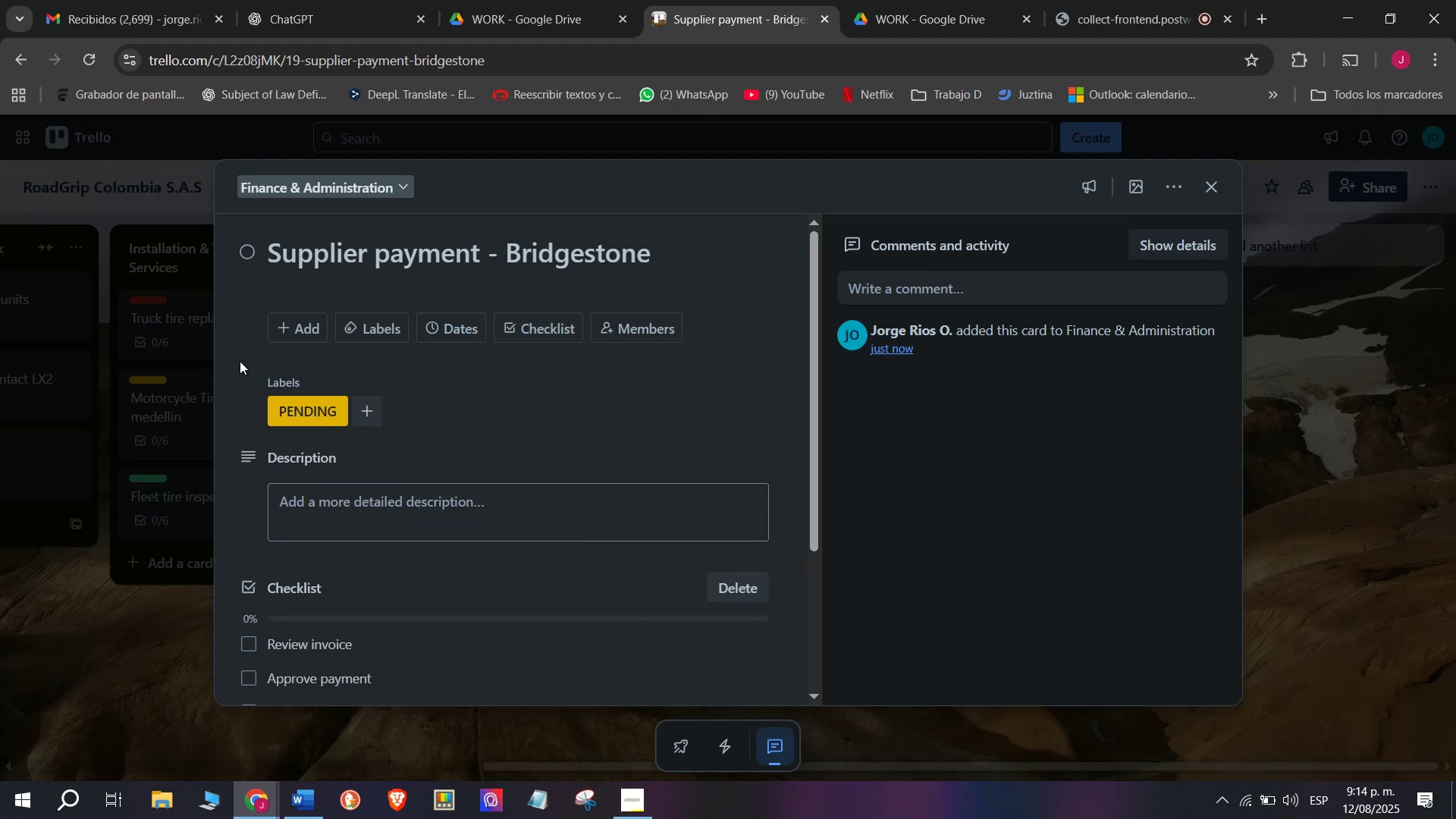 
double_click([173, 383])
 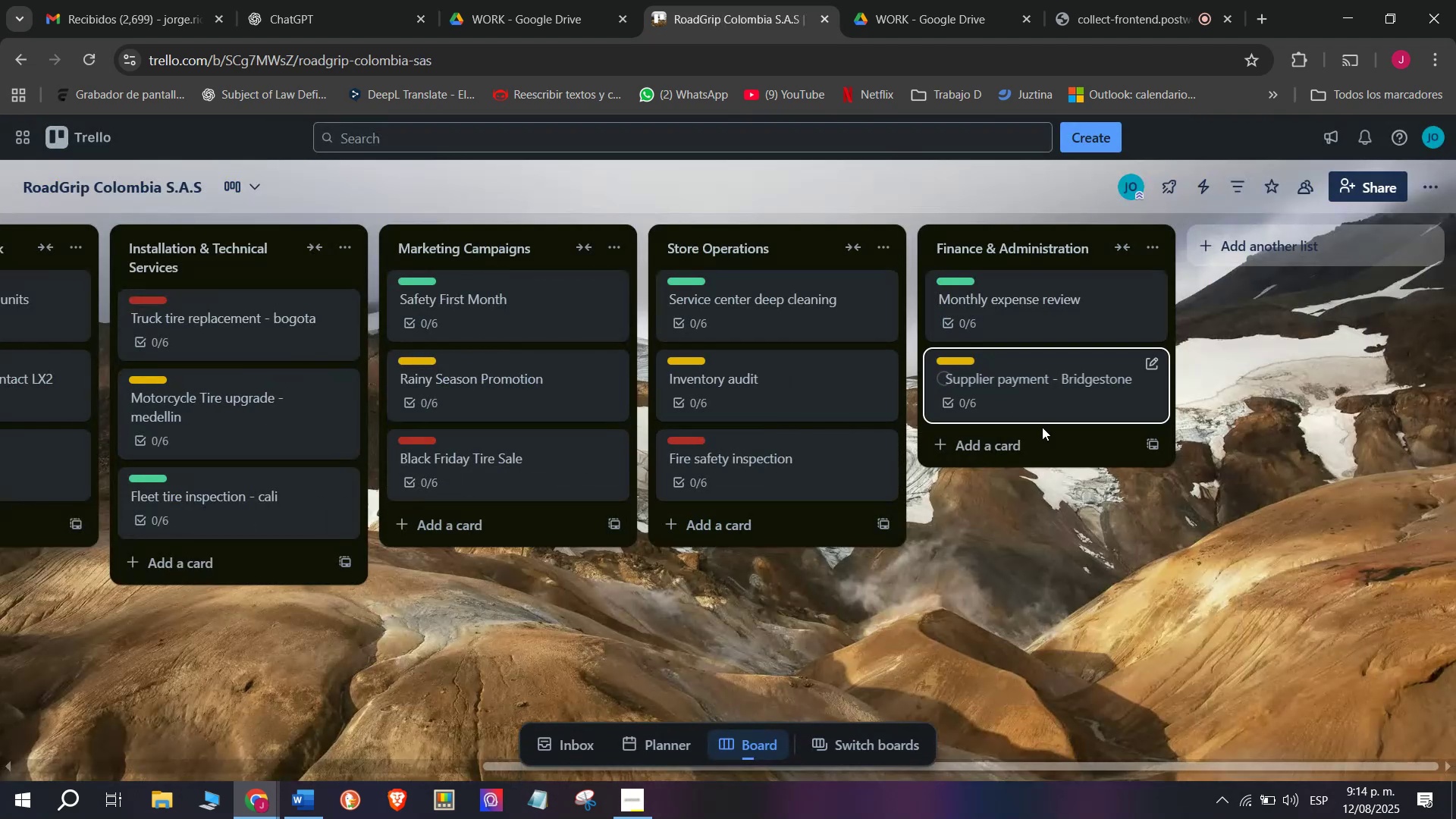 
left_click([1041, 440])
 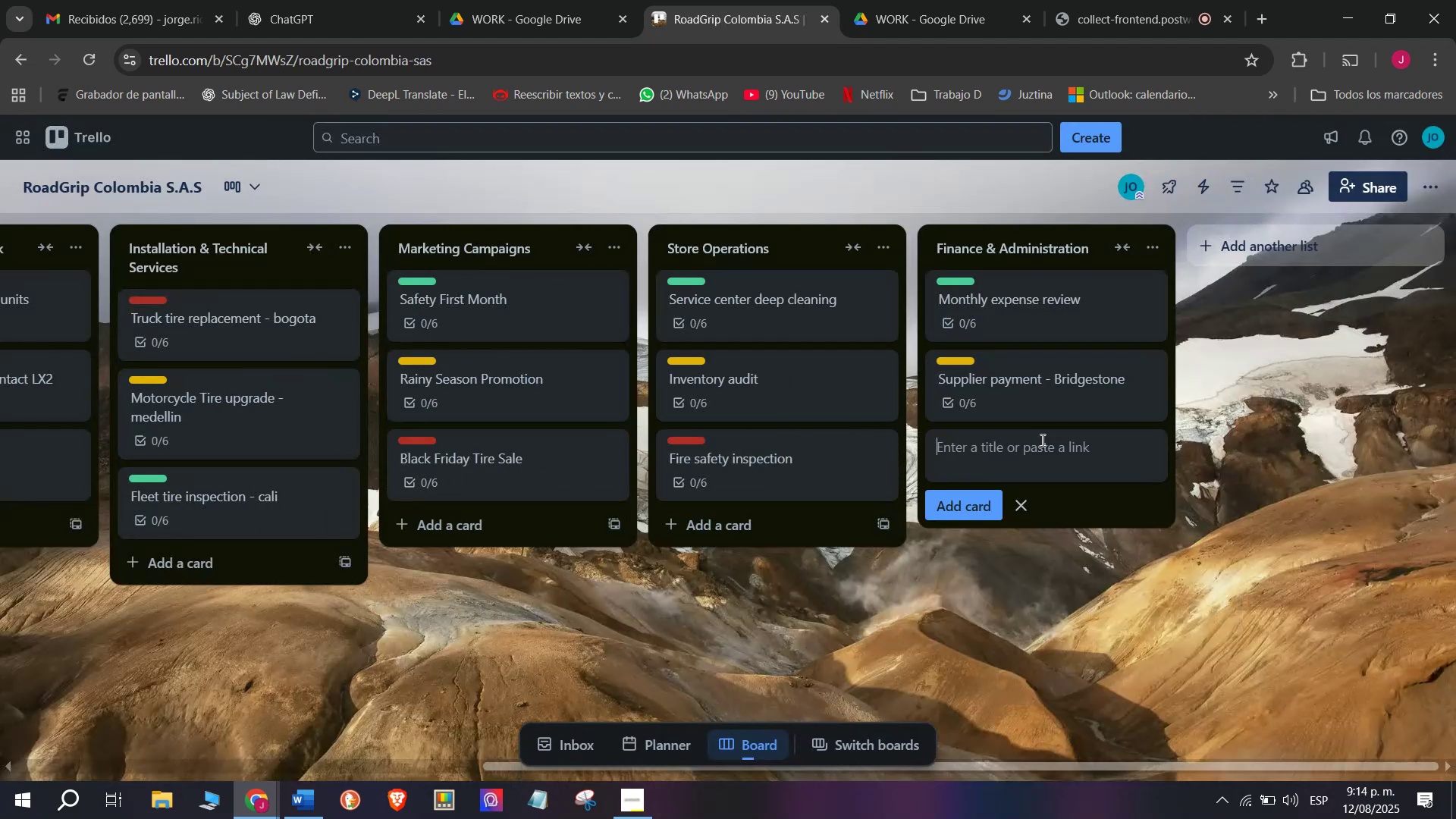 
type(Quarterly financial auf)
key(Backspace)
type(dit)
 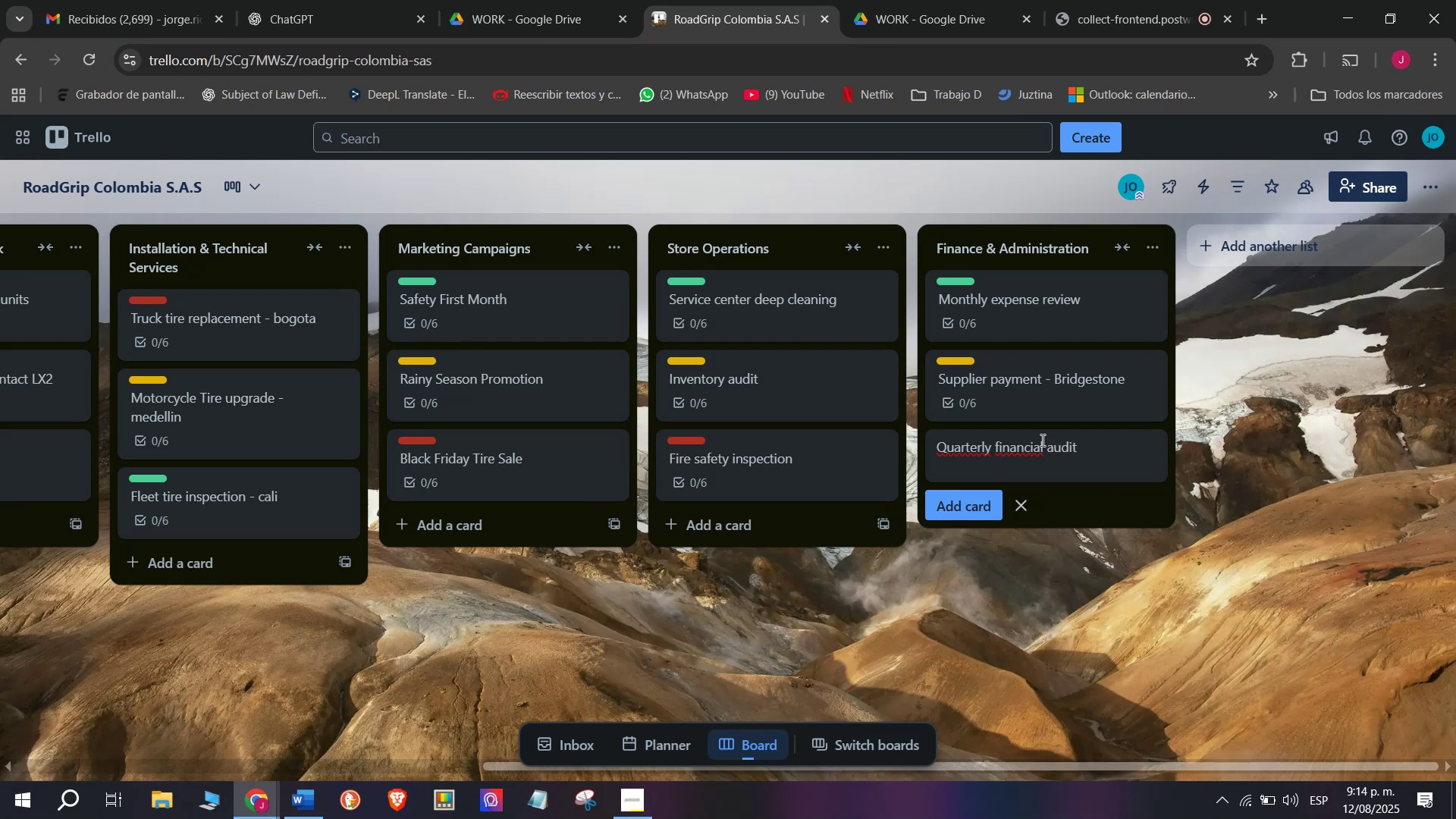 
key(Enter)
 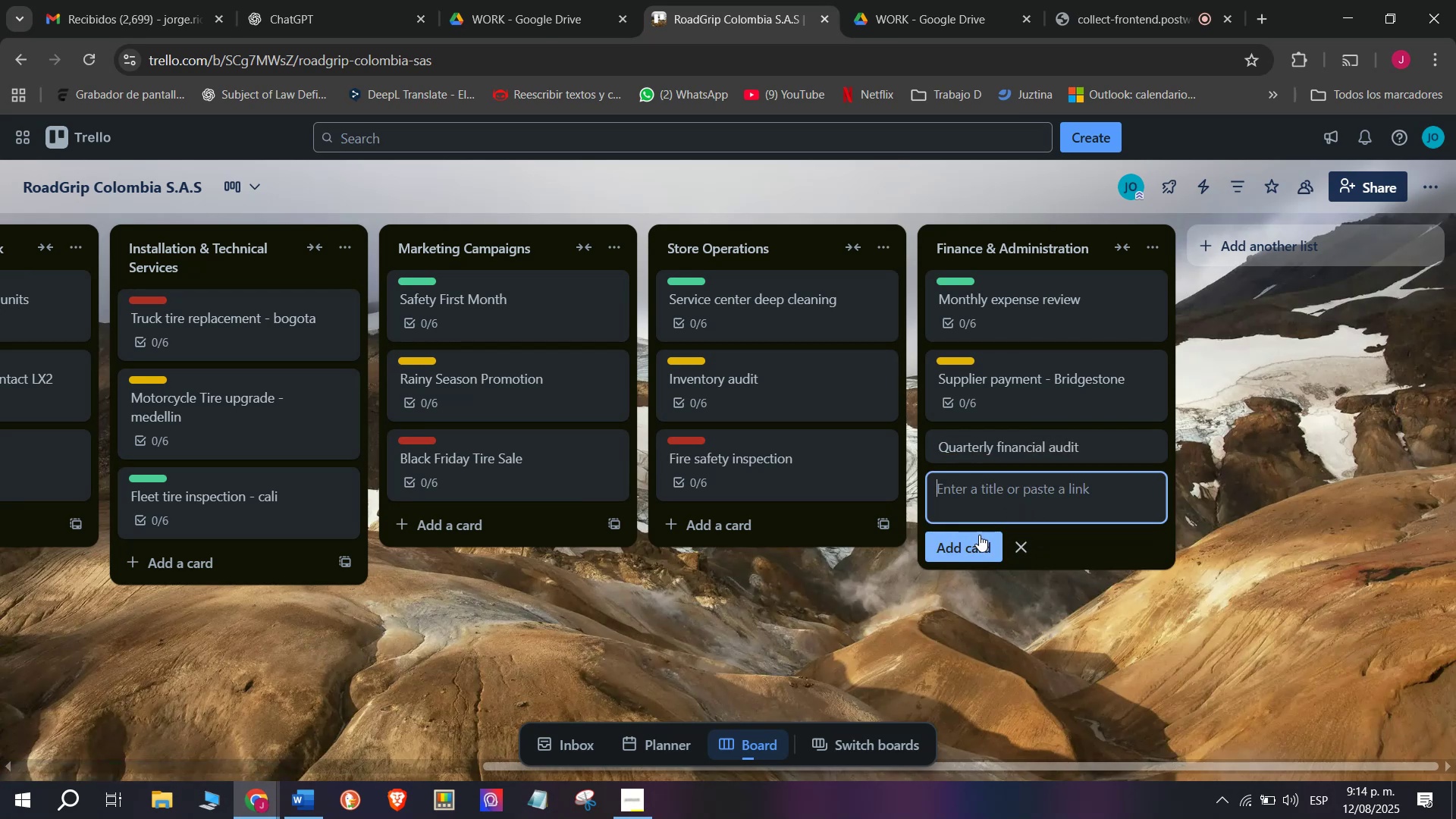 
left_click([992, 463])
 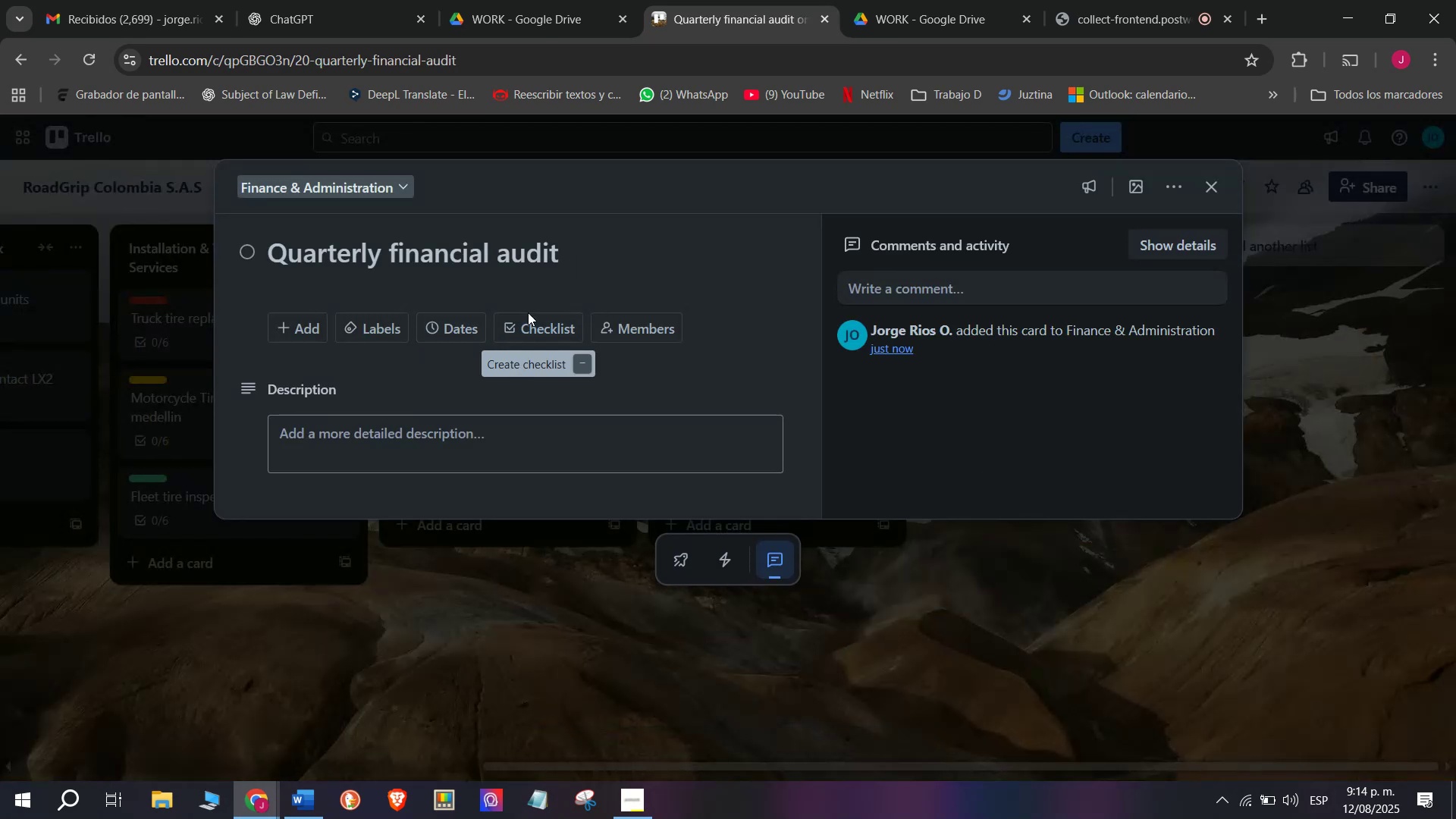 
mouse_move([551, 363])
 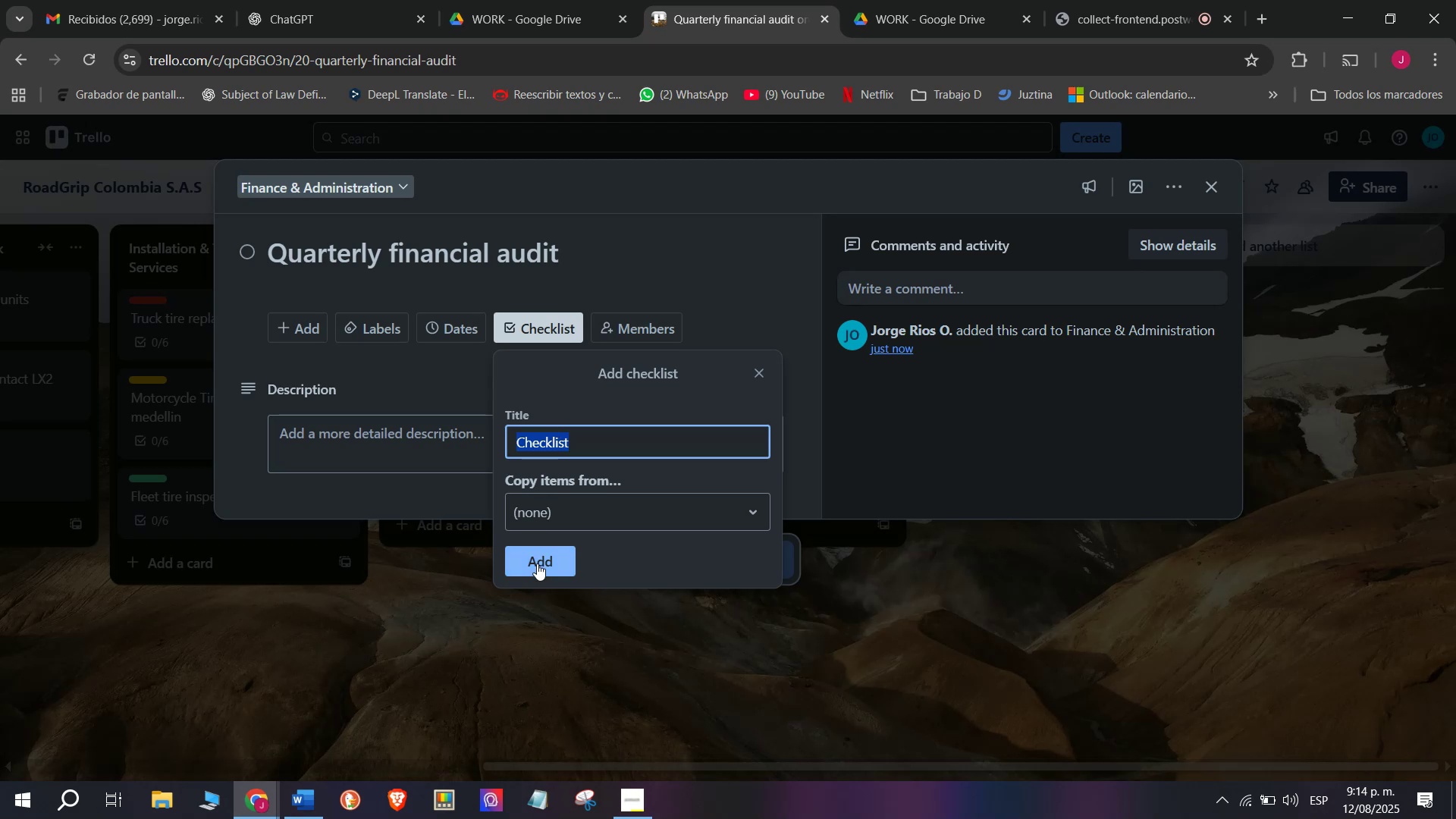 
left_click([537, 563])
 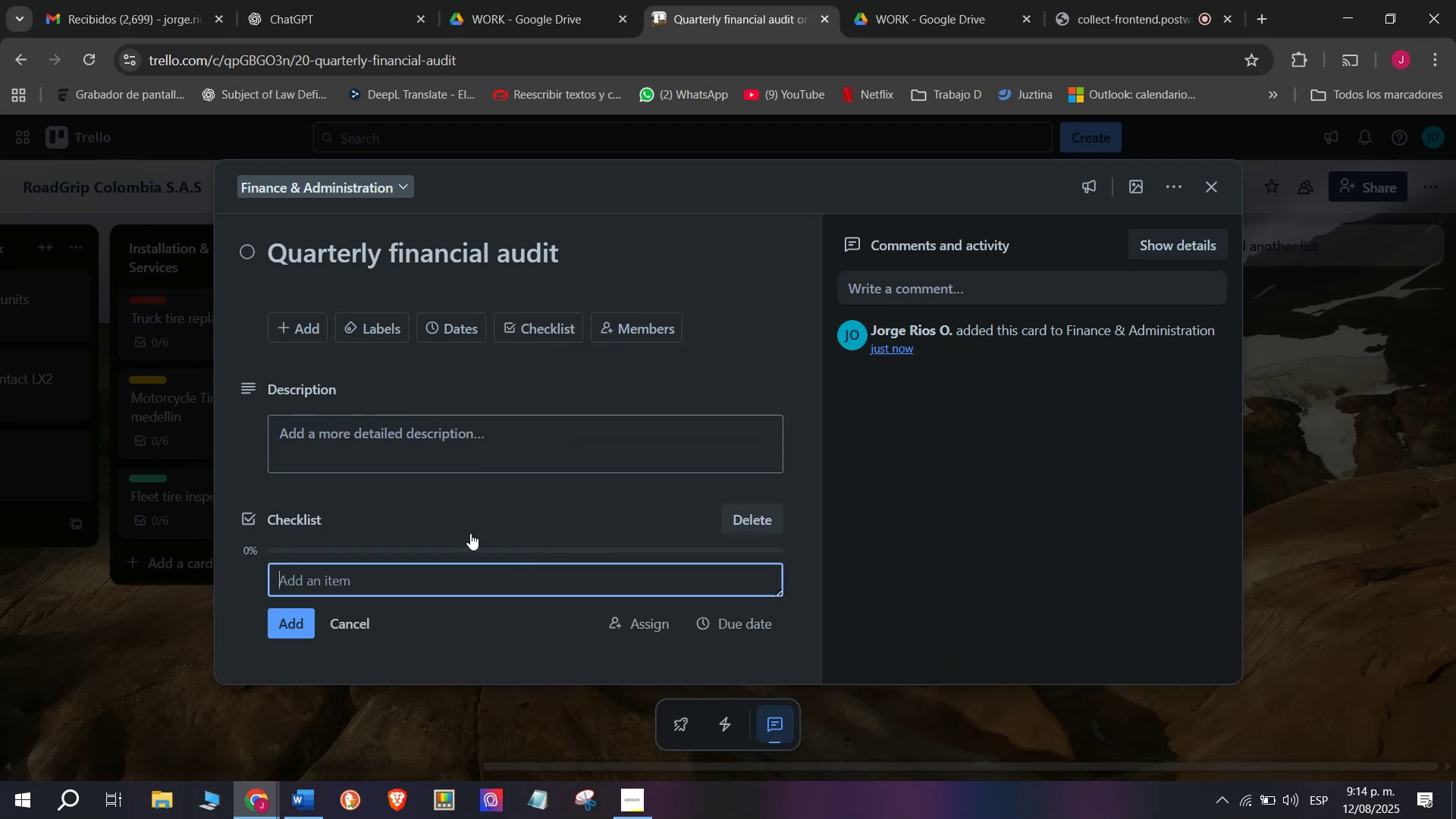 
key(CapsLock)
 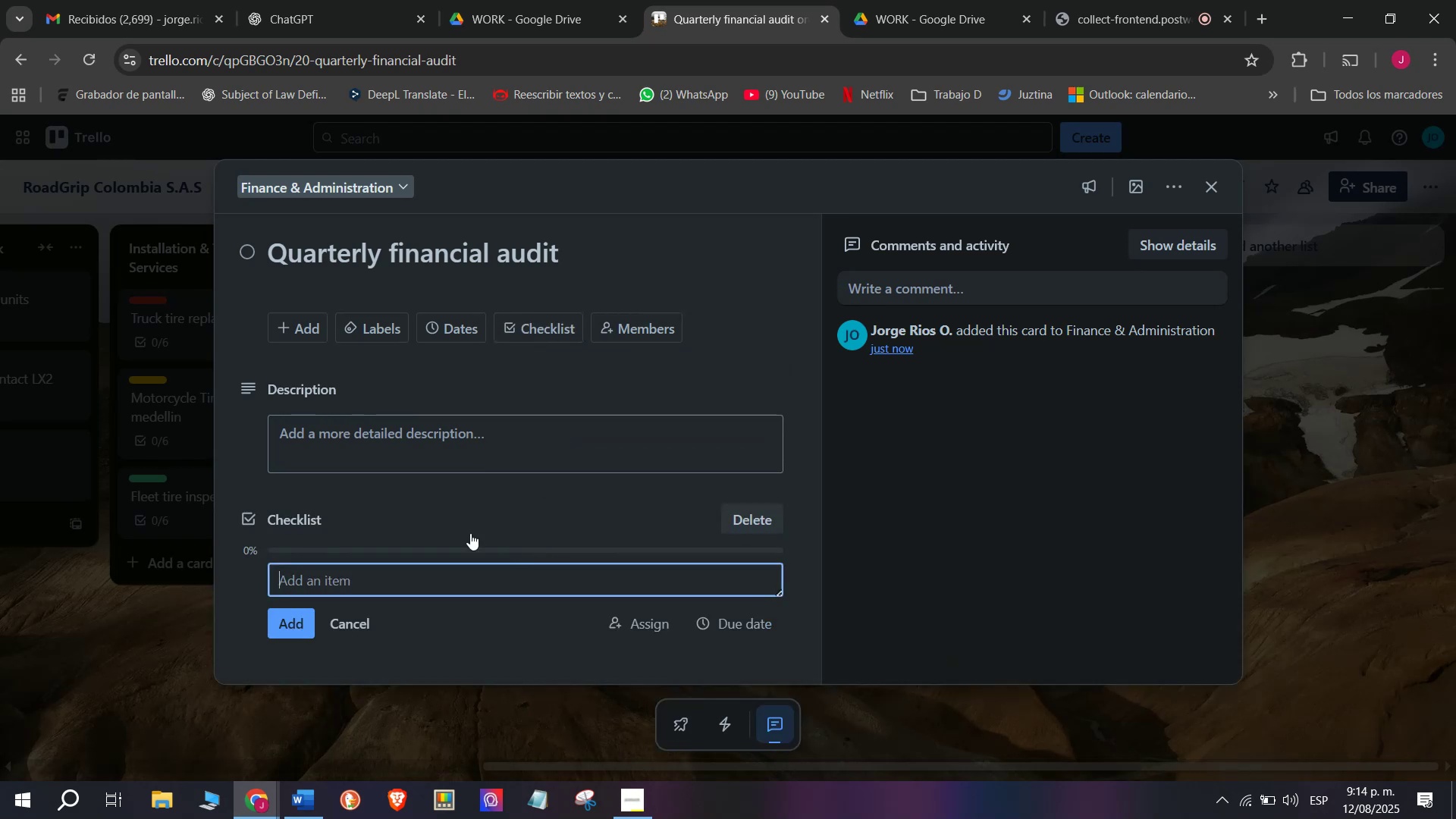 
type(Gather all records)
 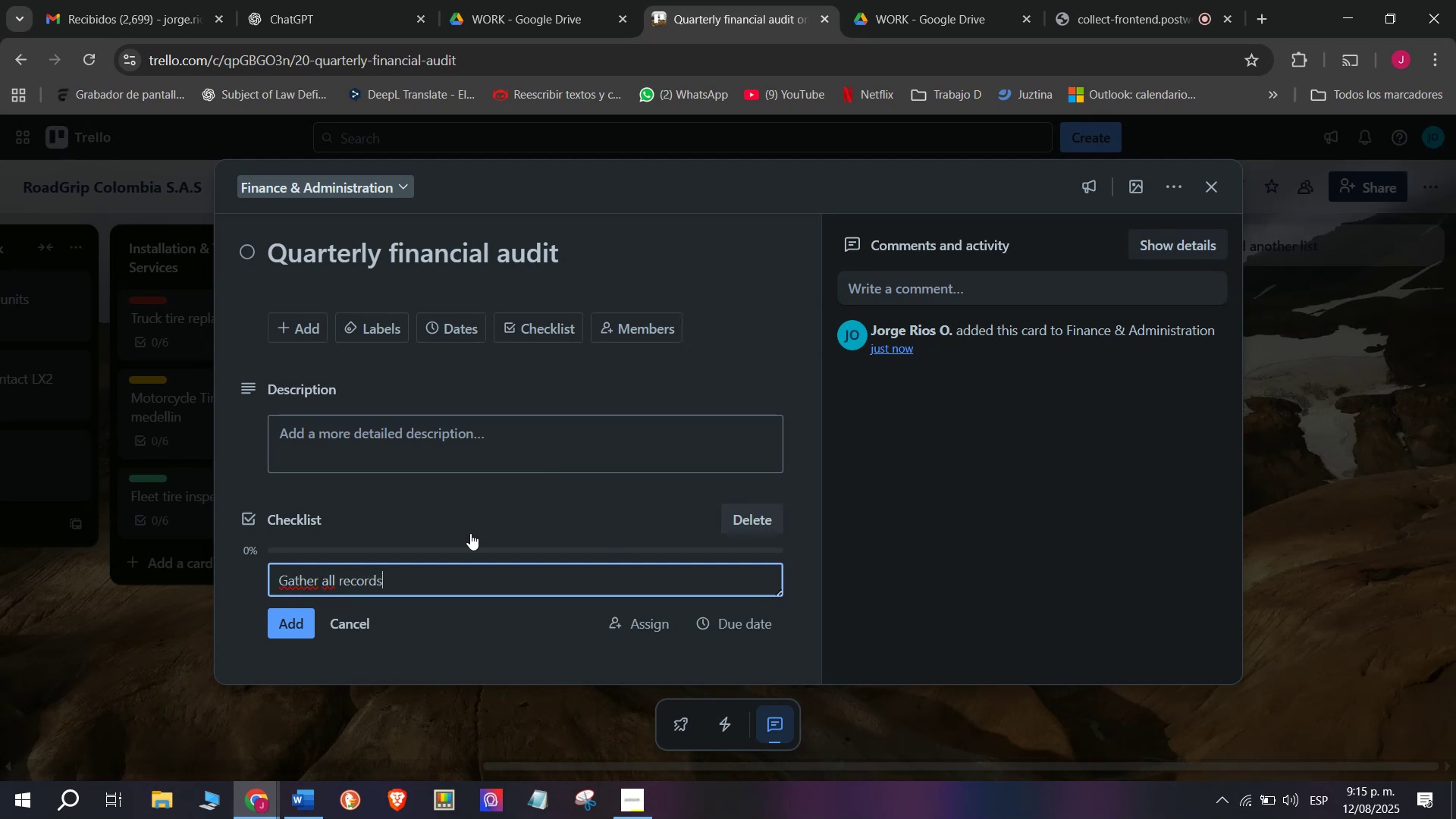 
key(Enter)
 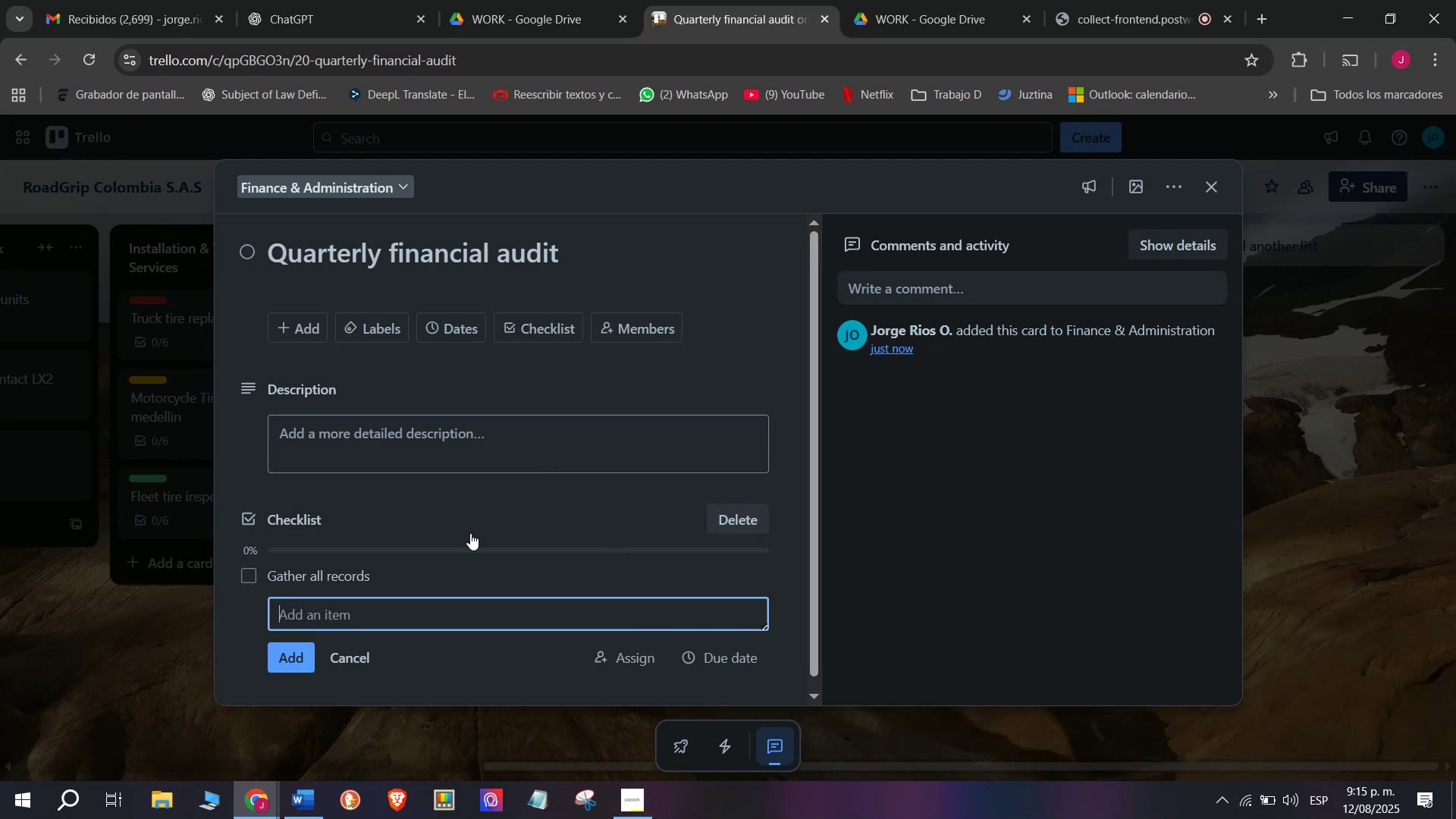 
type(Compare with budgewts)
key(Backspace)
key(Backspace)
key(Backspace)
type(ts)
 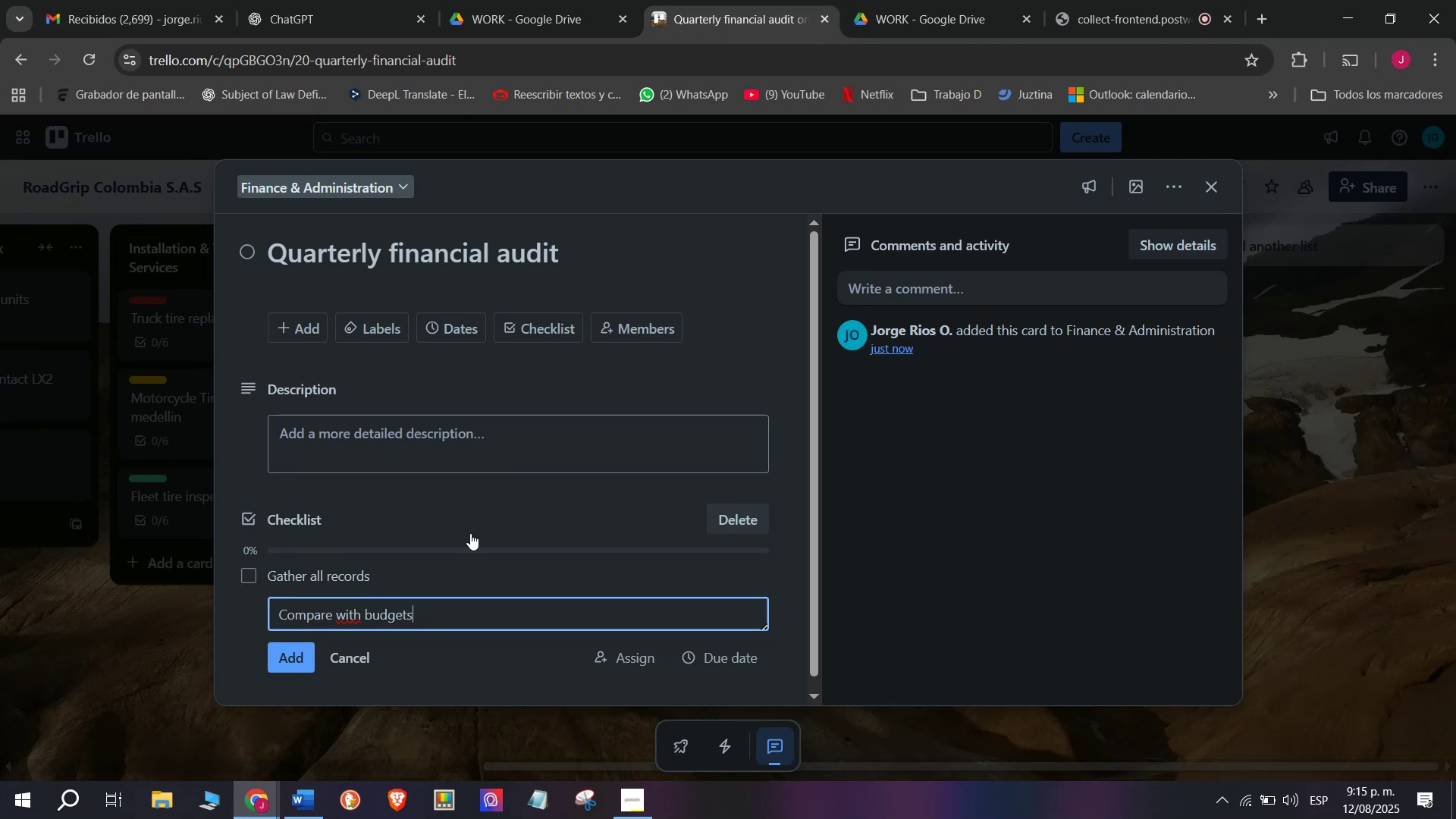 
key(Enter)
 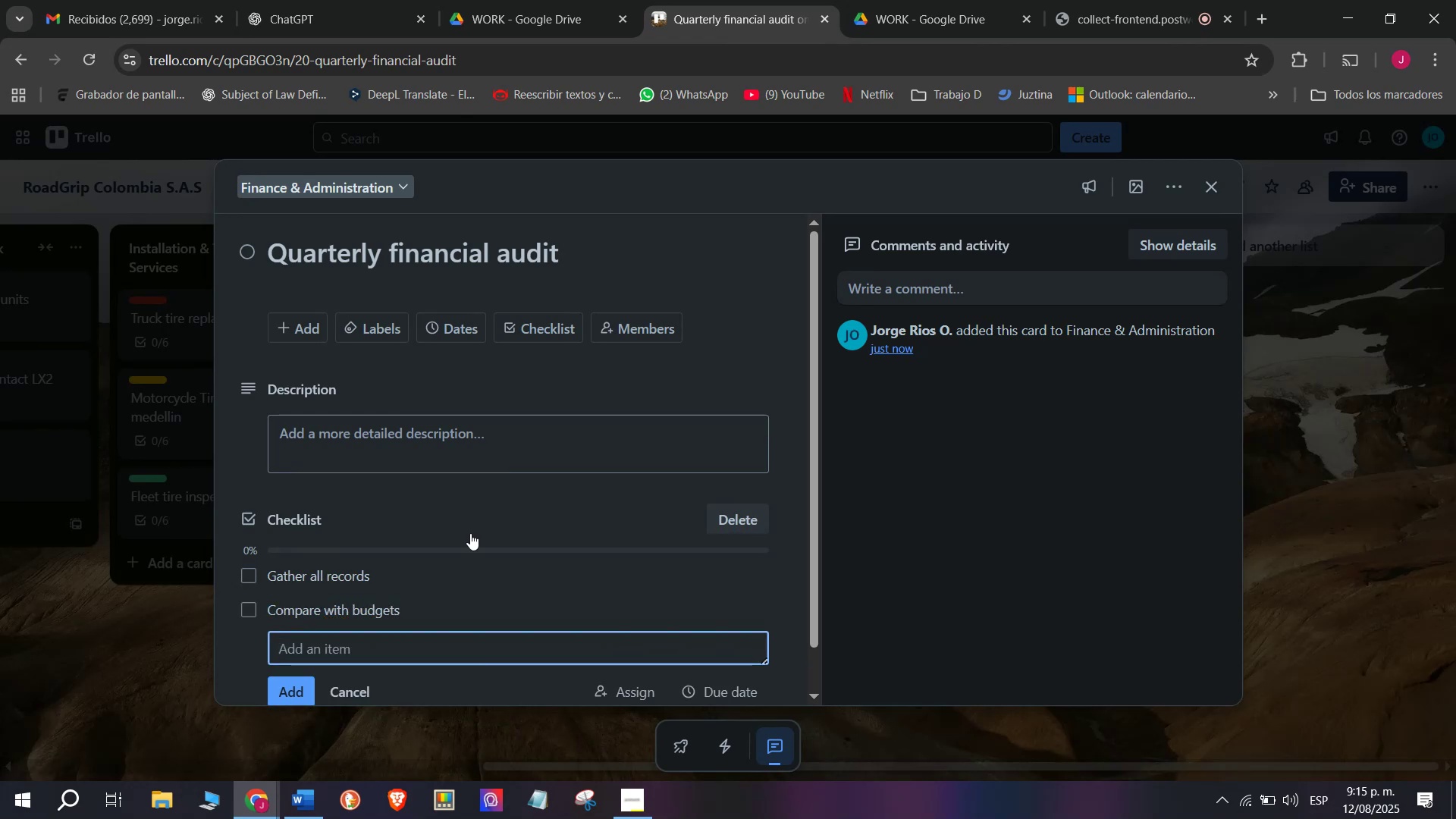 
type(Identify discrepancies)
 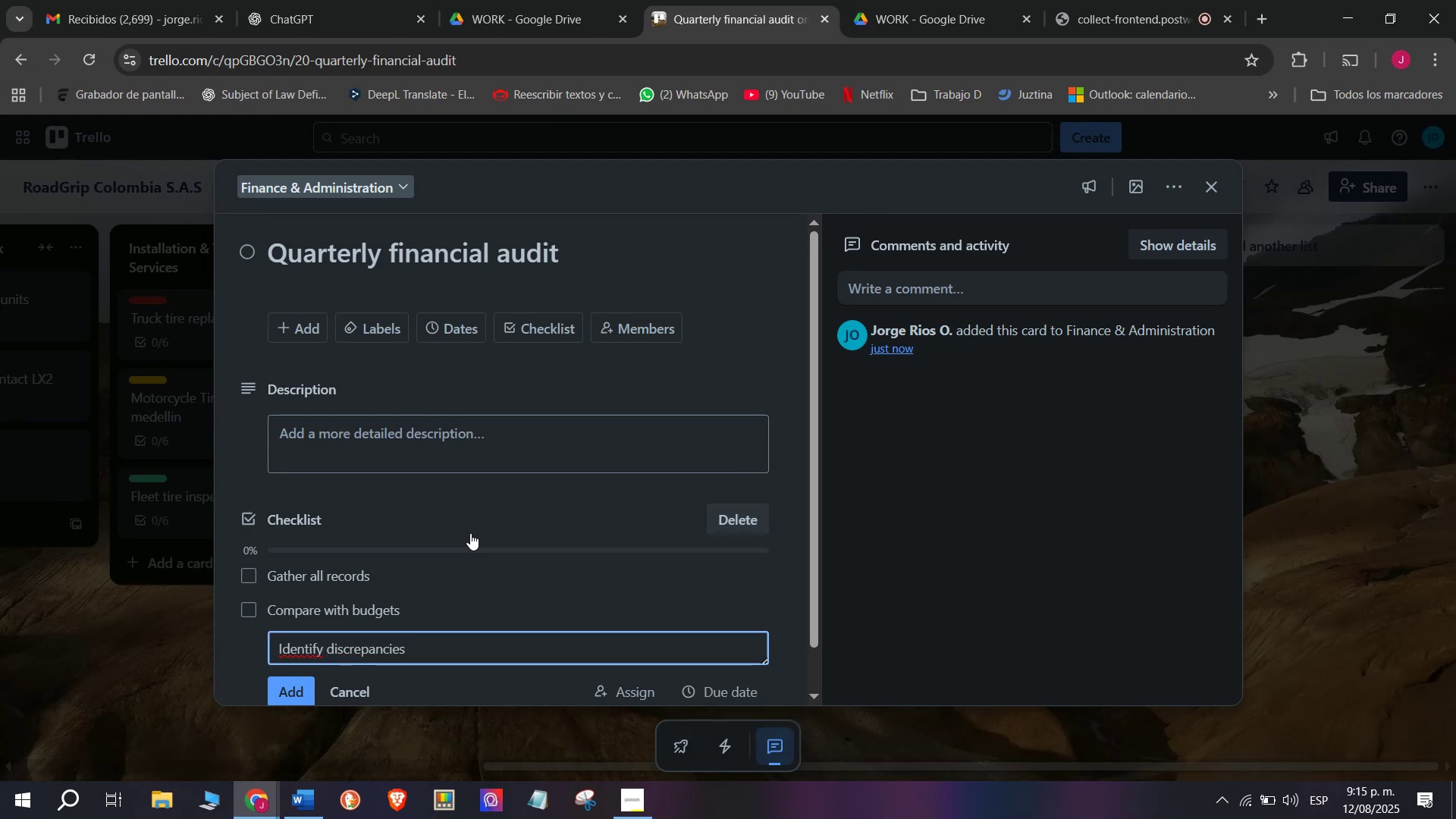 
key(Enter)
 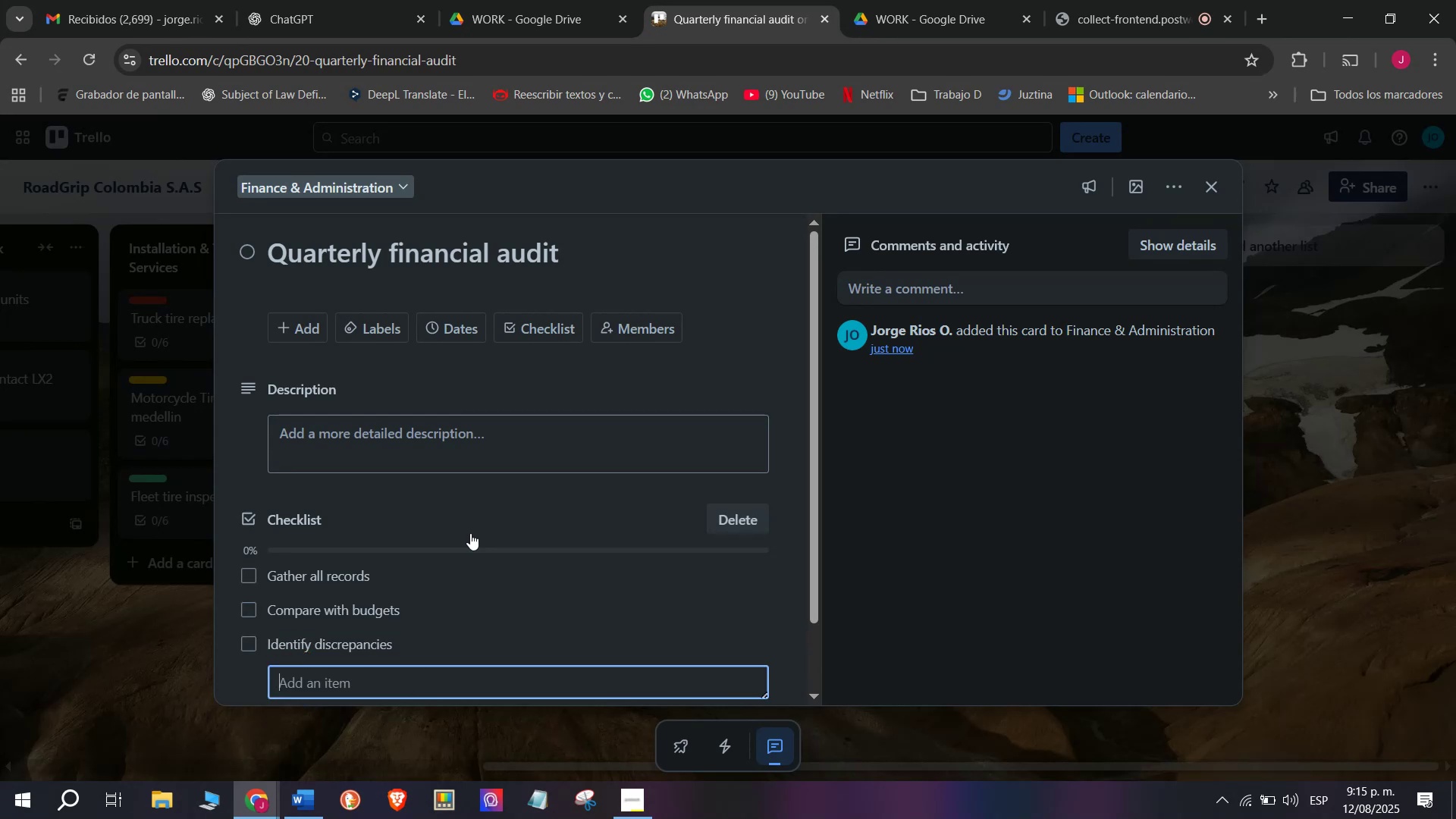 
type(Prepare adjustment)
key(Backspace)
type(ts)
 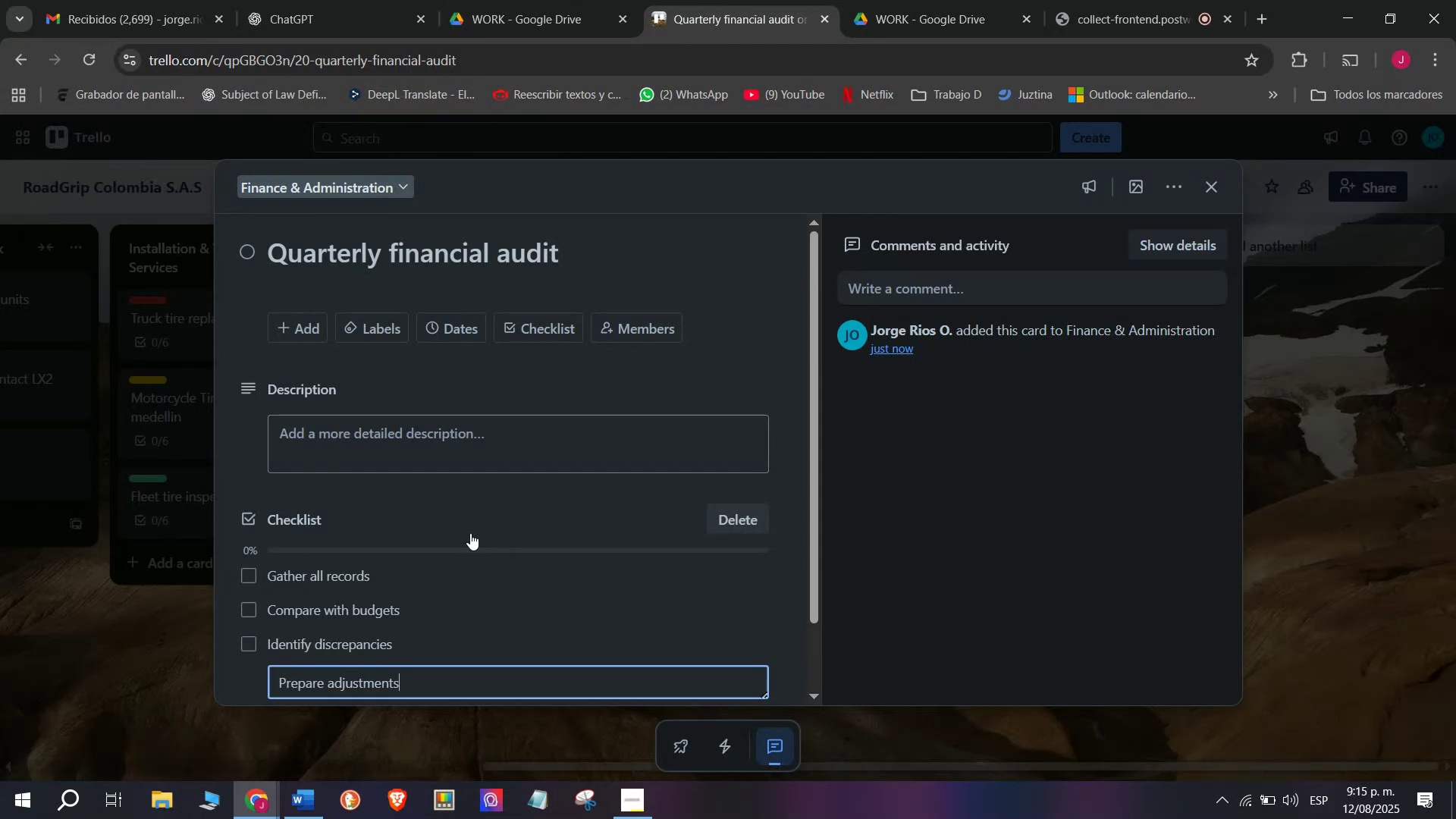 
key(Enter)
 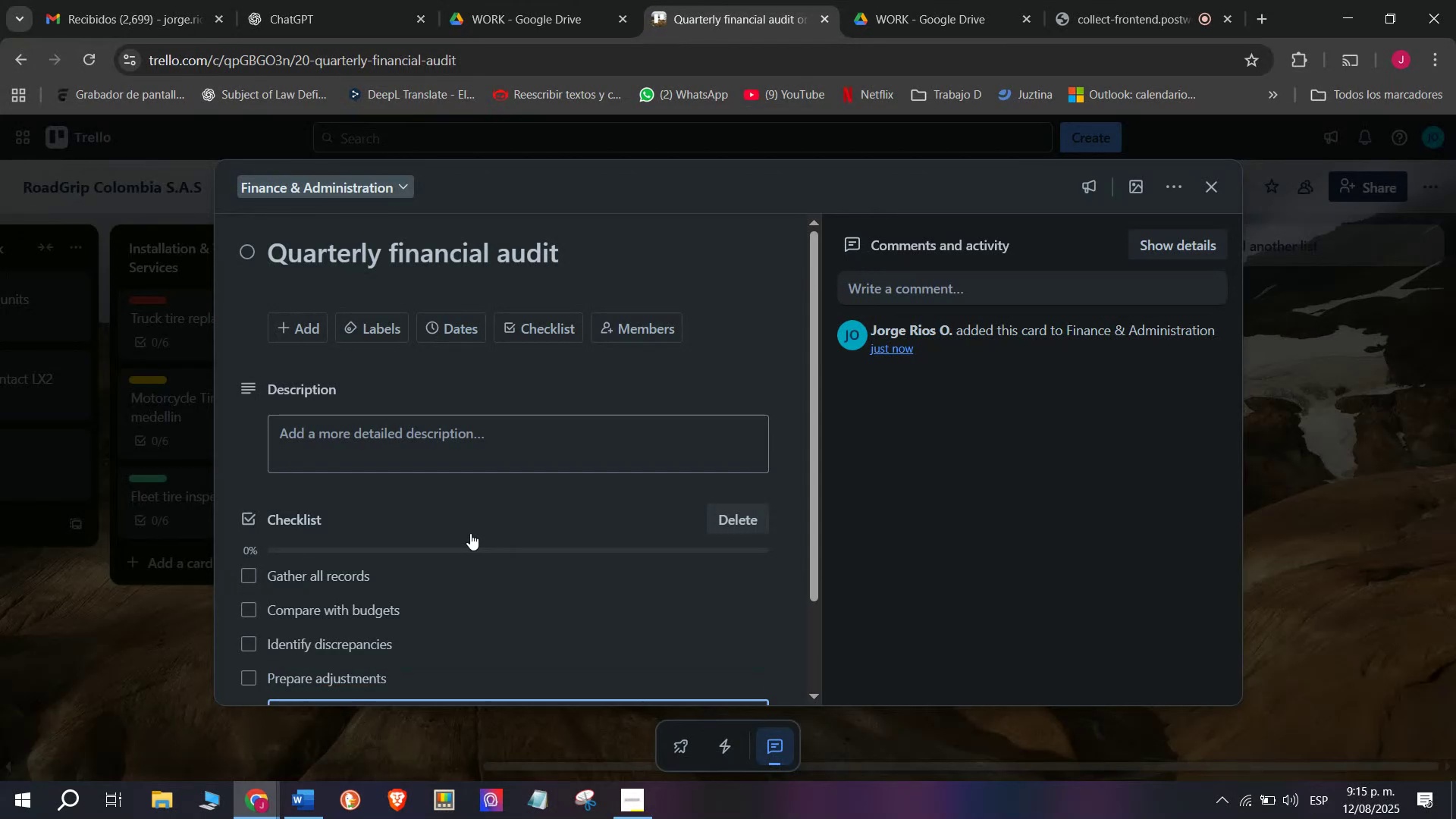 
type(Present to board)
 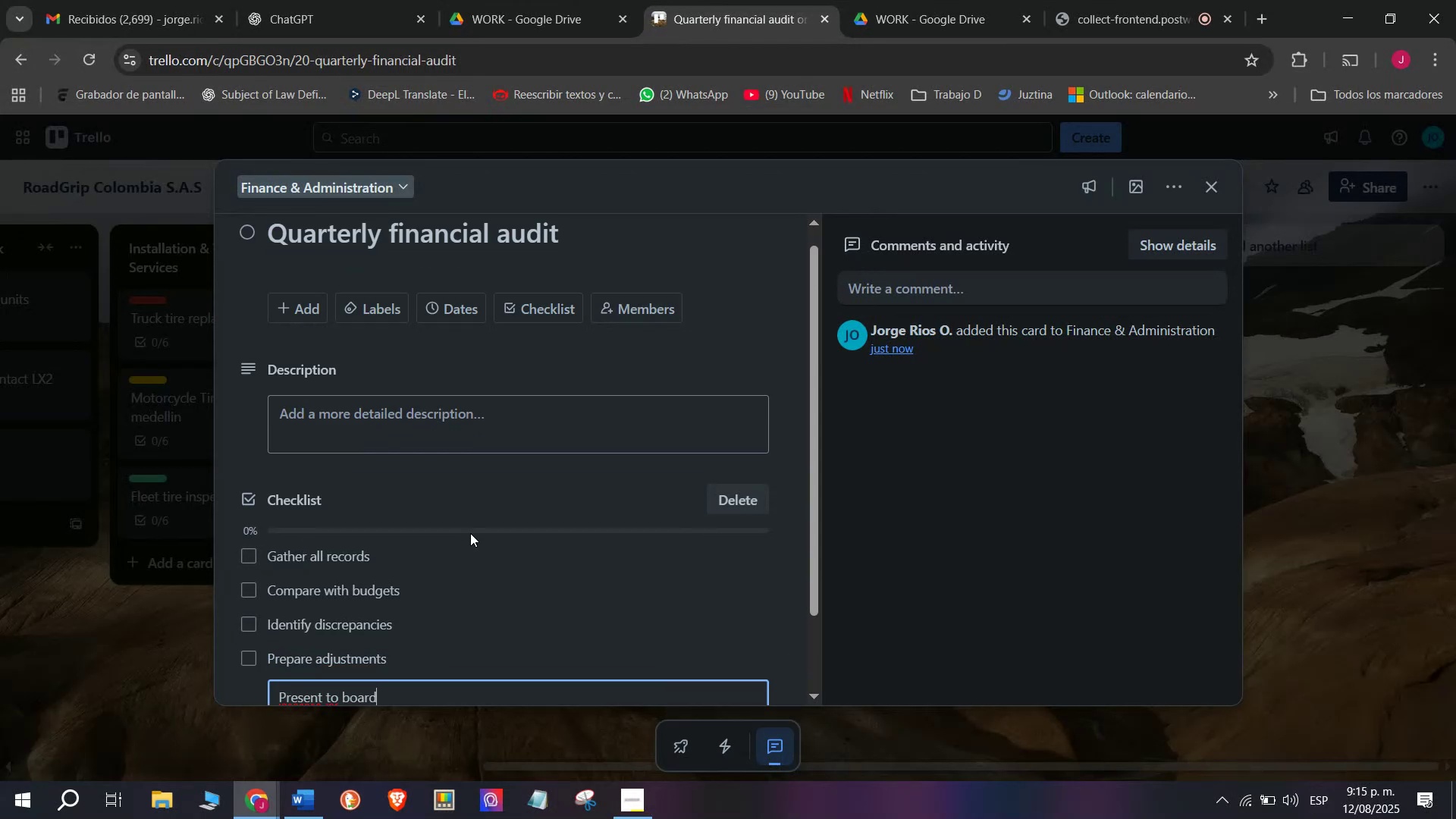 
key(Enter)
 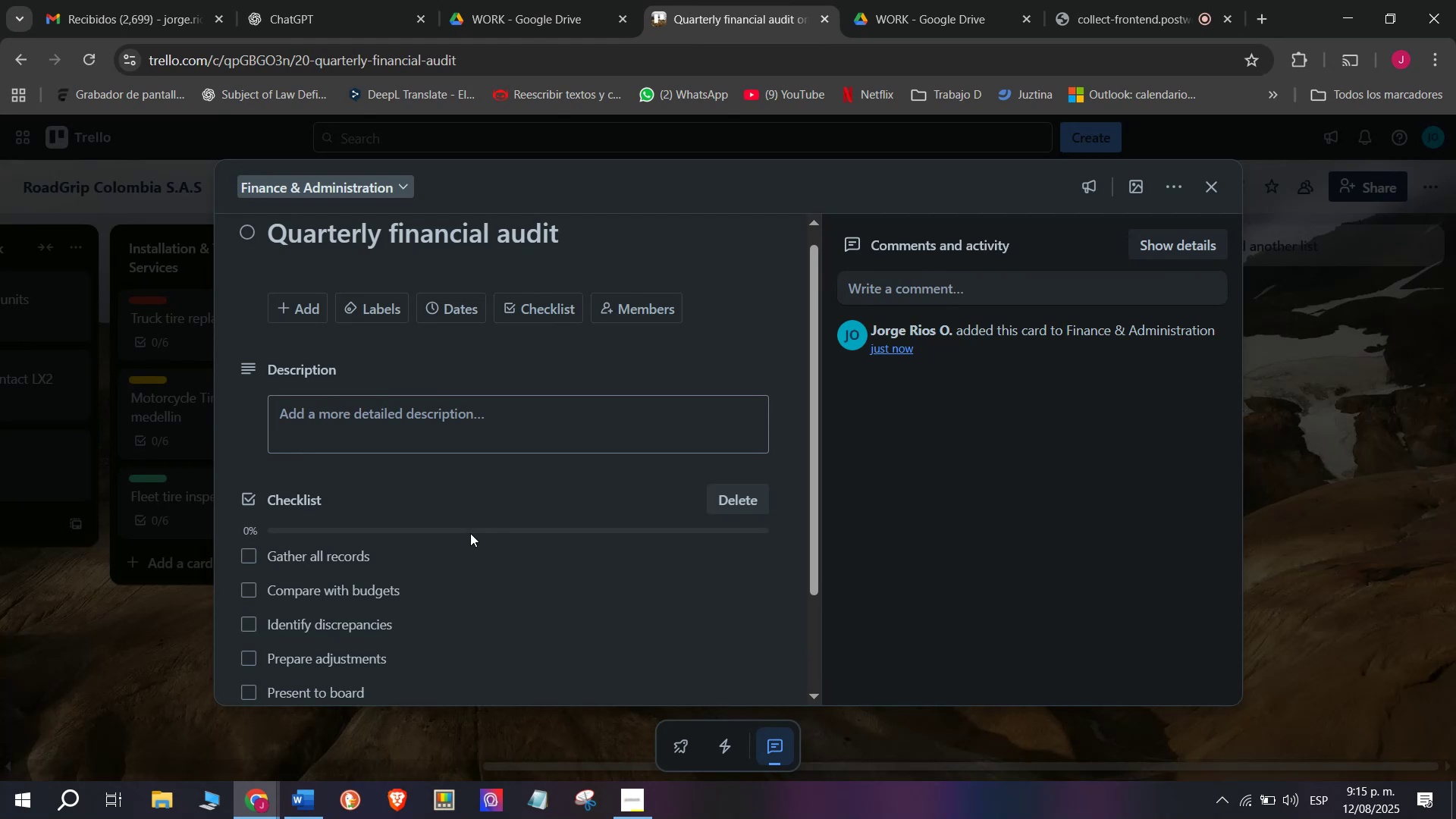 
scroll: coordinate [441, 560], scroll_direction: down, amount: 11.0
 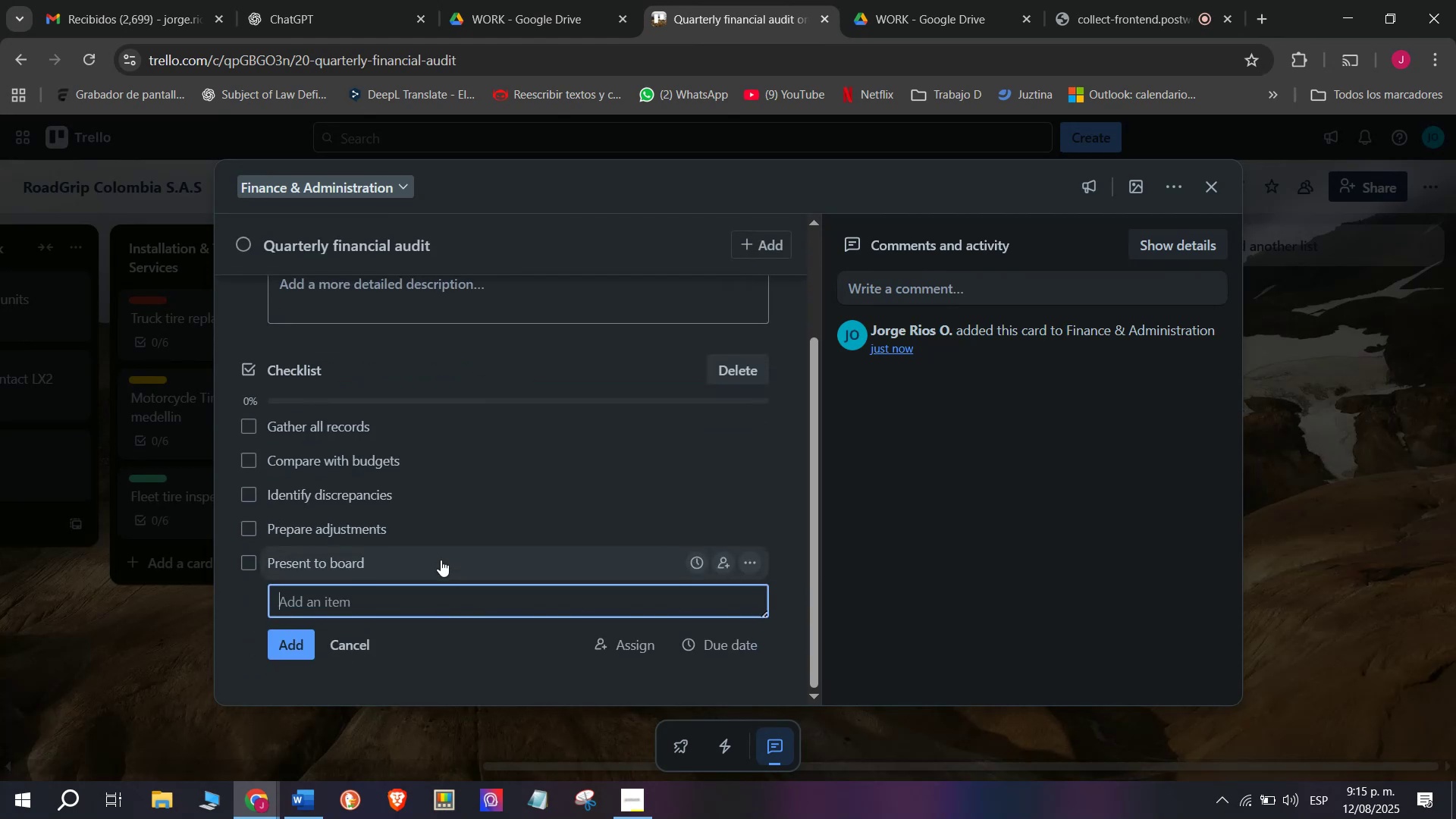 
type(Approve changes)
 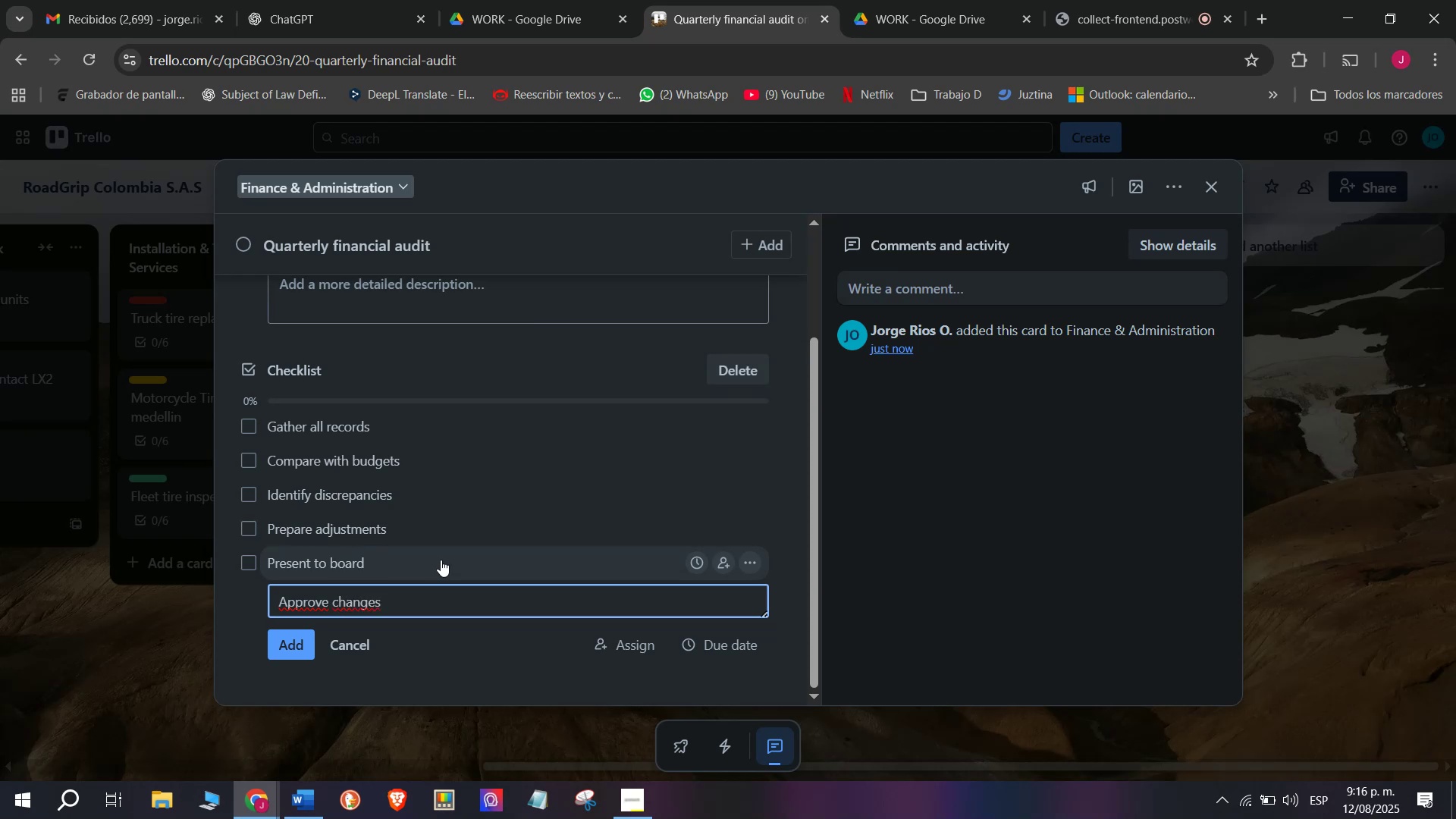 
key(Enter)
 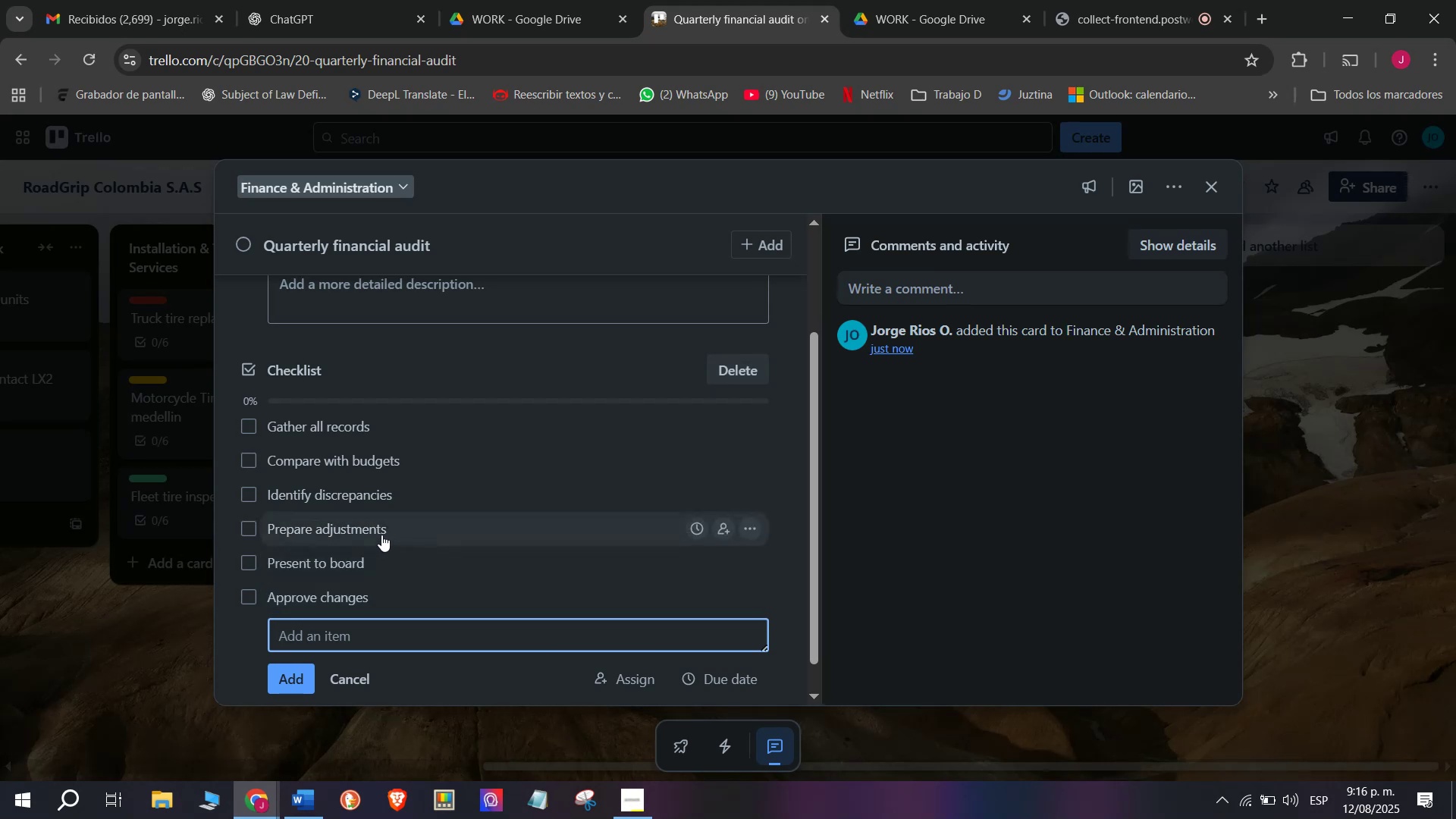 
scroll: coordinate [408, 470], scroll_direction: up, amount: 2.0
 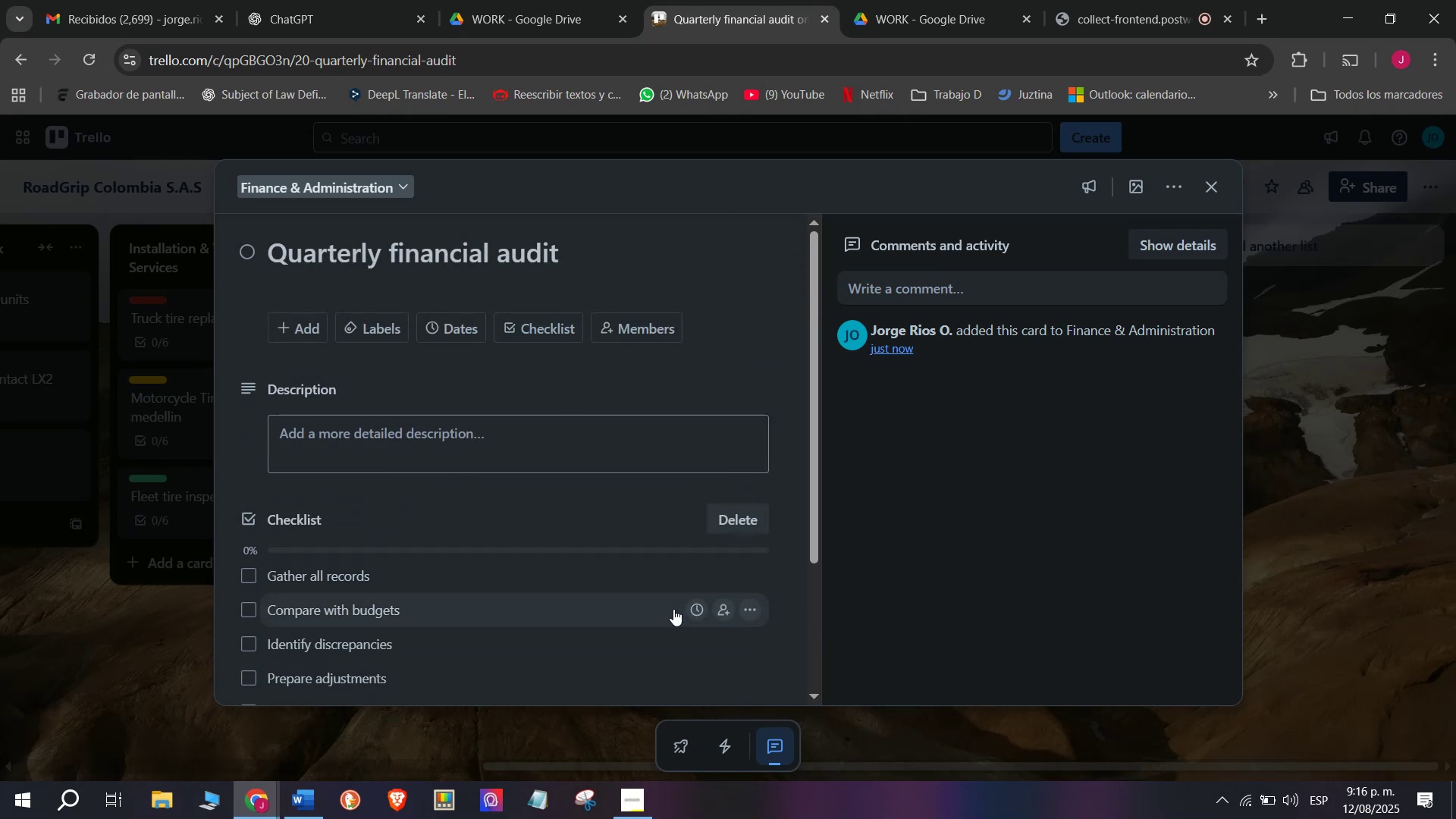 
scroll: coordinate [653, 576], scroll_direction: down, amount: 5.0
 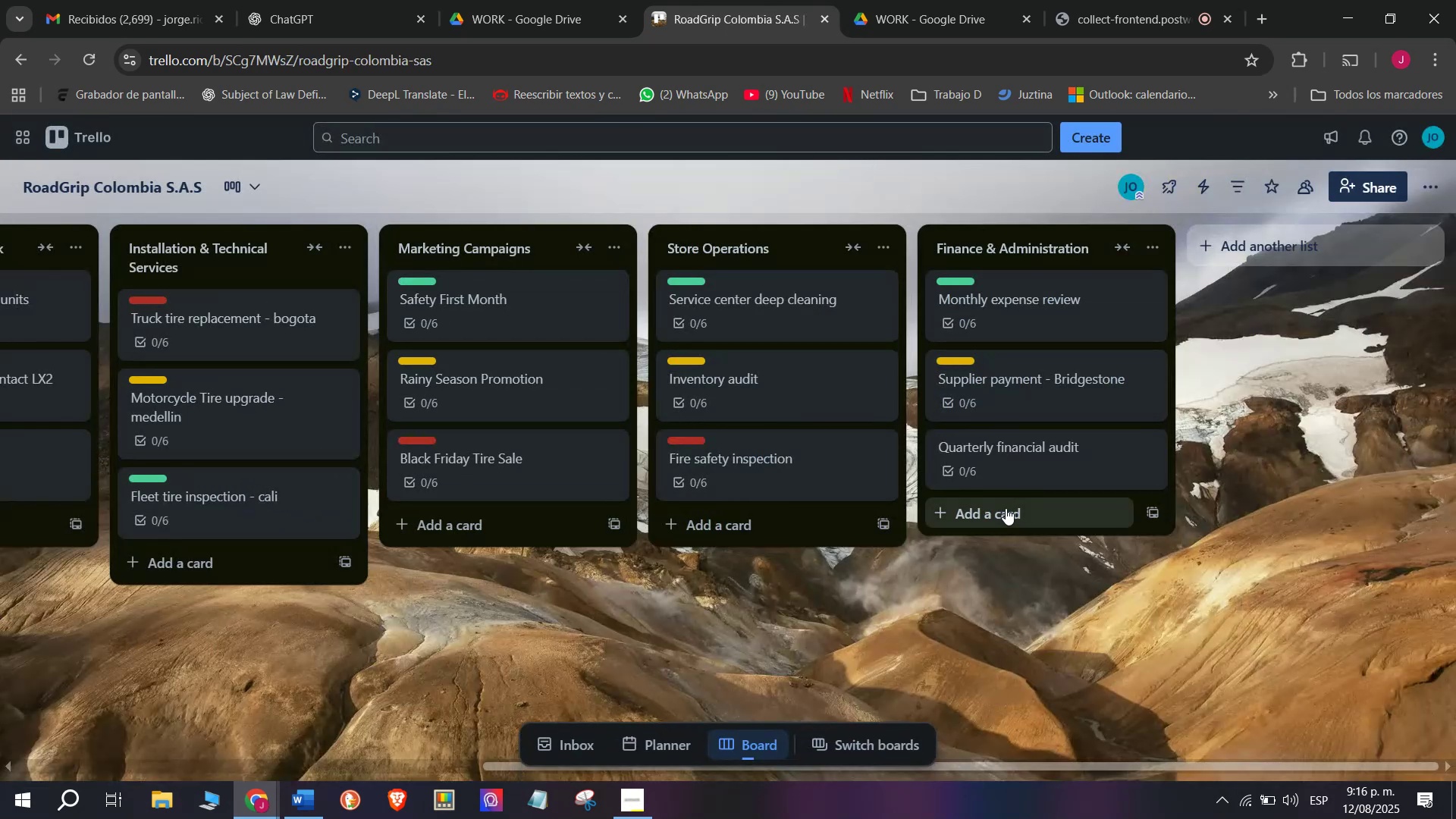 
left_click([997, 453])
 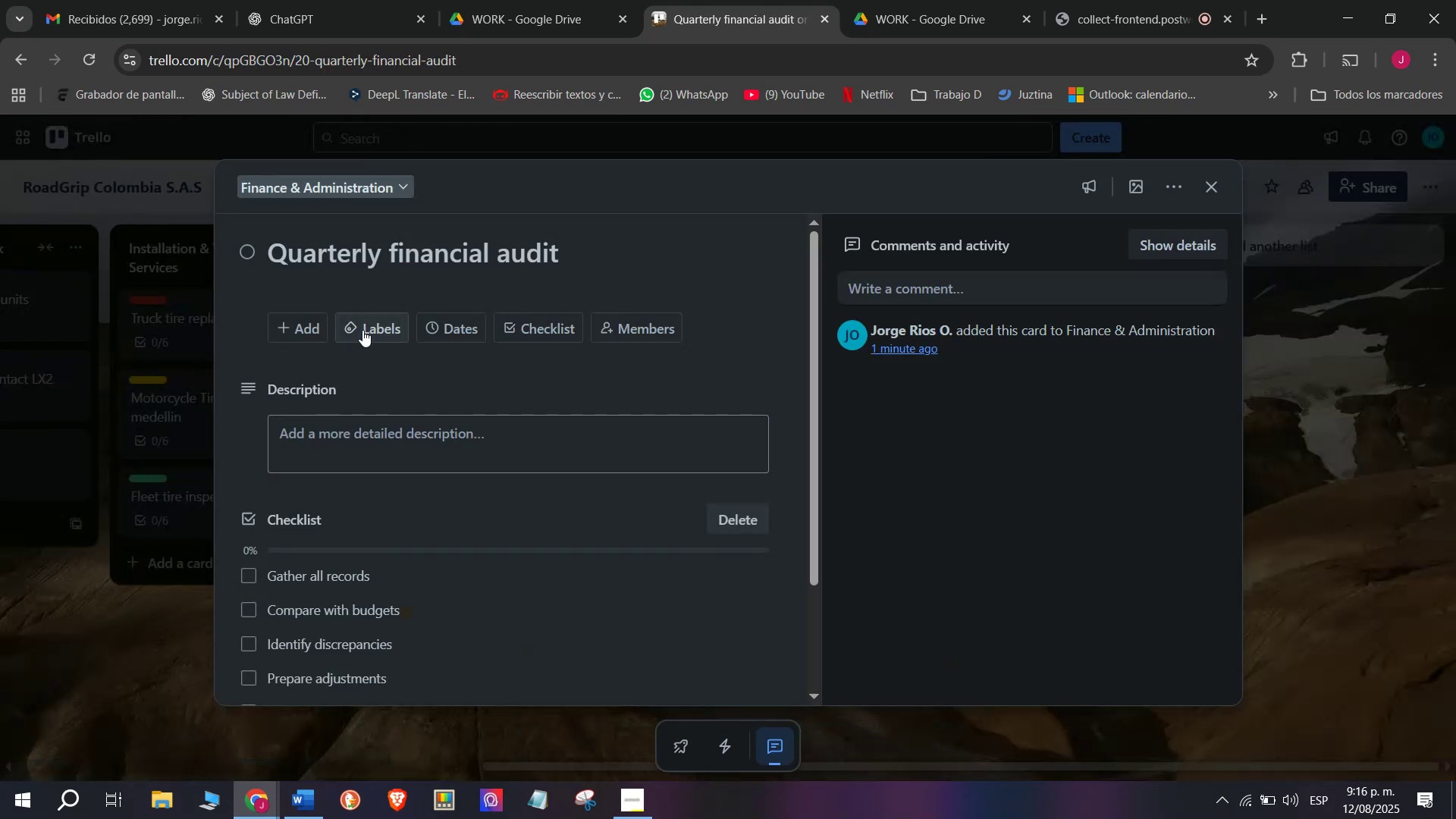 
left_click([362, 330])
 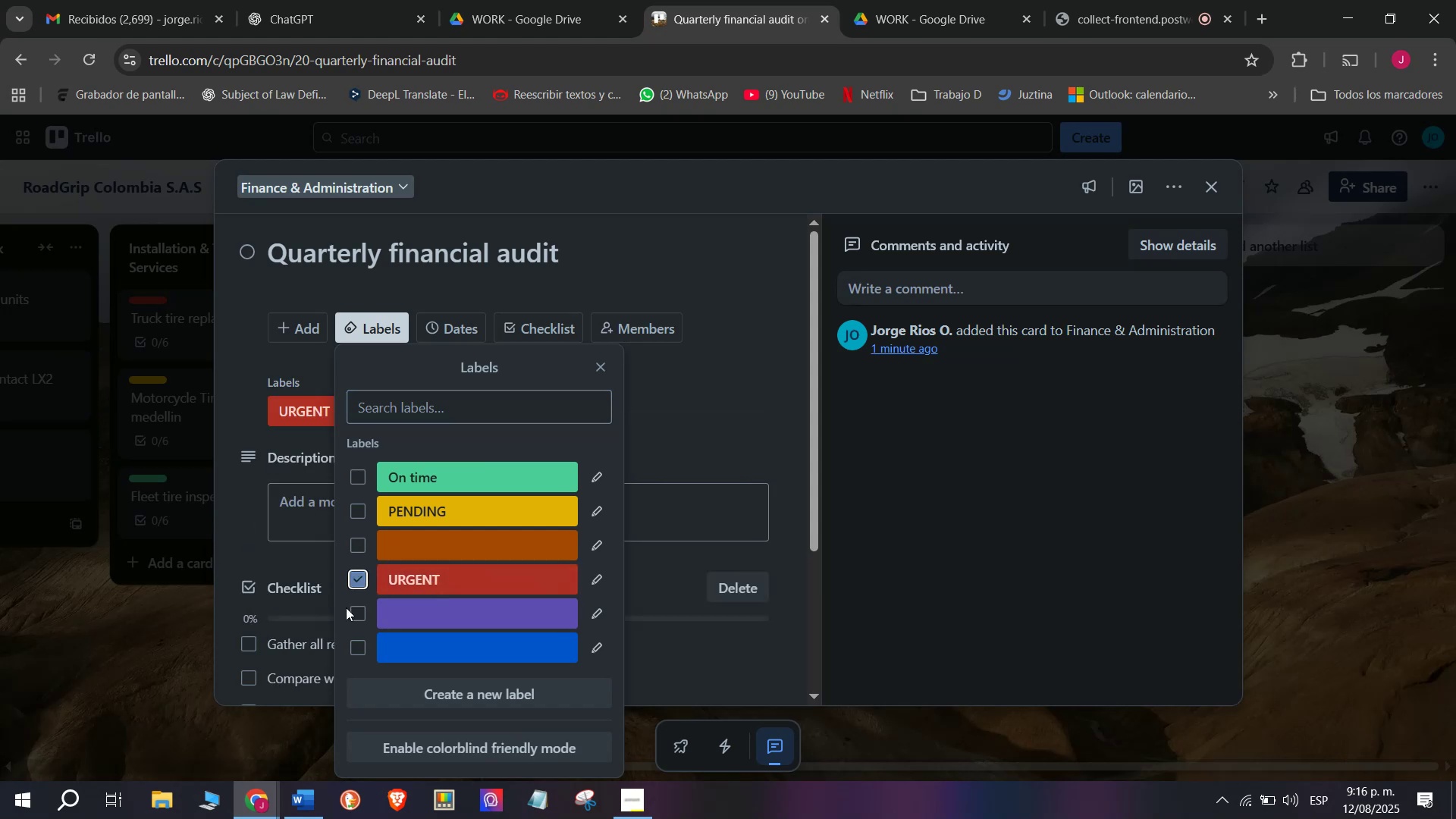 
left_click([143, 681])
 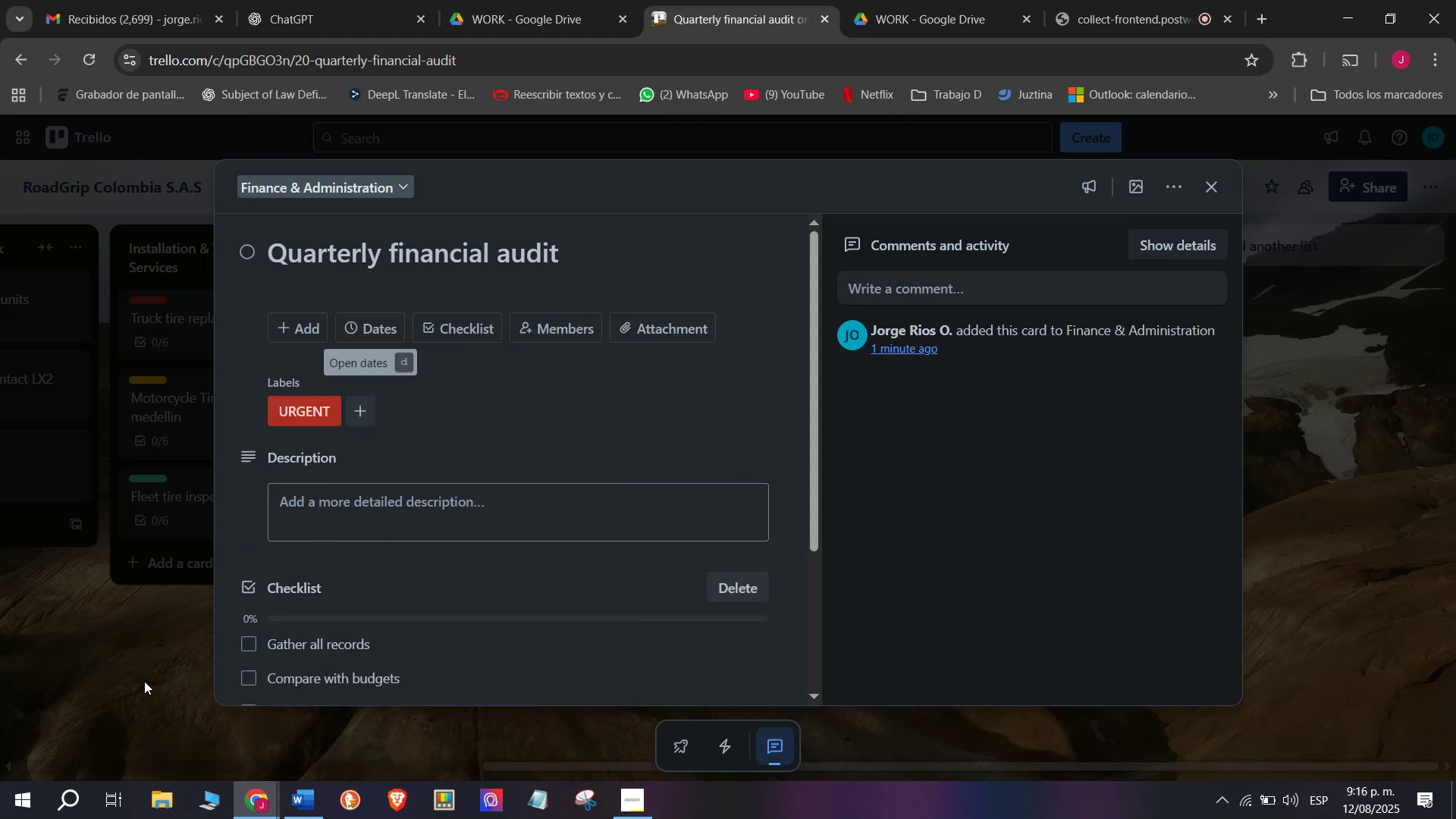 
left_click([144, 681])
 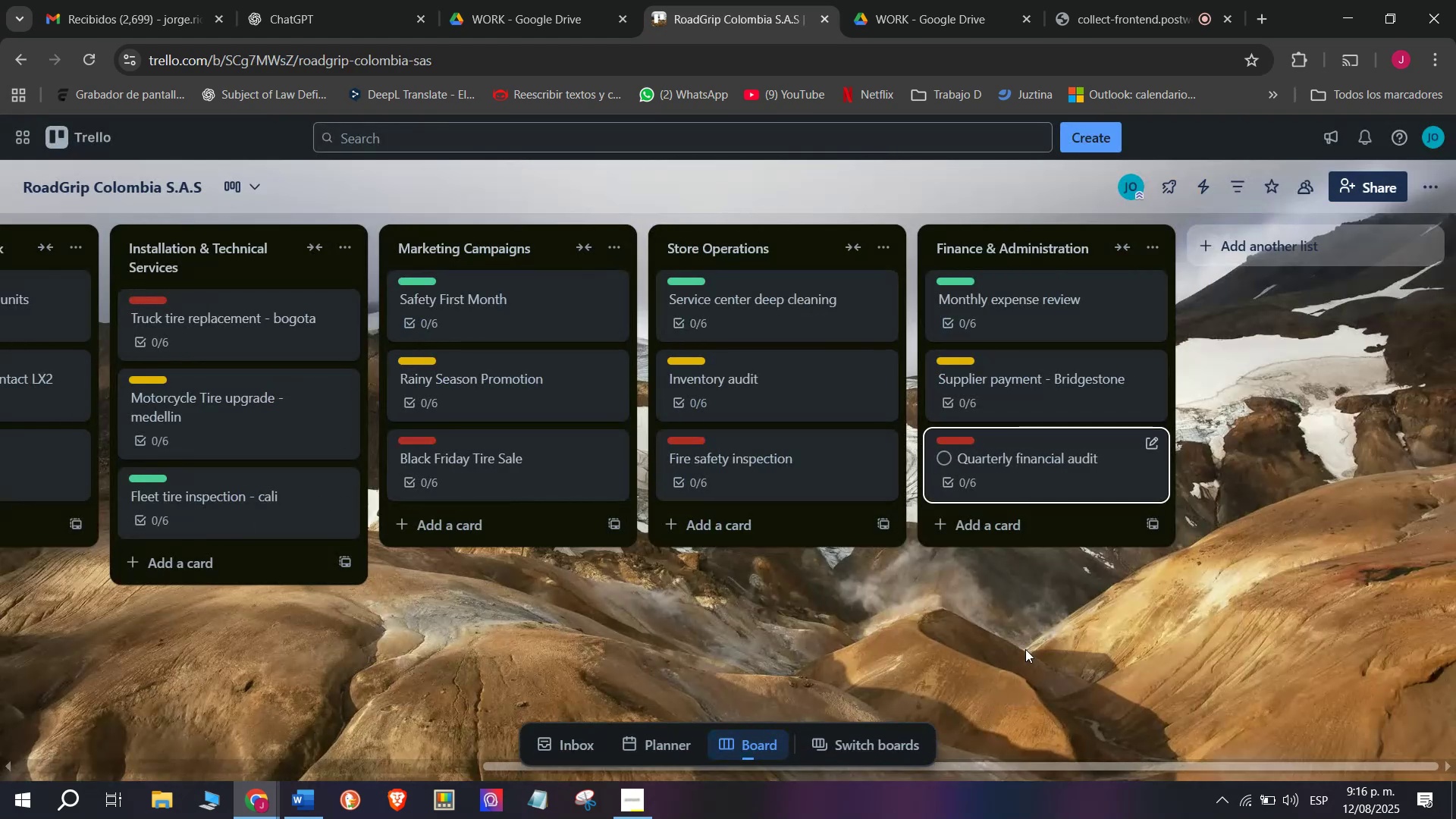 
scroll: coordinate [1228, 307], scroll_direction: down, amount: 4.0
 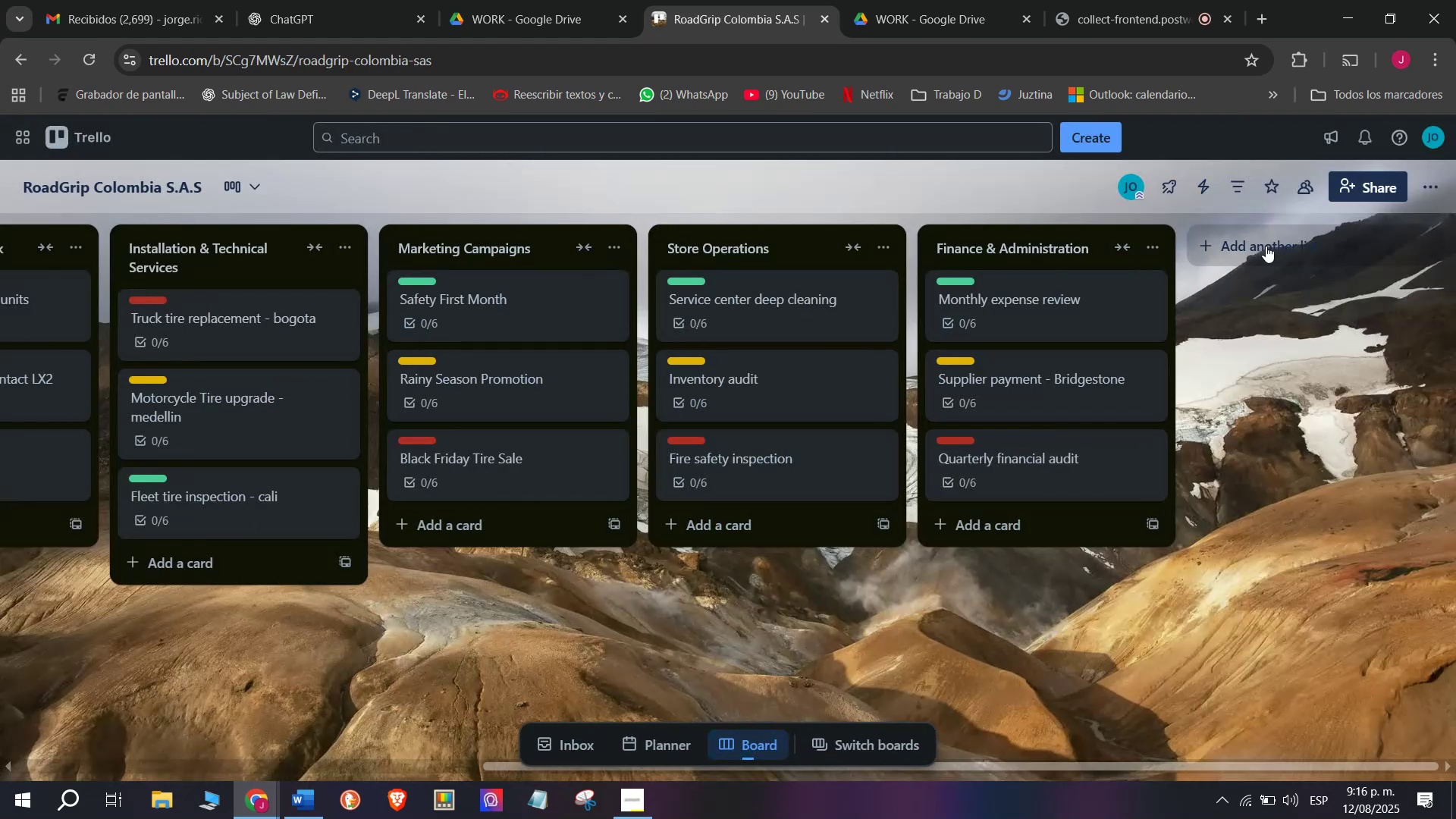 
left_click([1266, 246])
 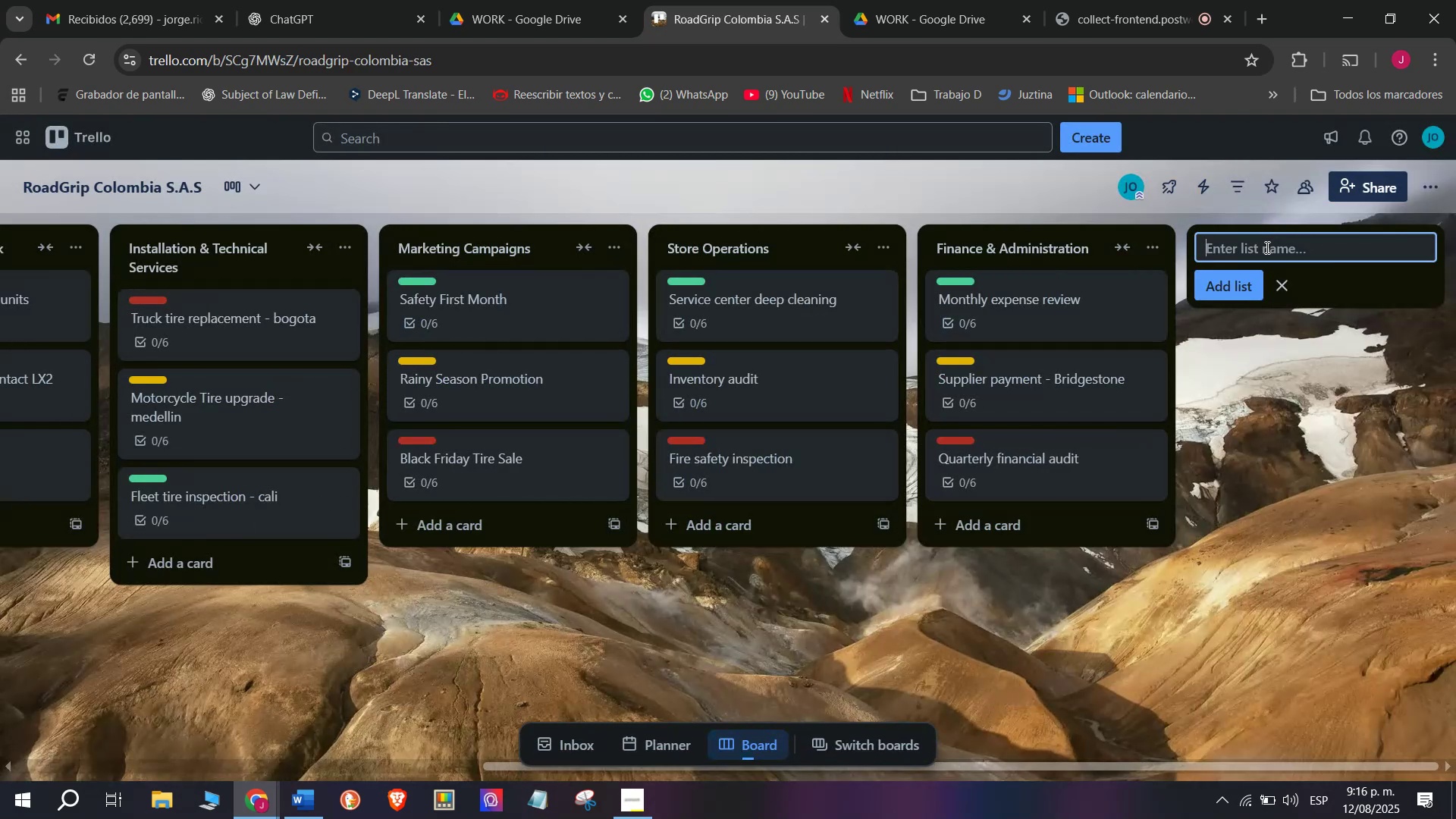 
wait(5.63)
 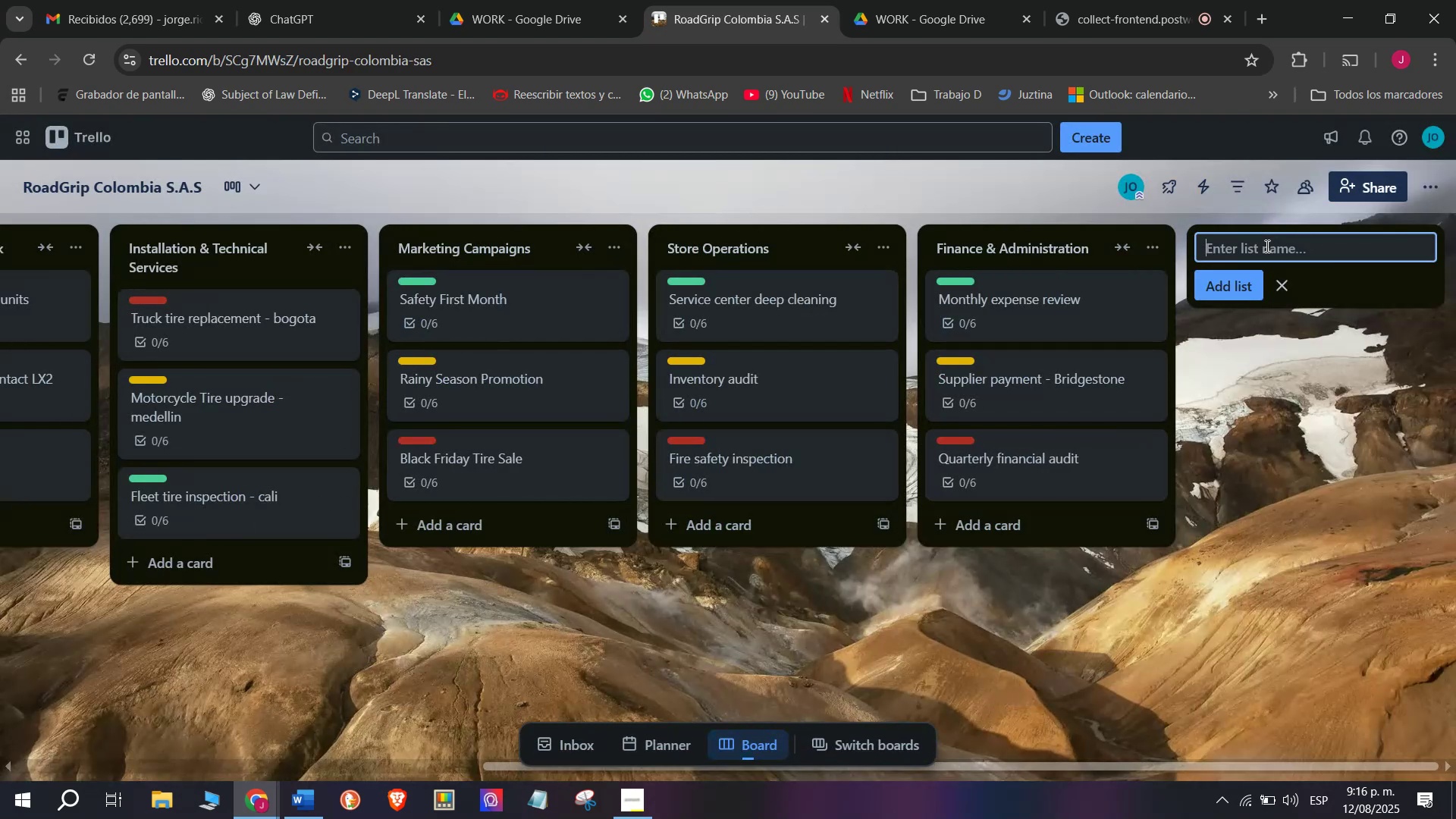 
type(Custmer)
key(Backspace)
key(Backspace)
key(Backspace)
type(omer Service)
 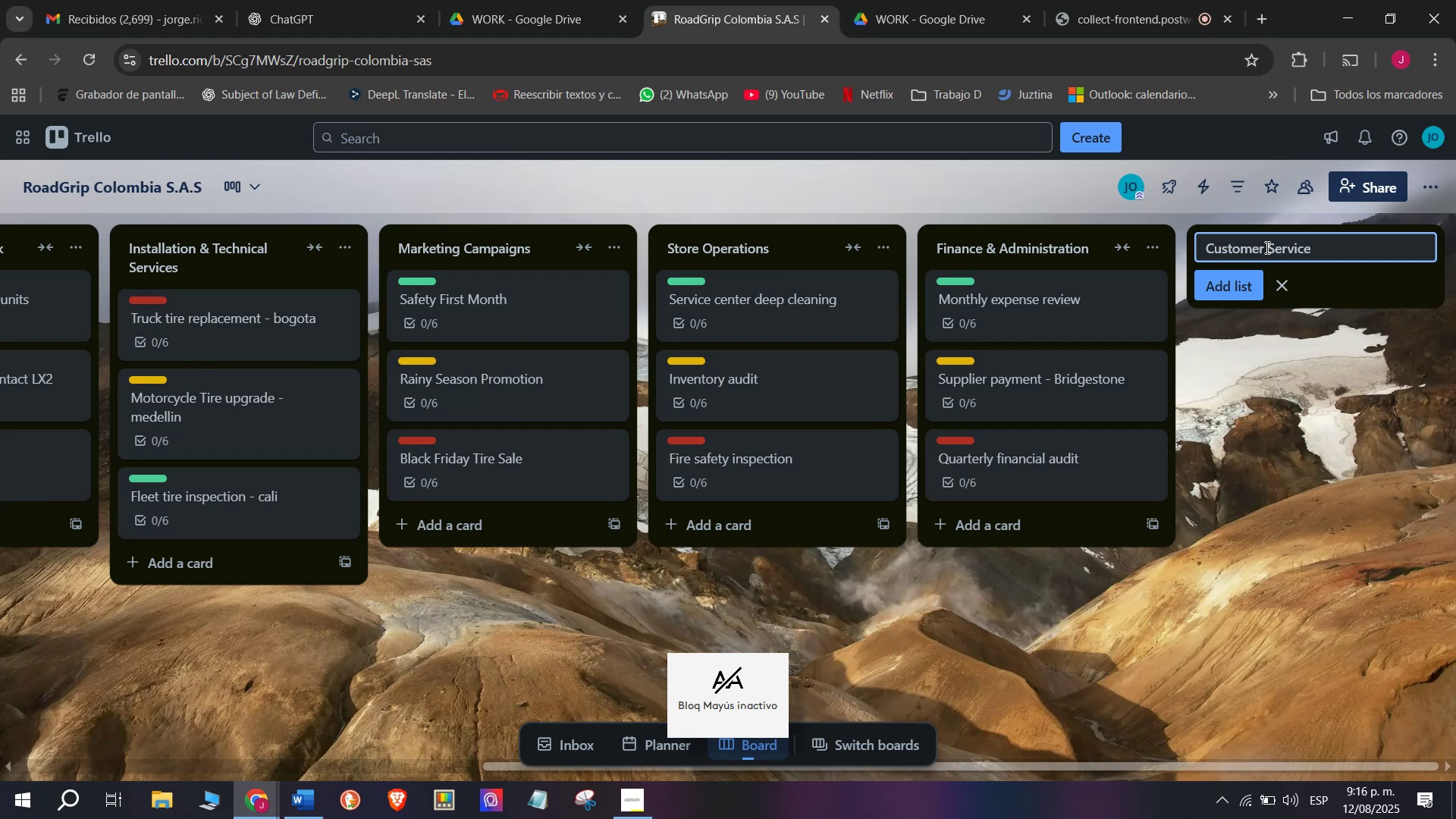 
key(Enter)
 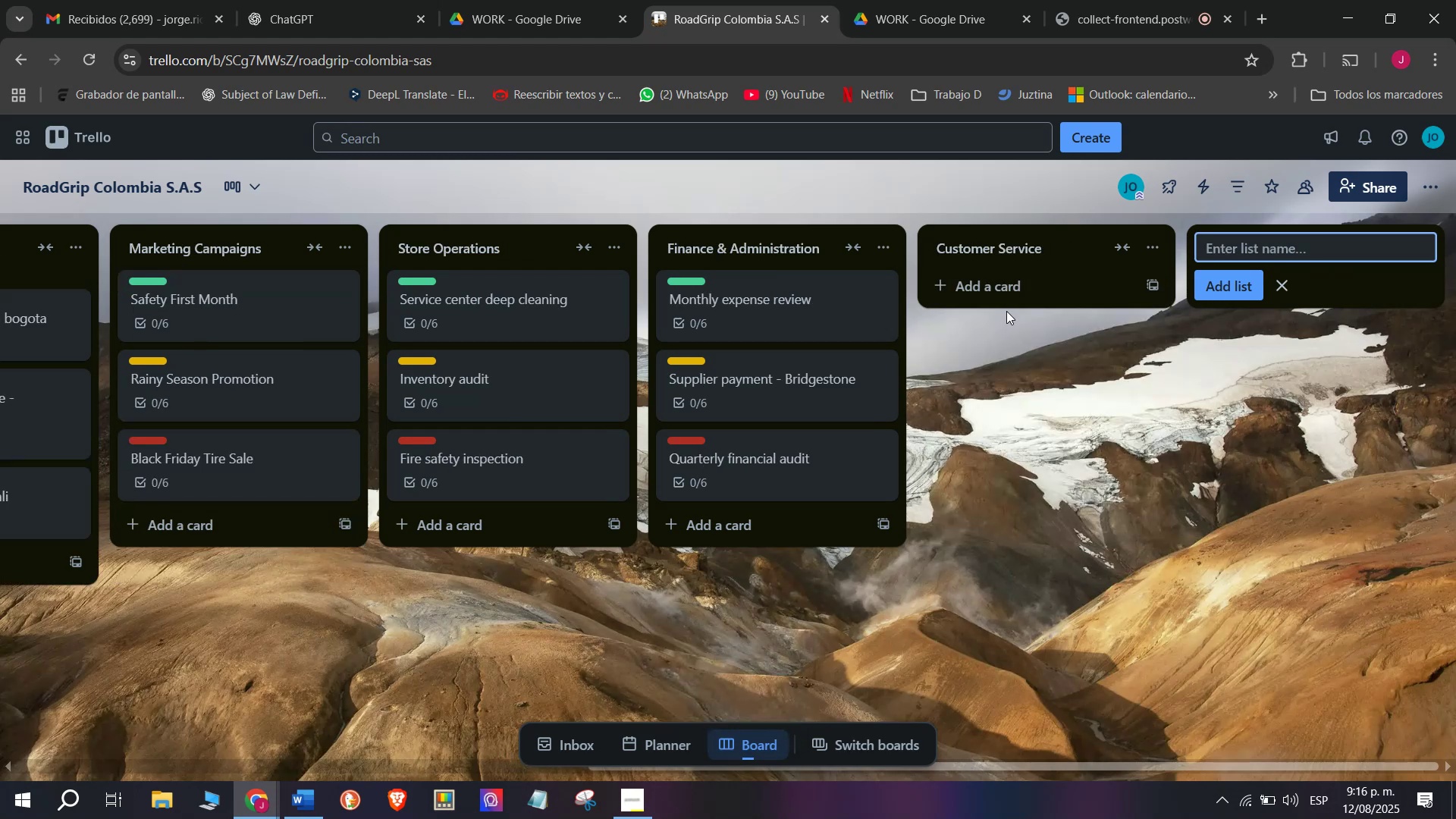 
left_click([1018, 287])
 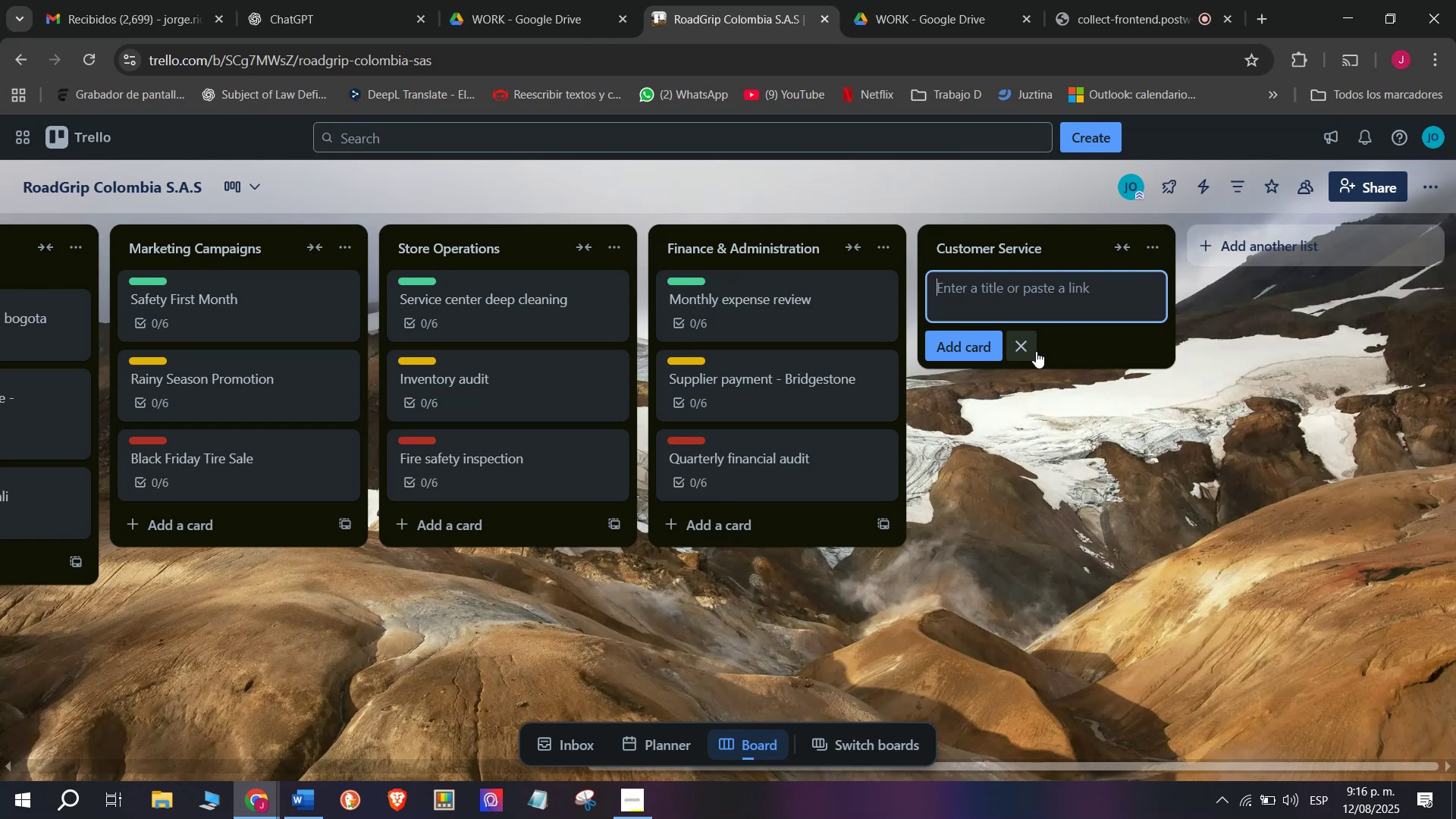 
wait(20.17)
 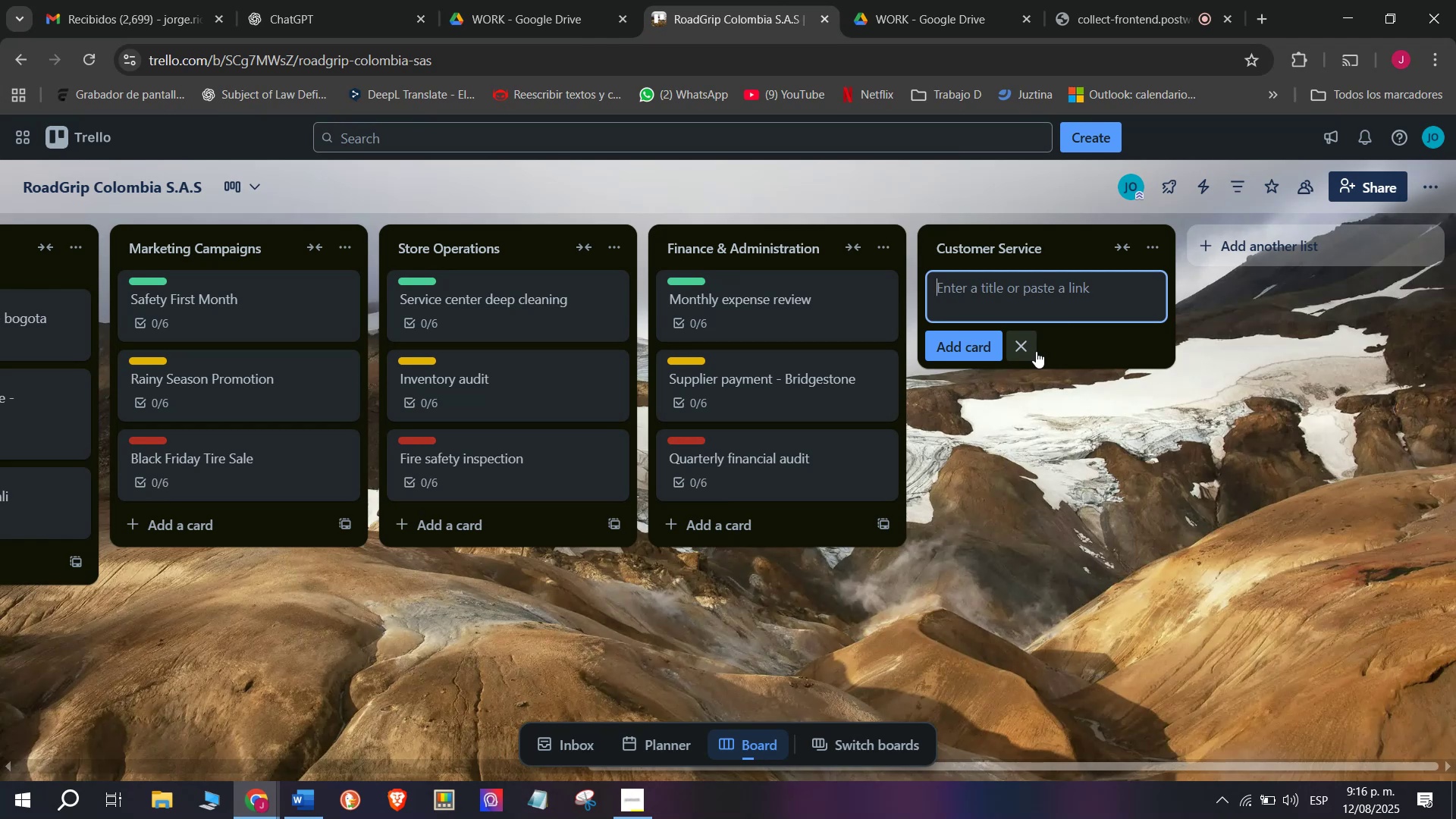 
type(Warrantu)
key(Backspace)
type(y claim - Side)
 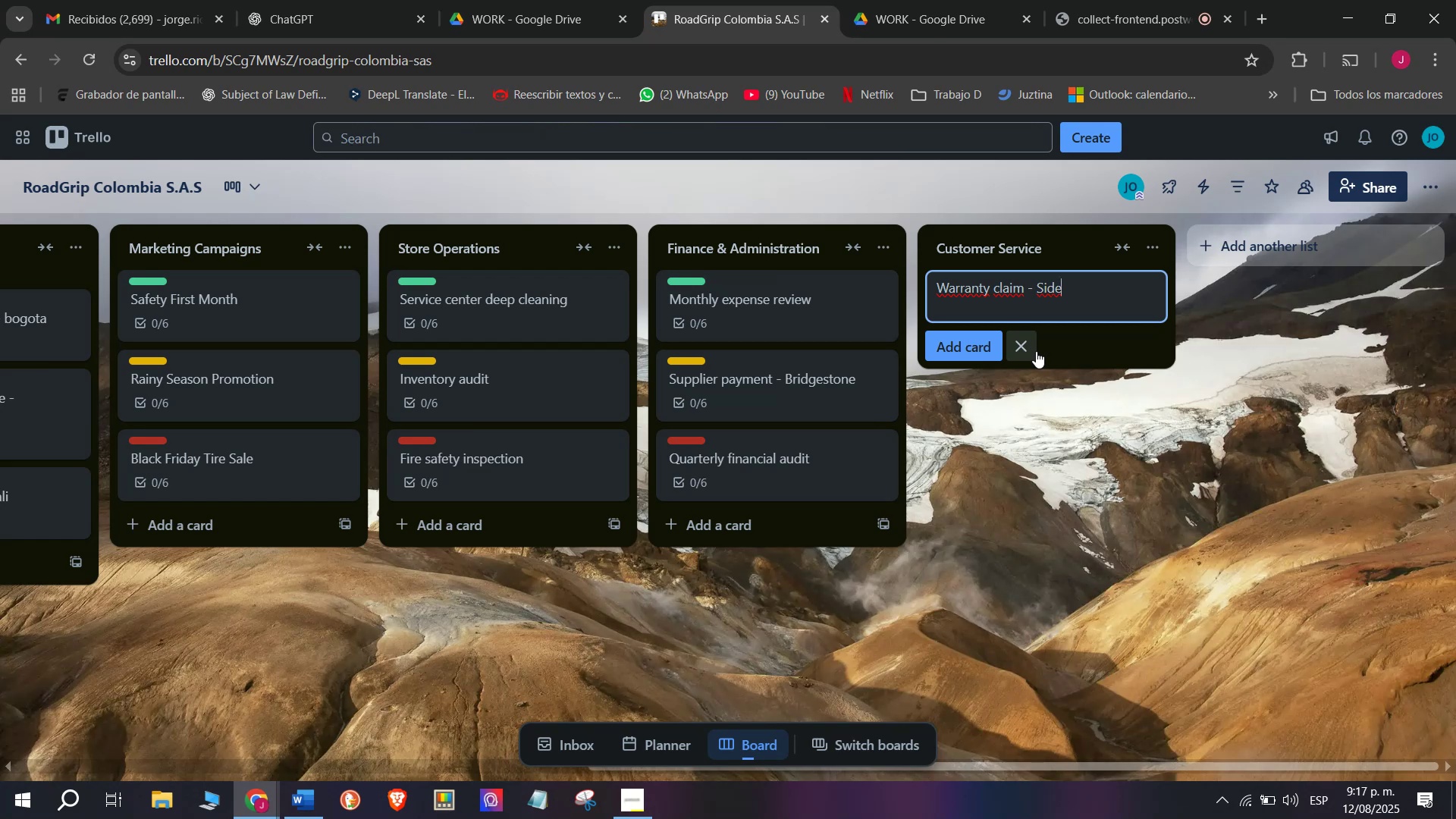 
type(wall defect)
 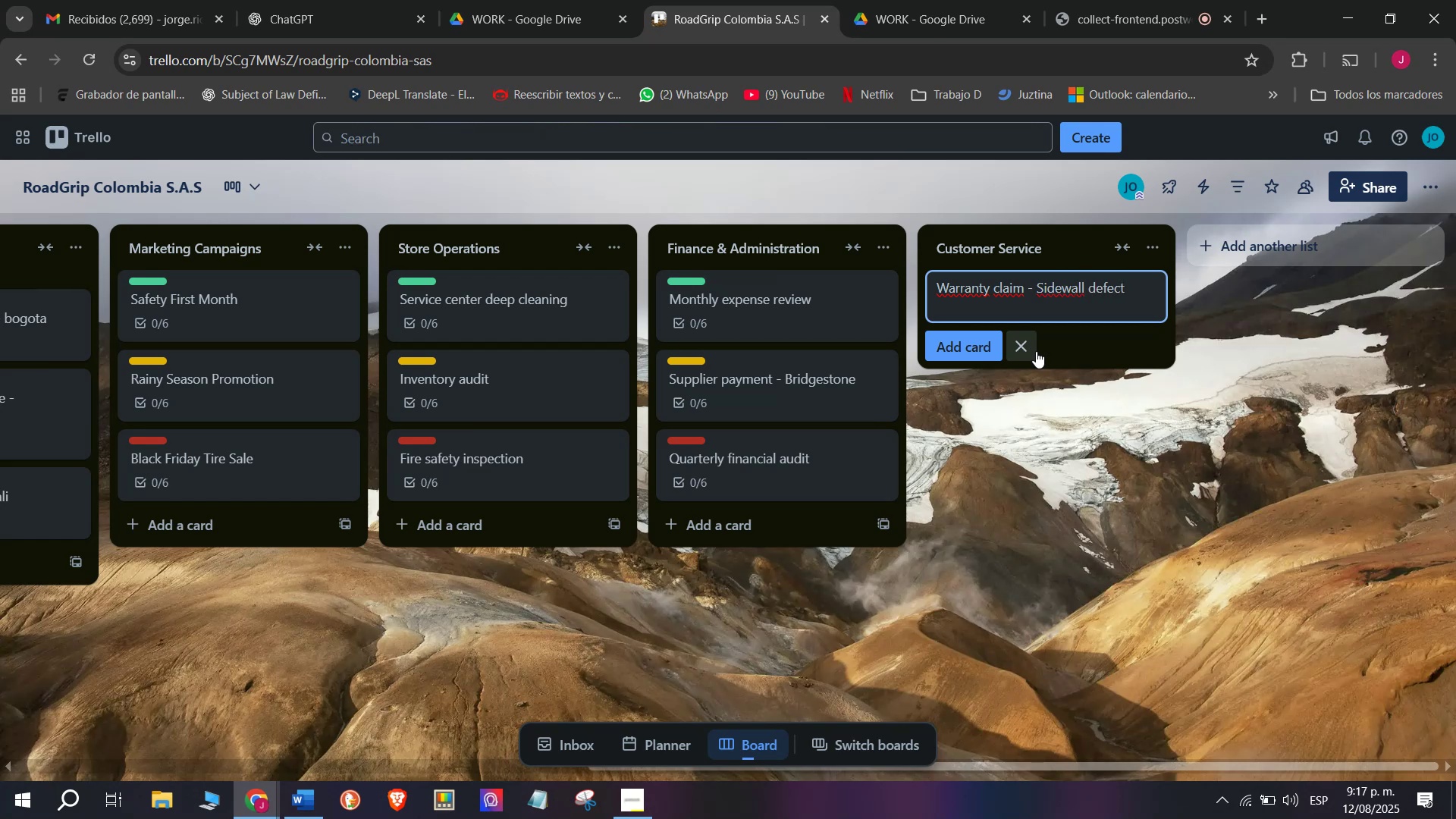 
key(Enter)
 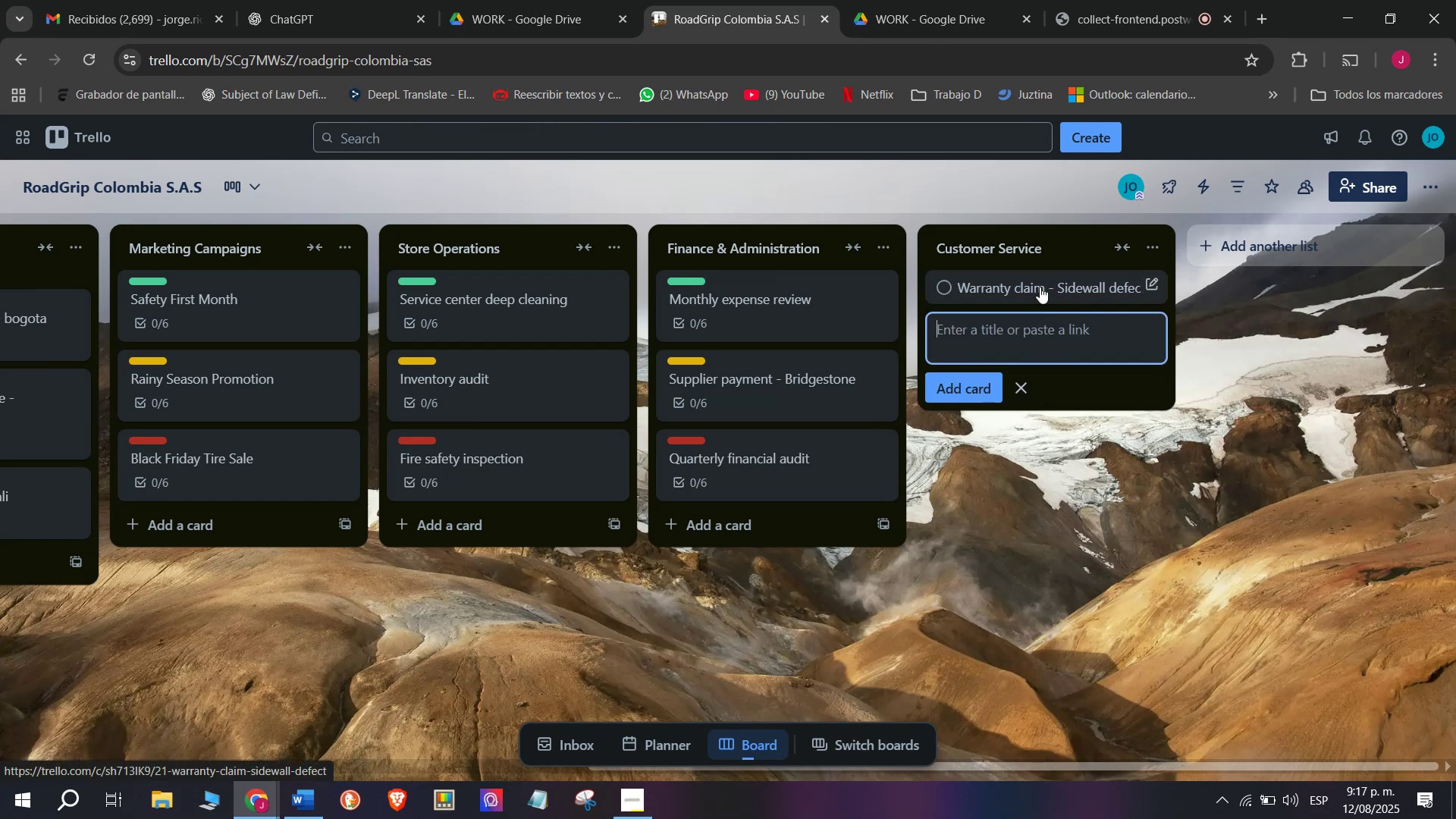 
left_click([1041, 284])
 